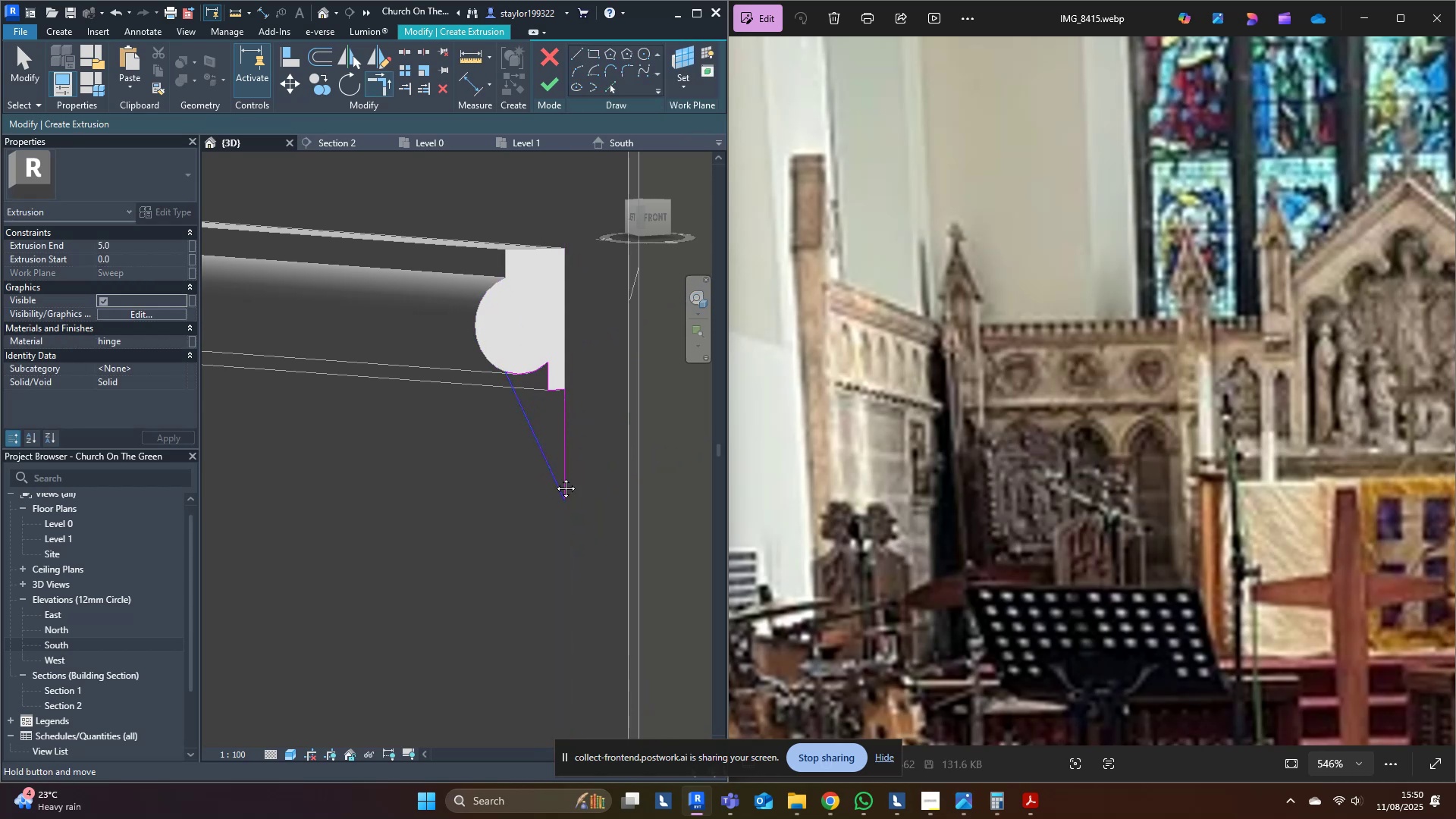 
middle_click([554, 477])
 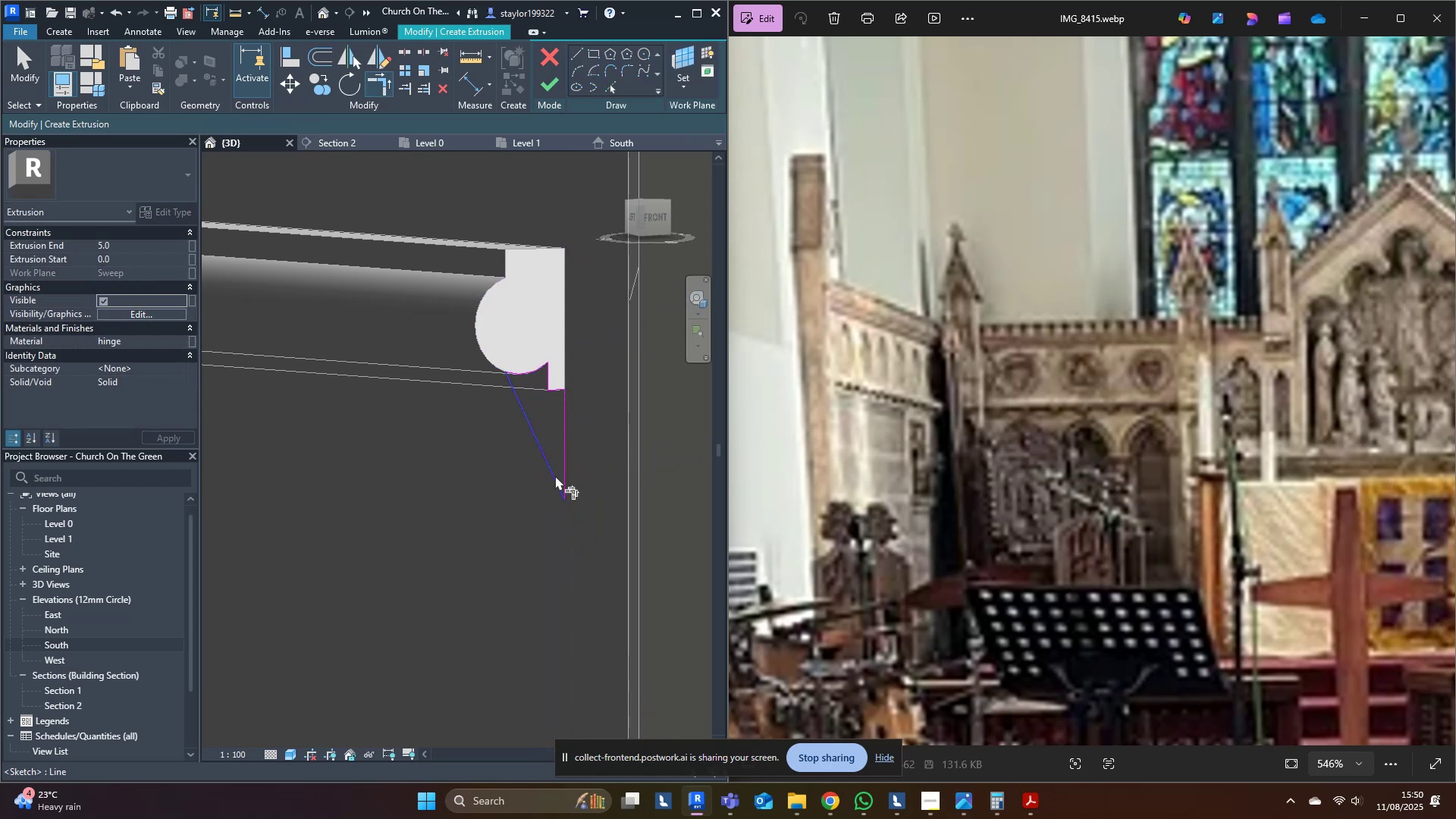 
type(MD)
 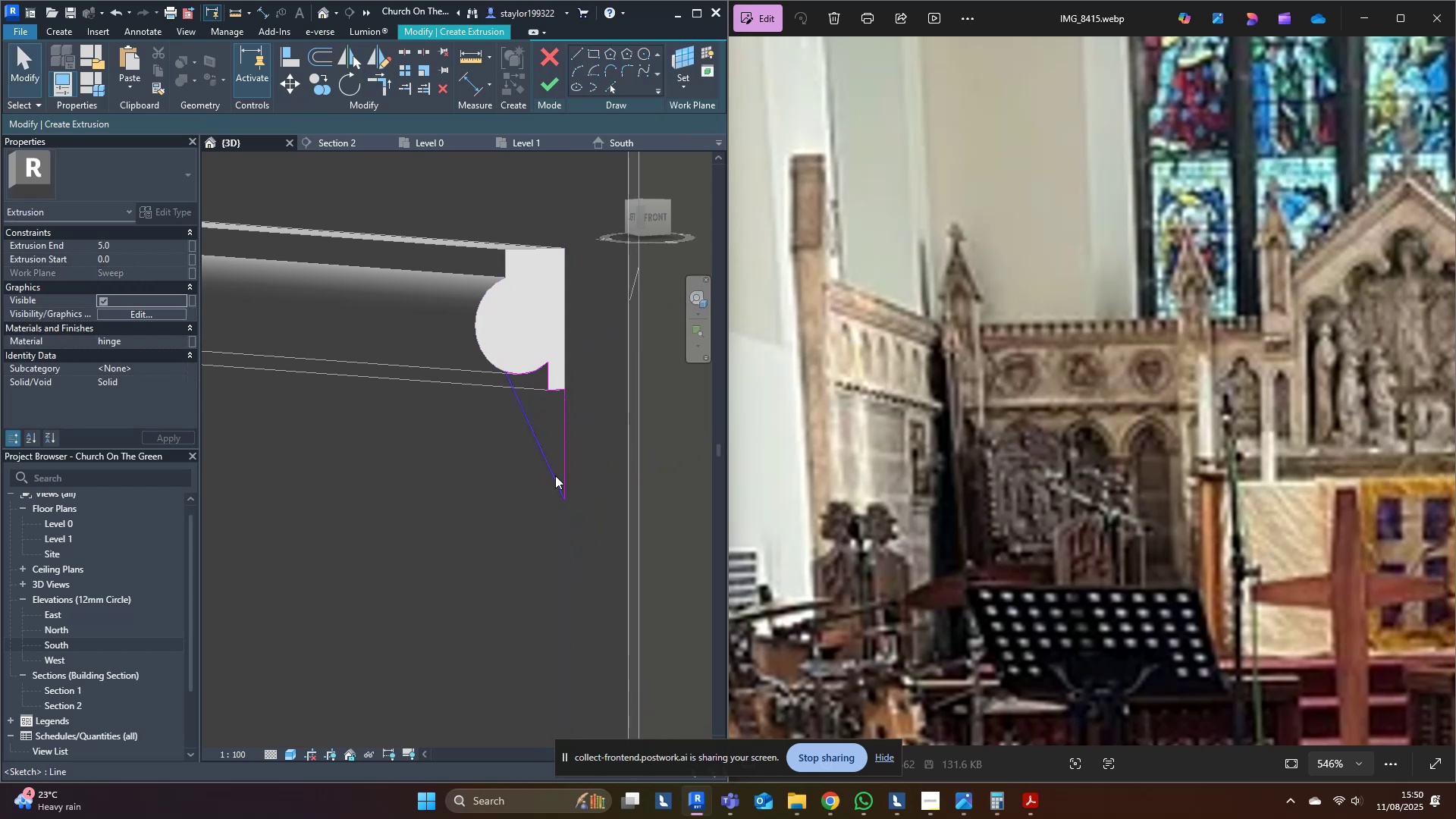 
left_click([555, 475])
 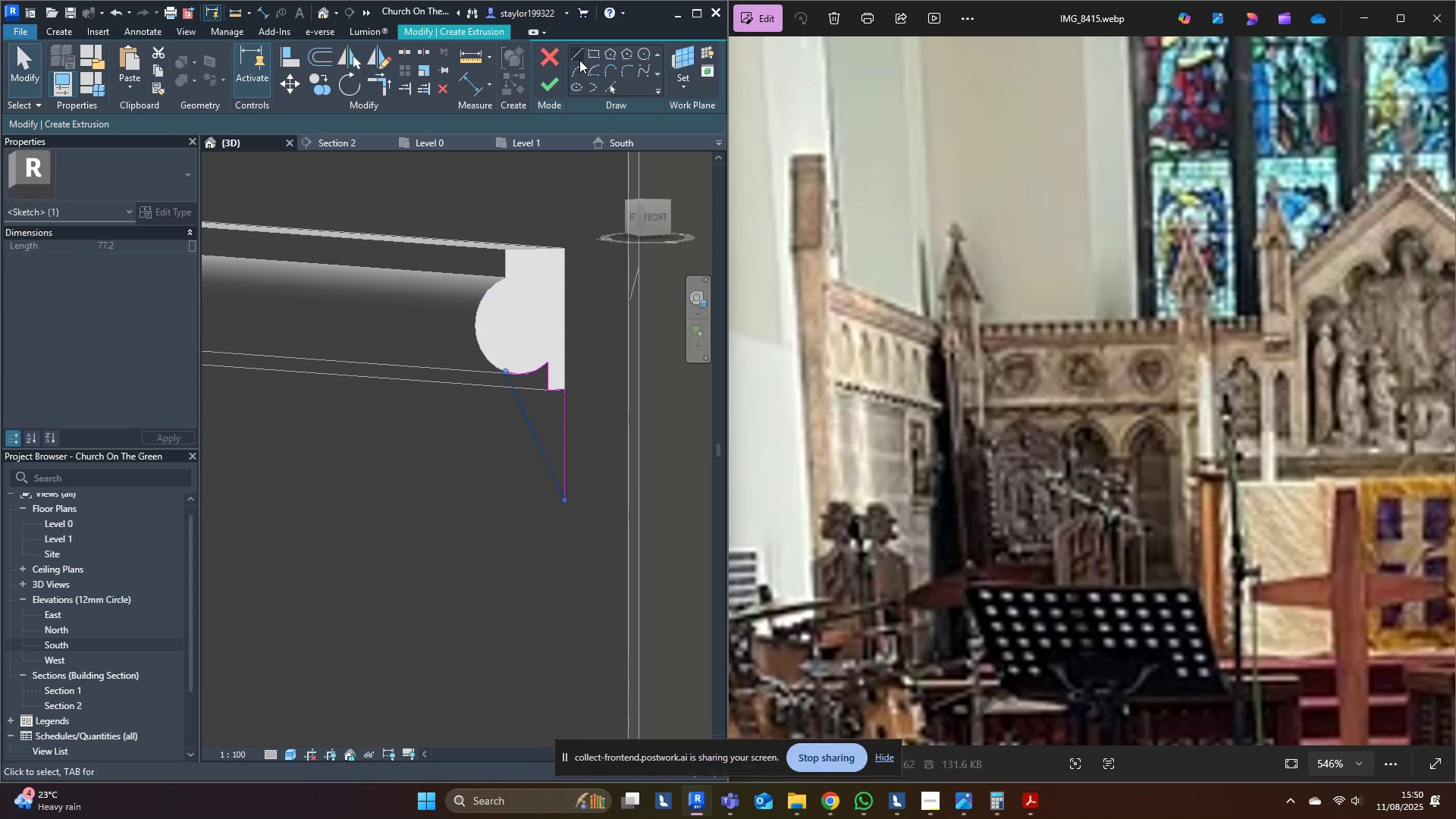 
left_click([582, 71])
 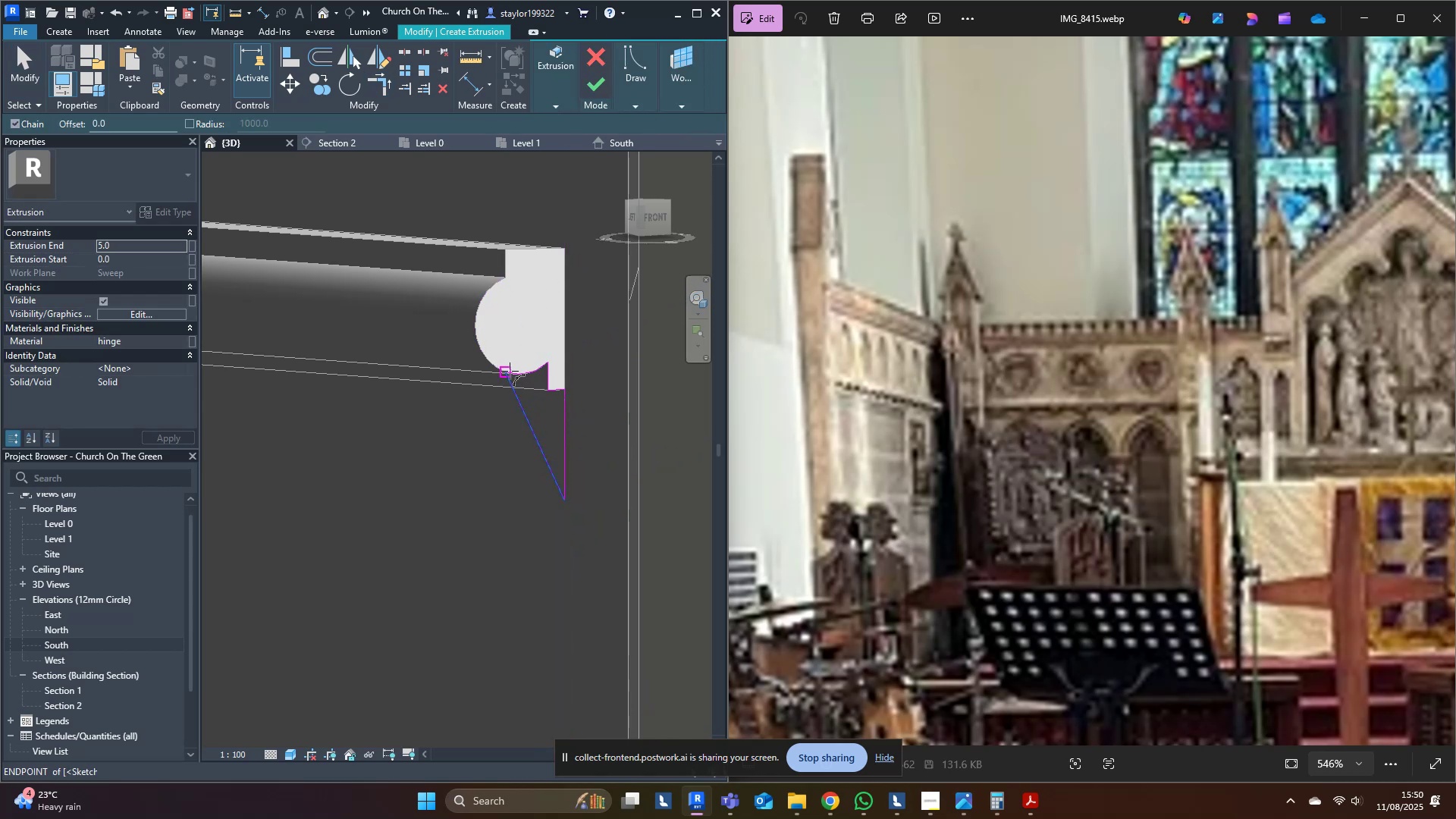 
left_click([509, 371])
 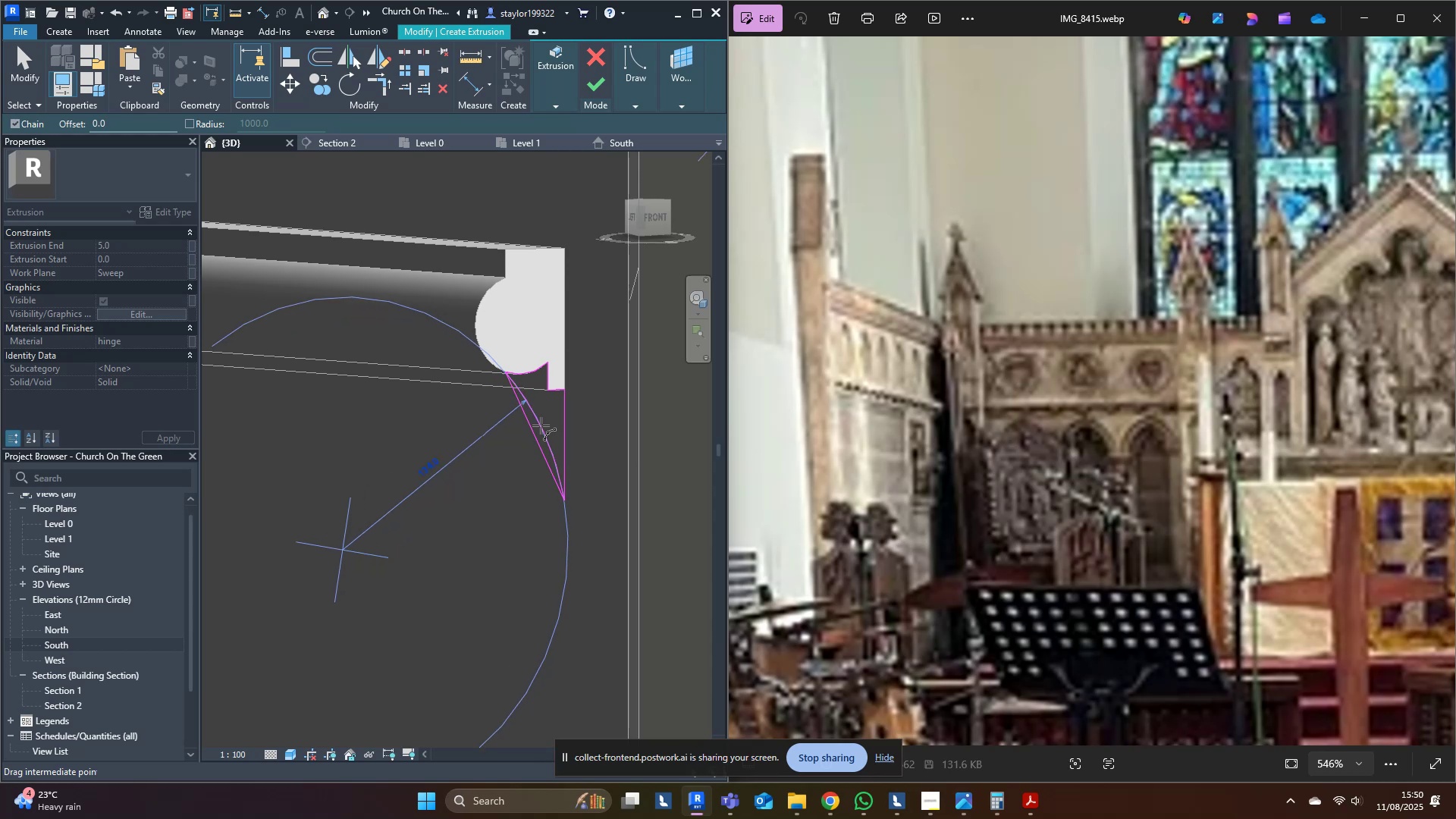 
left_click([536, 424])
 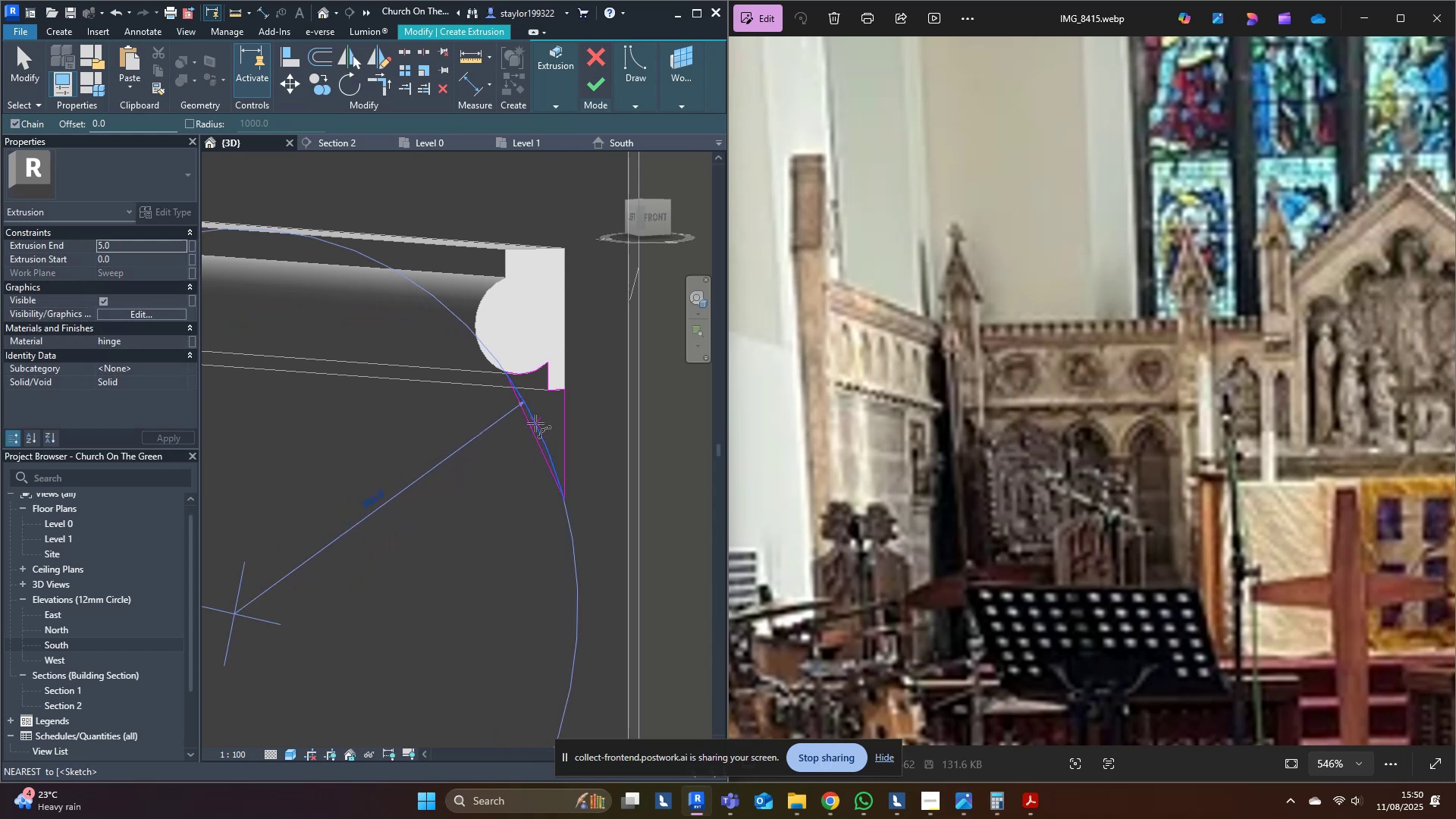 
key(Escape)
type(MD)
 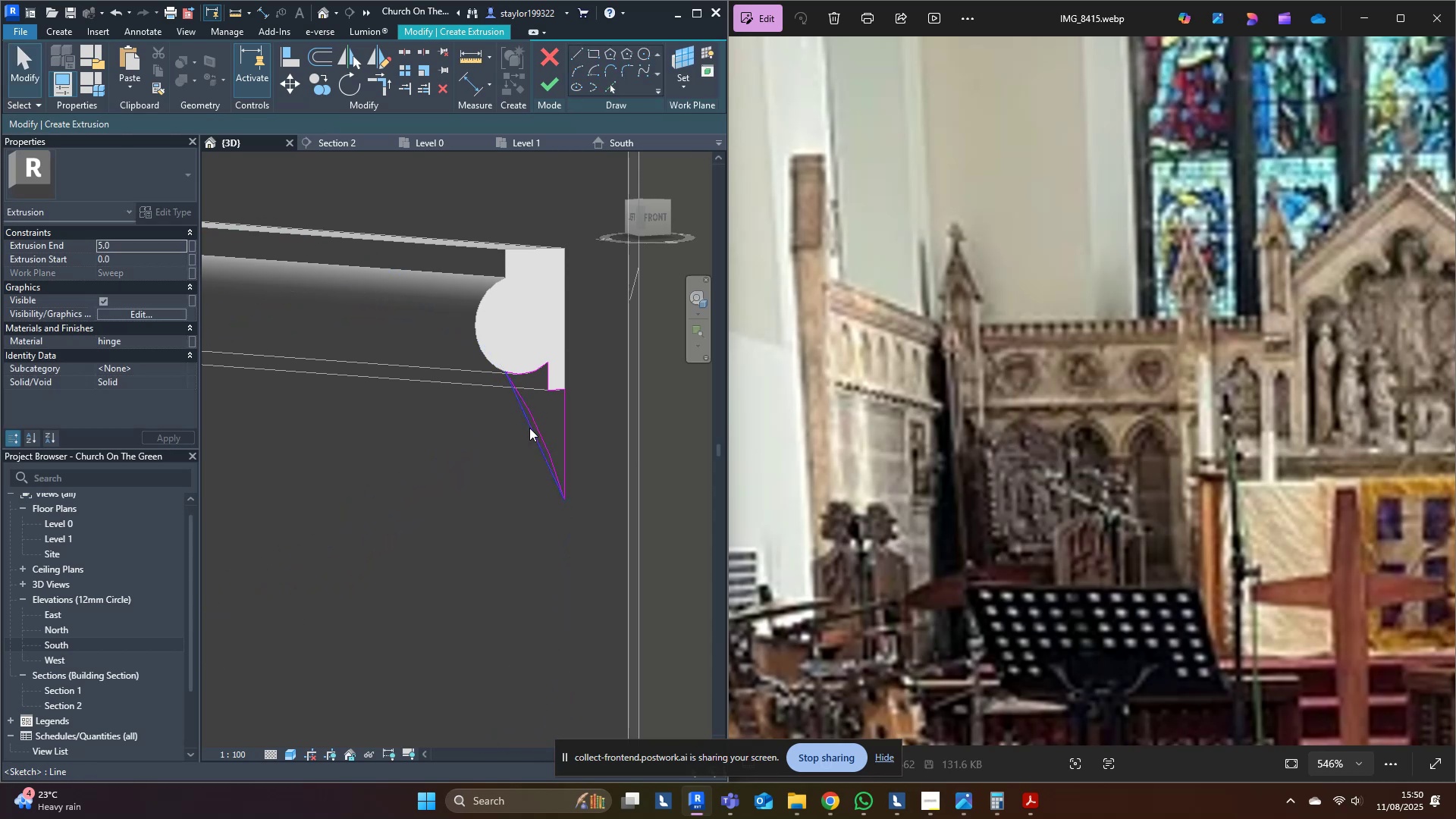 
left_click([529, 428])
 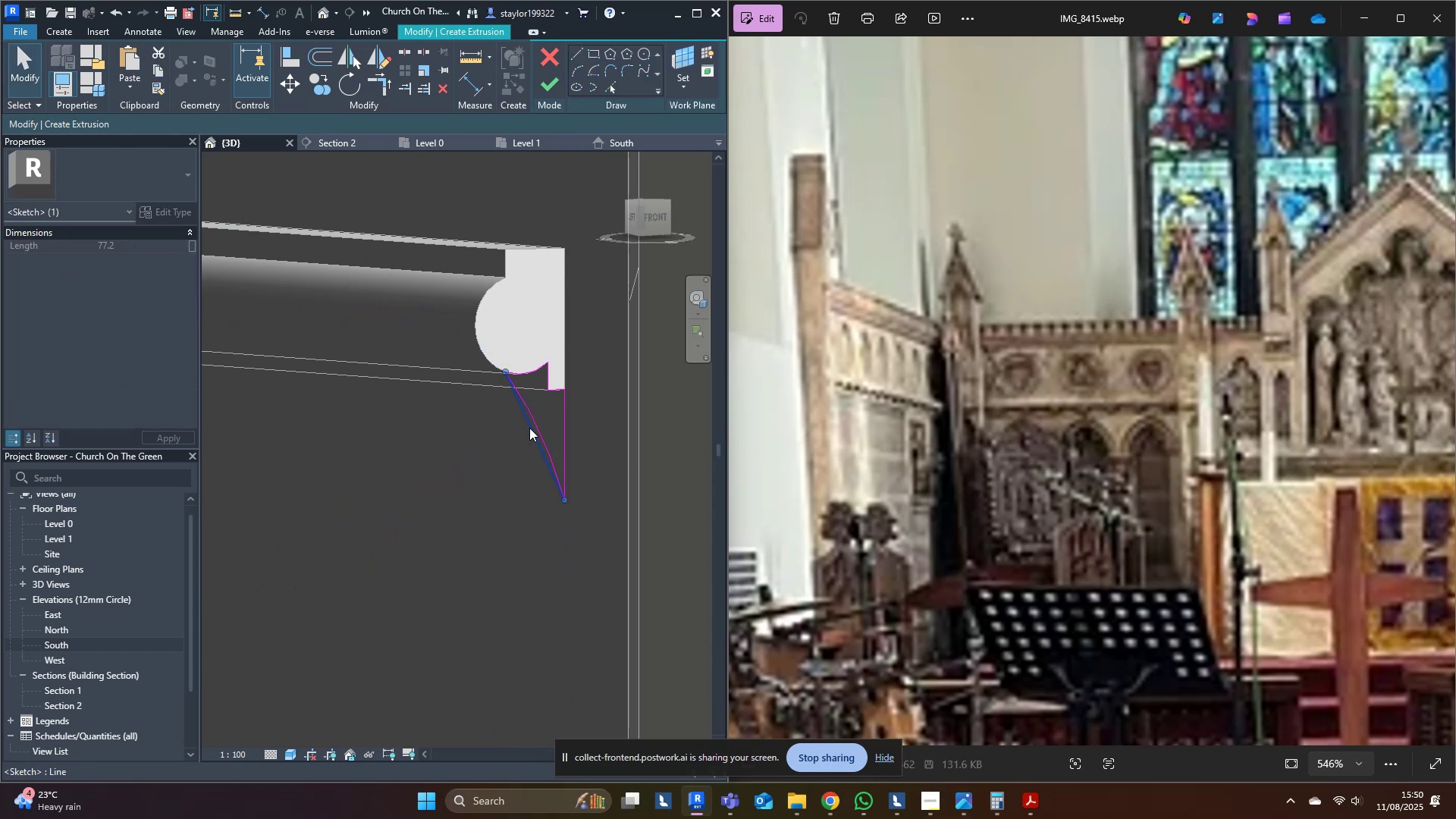 
key(Delete)
 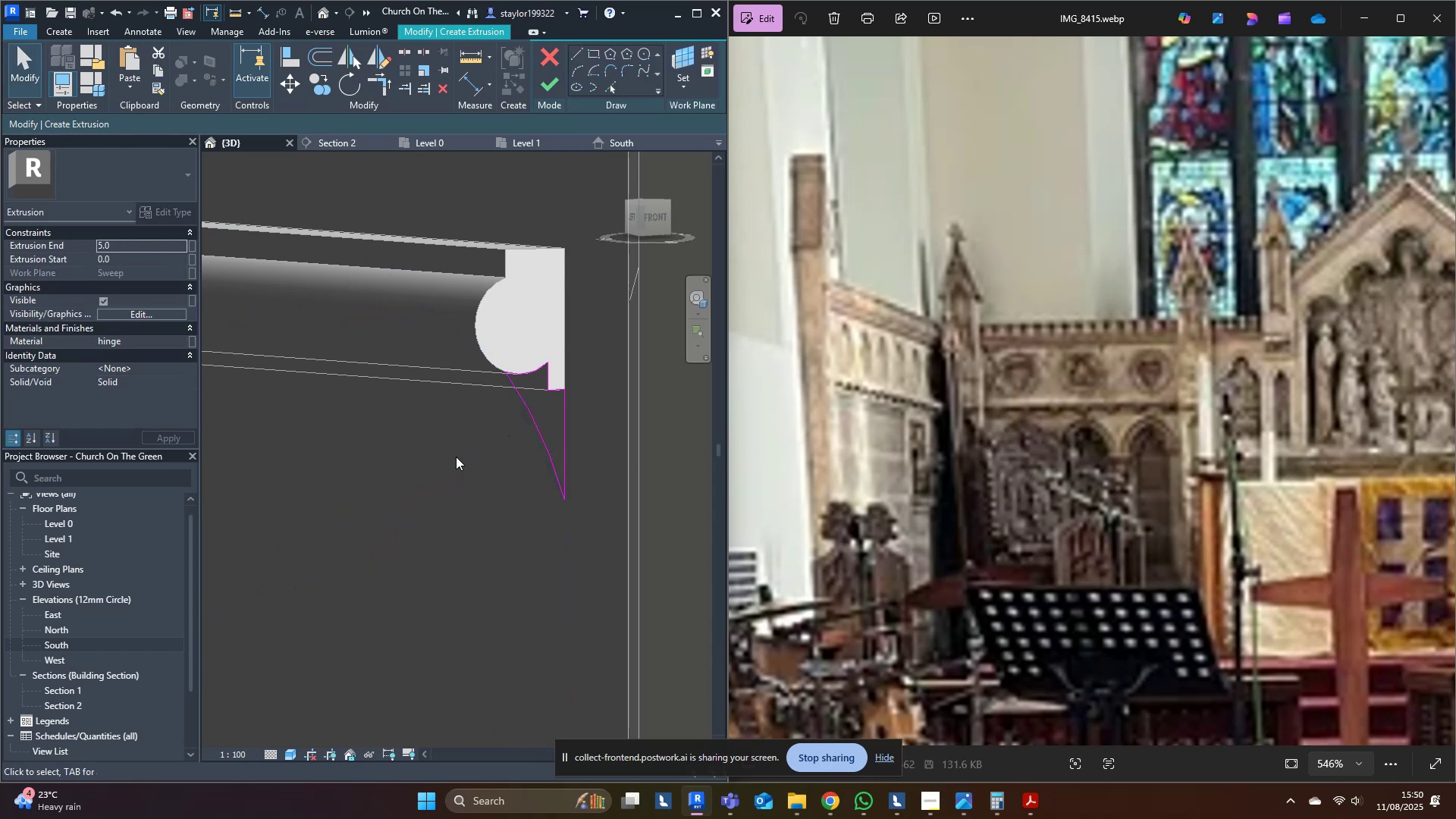 
left_click([453, 460])
 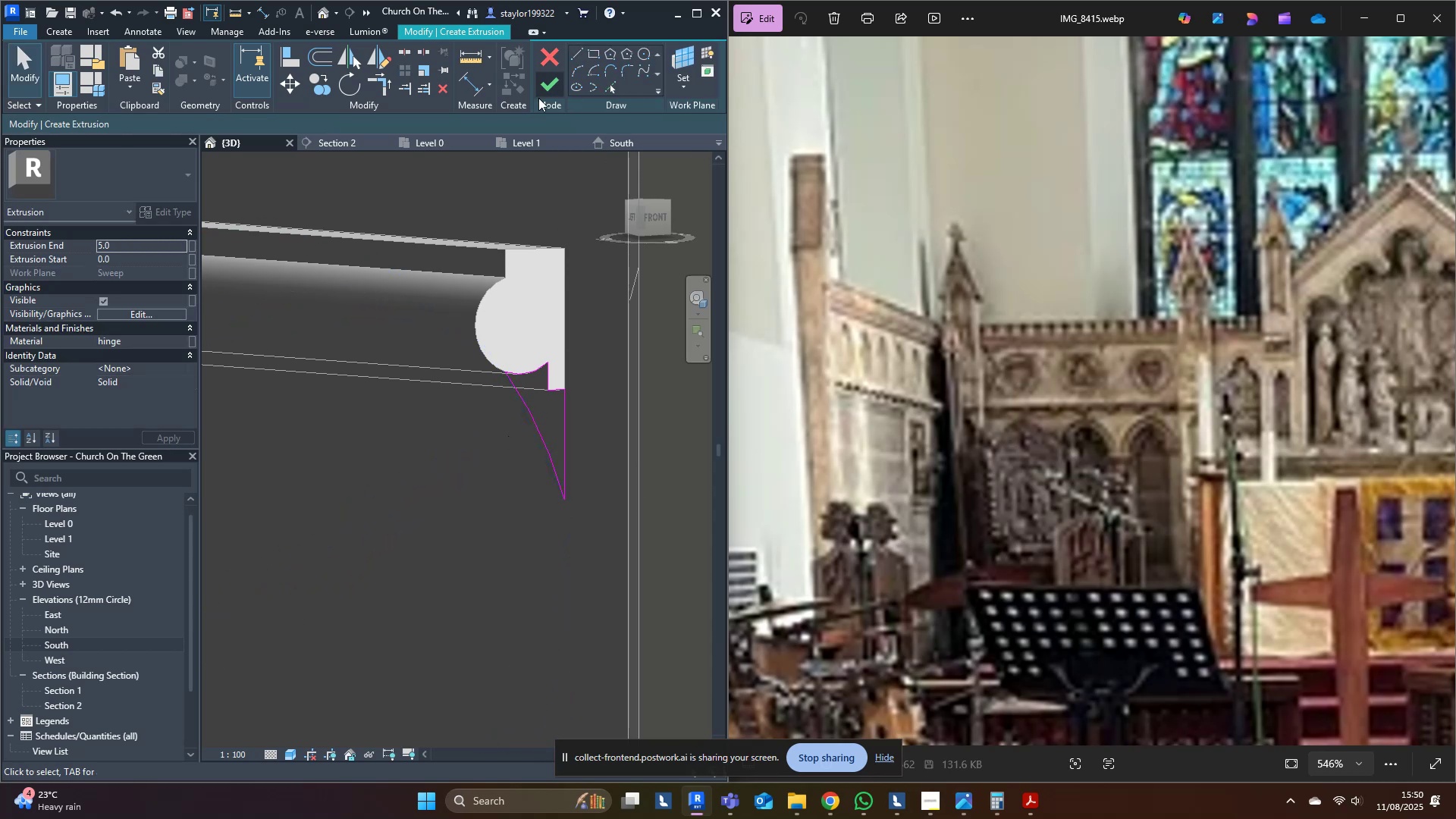 
left_click([539, 85])
 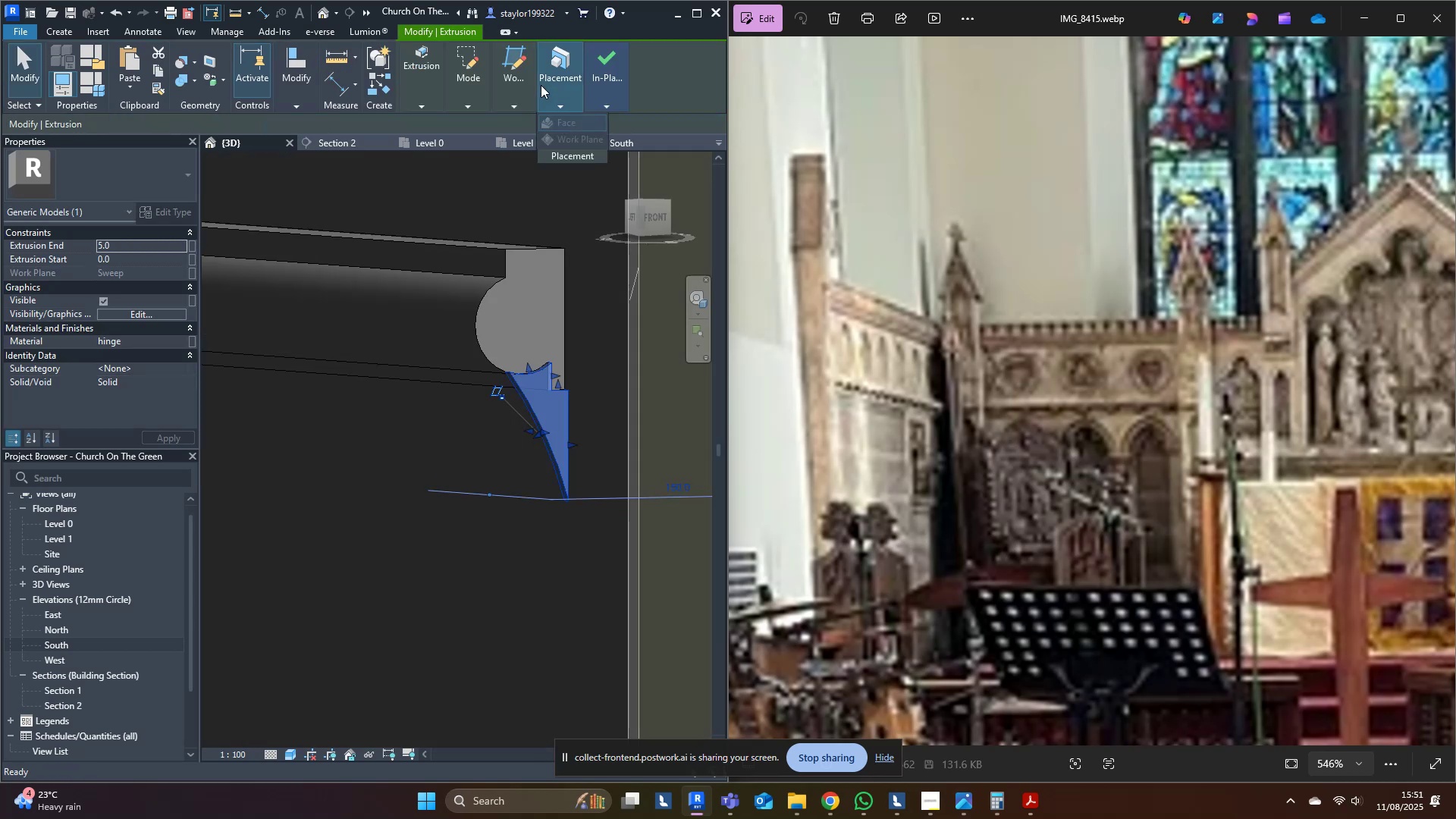 
scroll: coordinate [475, 357], scroll_direction: down, amount: 3.0
 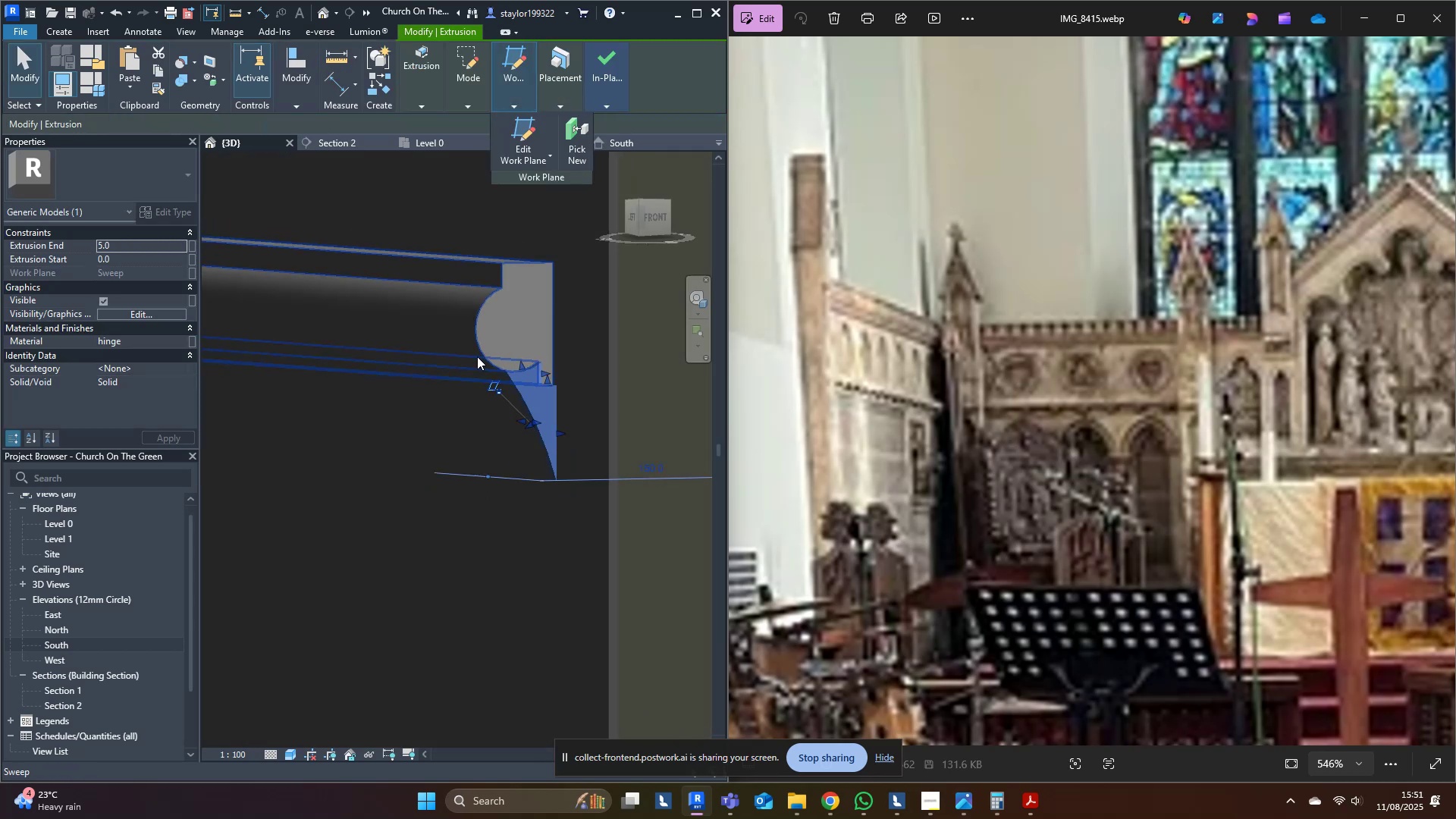 
hold_key(key=ShiftLeft, duration=0.37)
 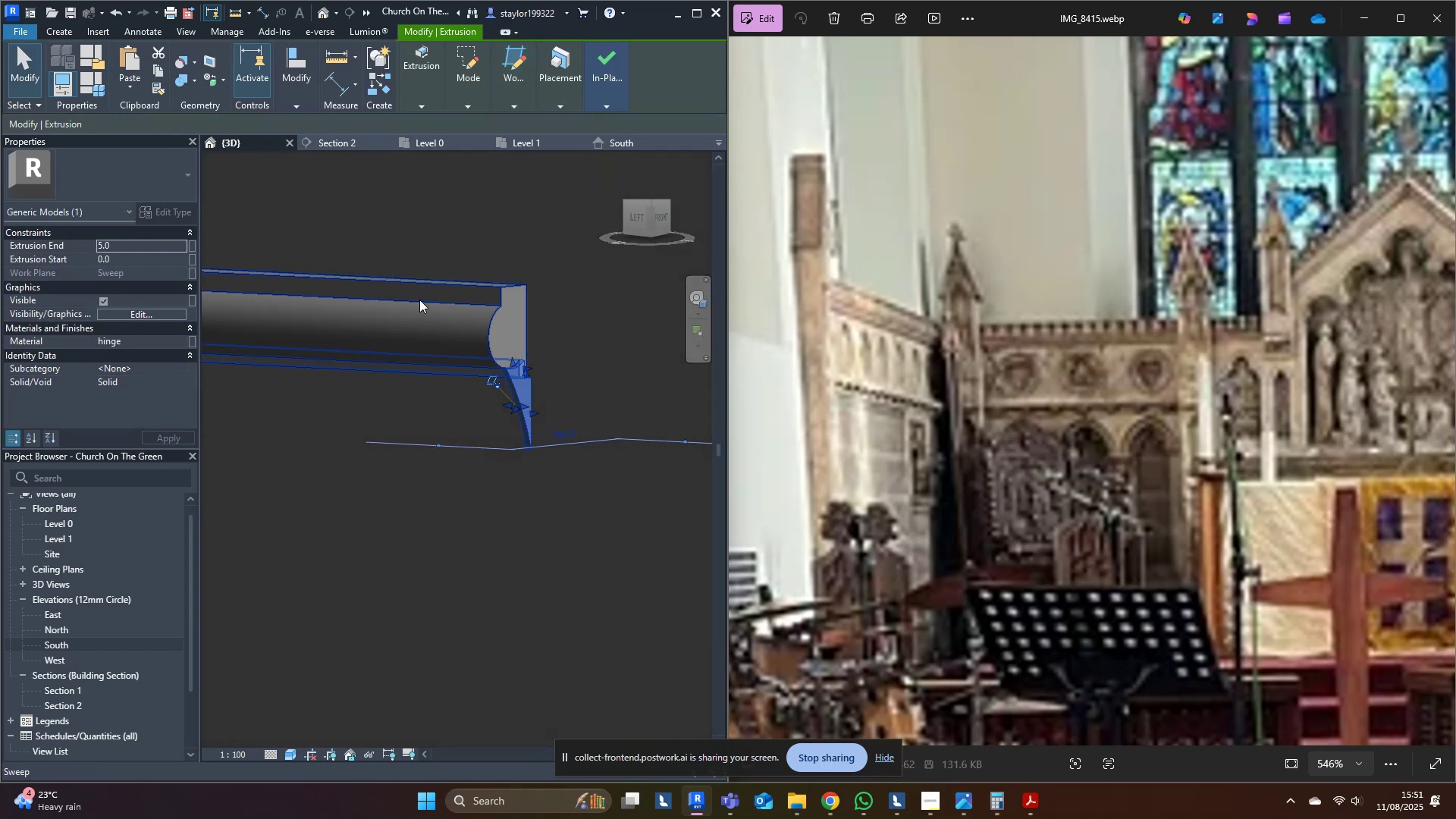 
left_click([419, 300])
 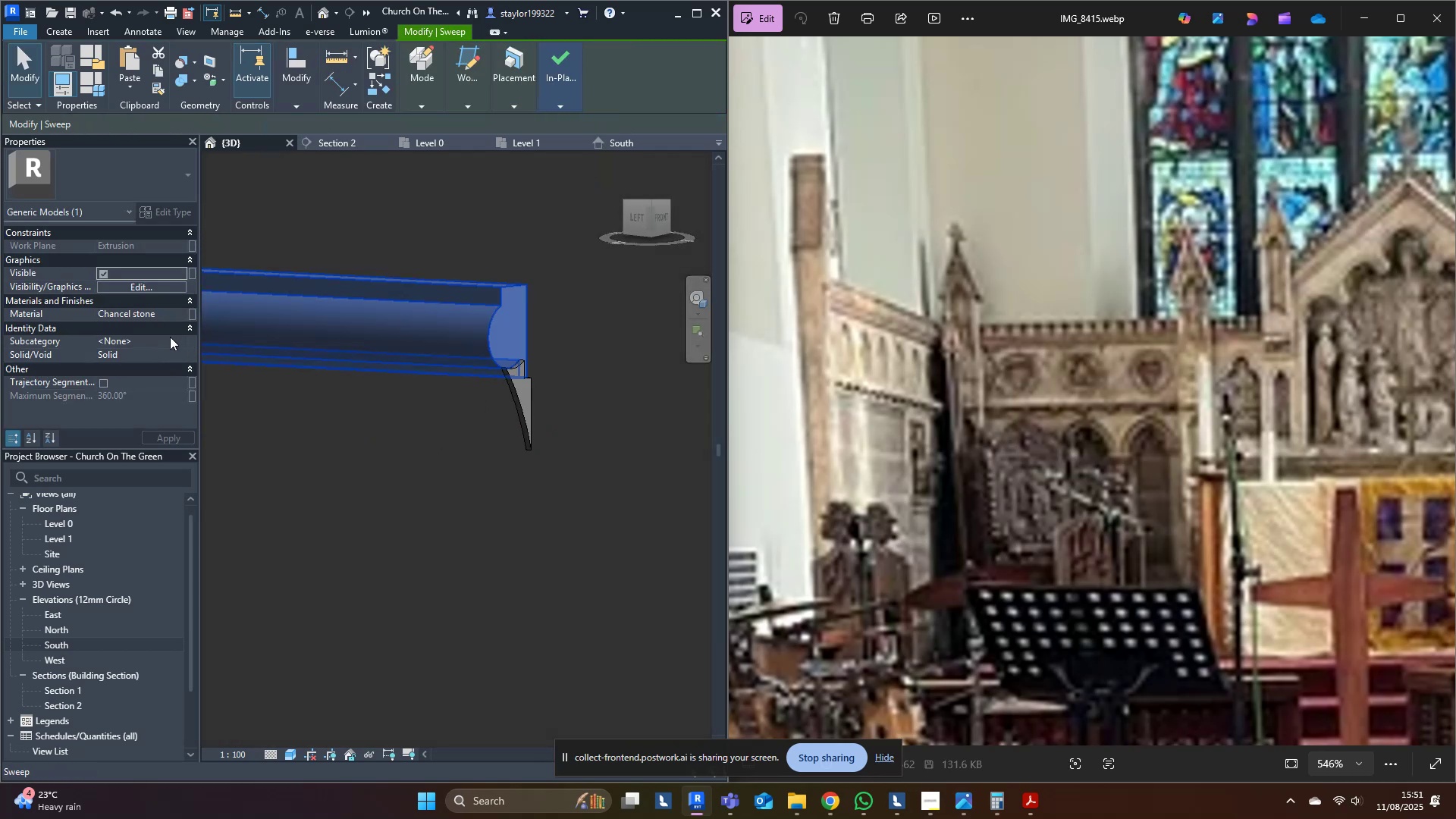 
left_click([180, 310])
 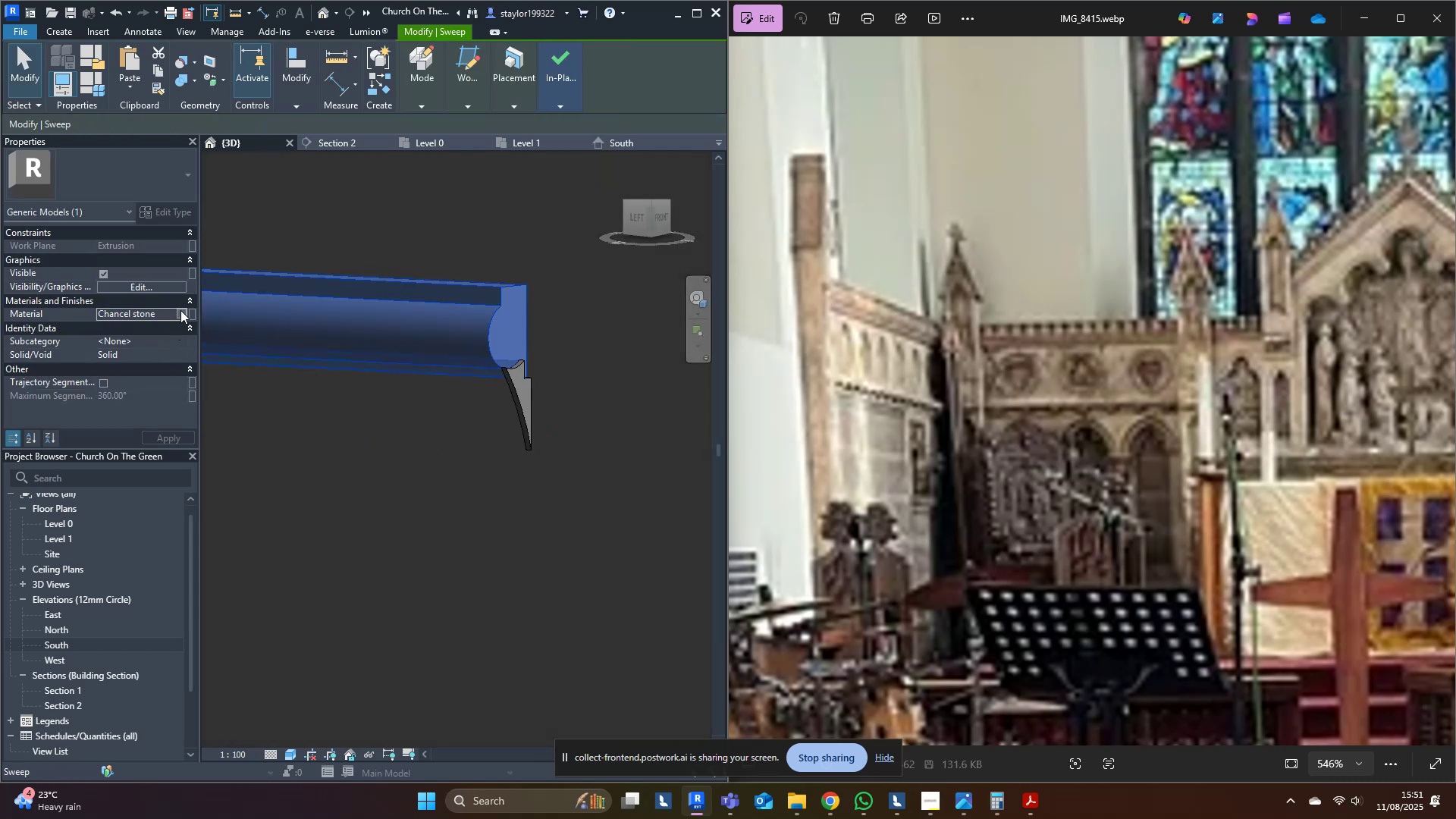 
key(Control+C)
 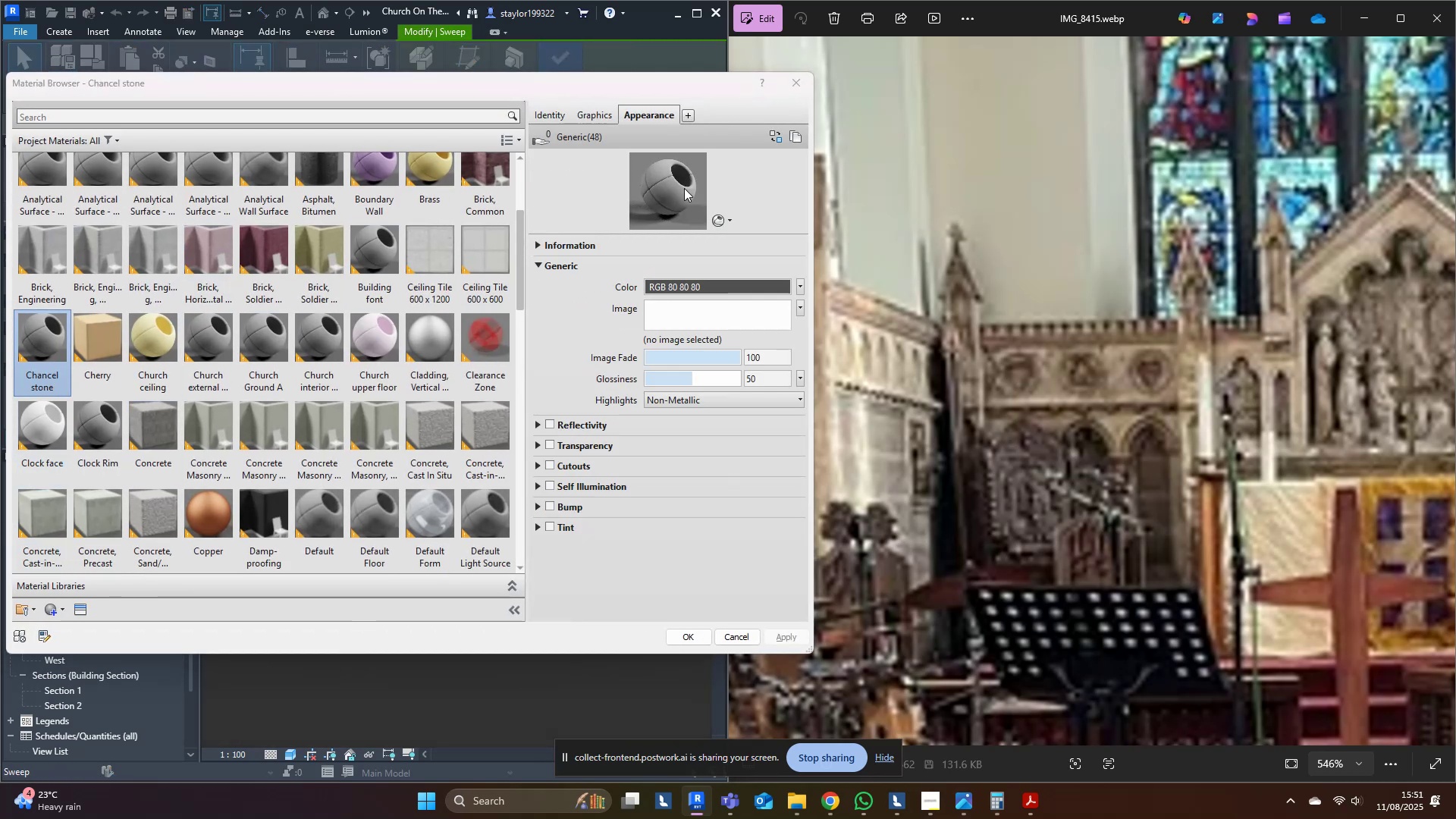 
left_click([599, 111])
 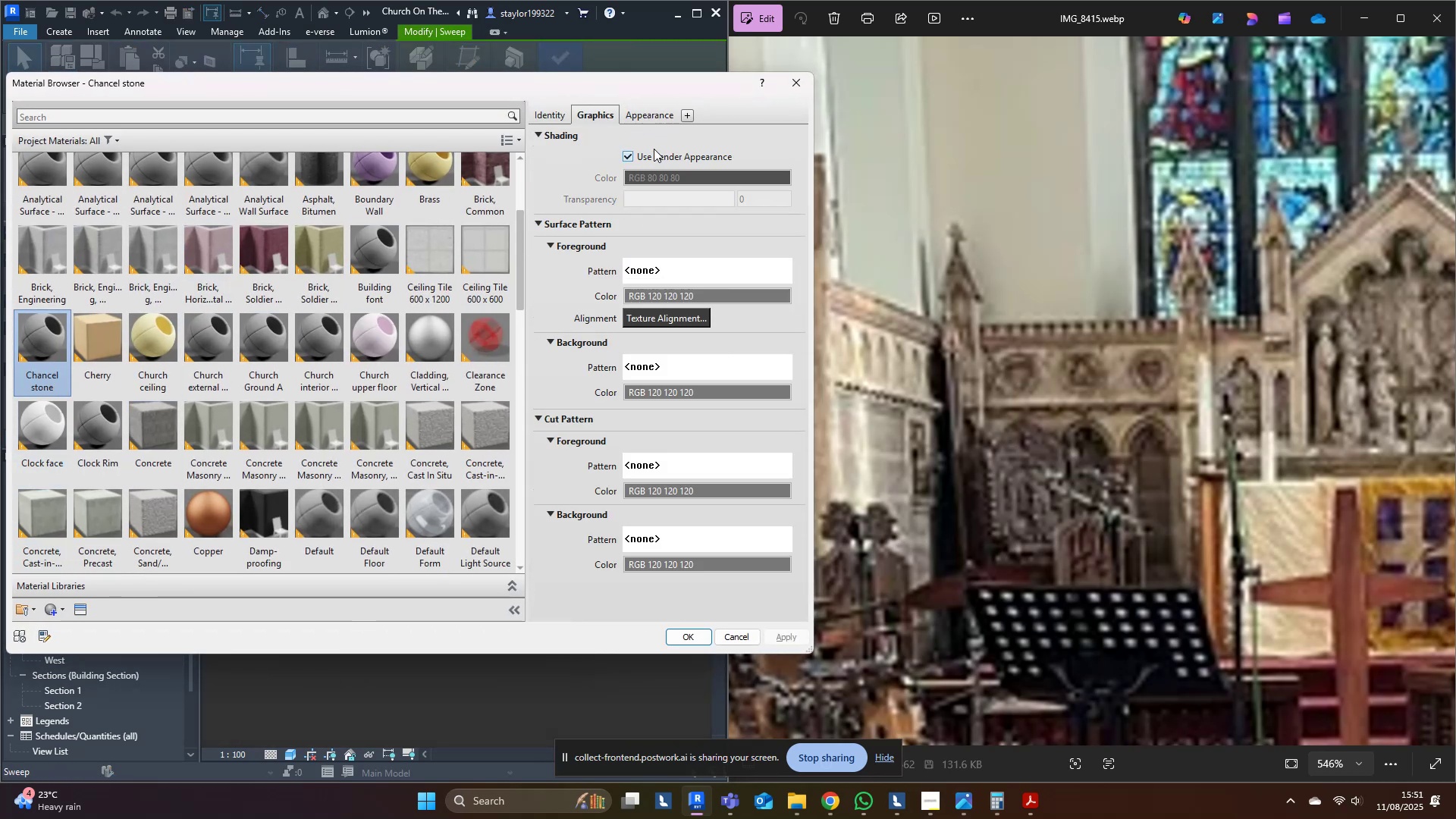 
double_click([646, 105])
 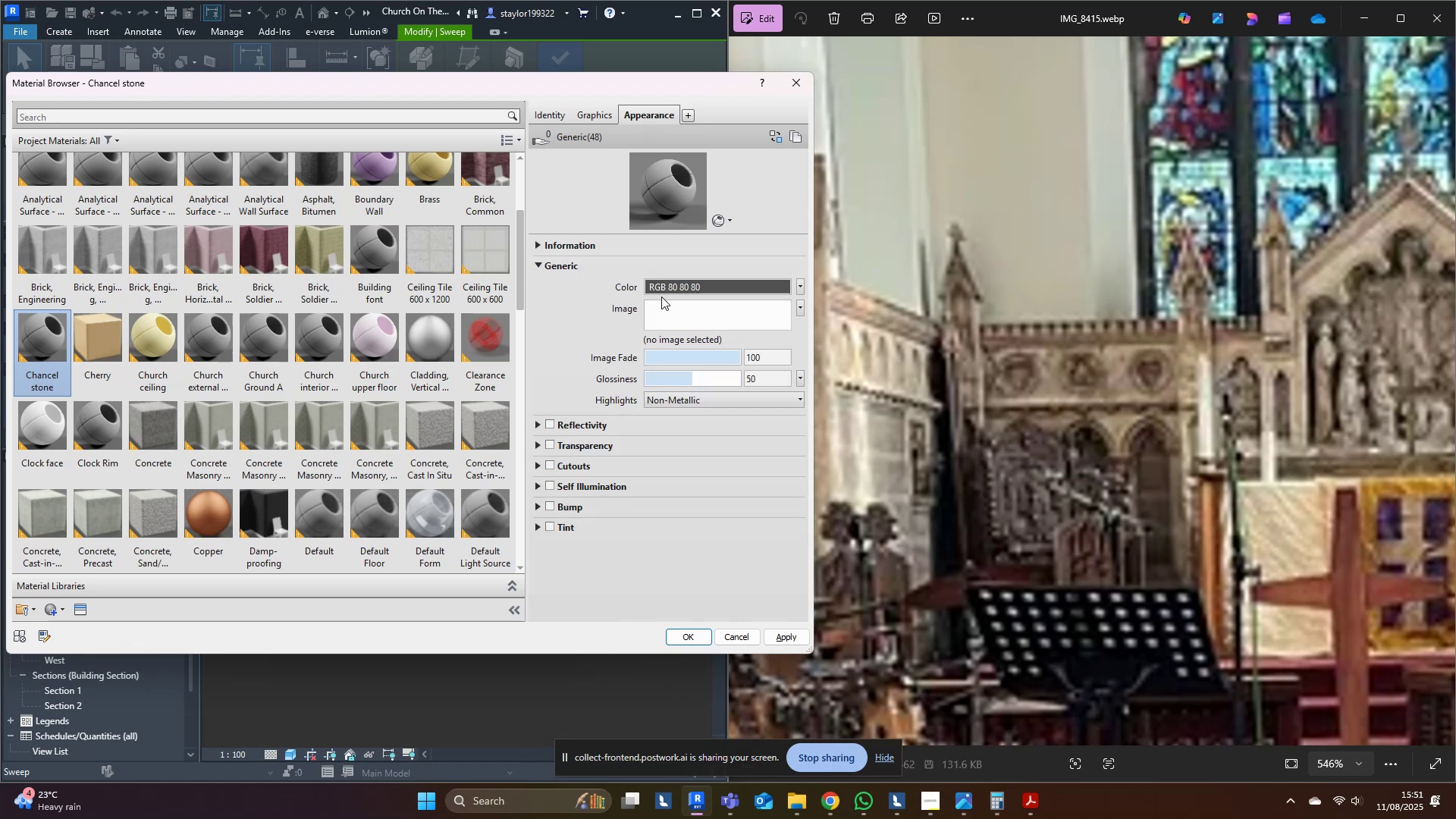 
double_click([663, 287])
 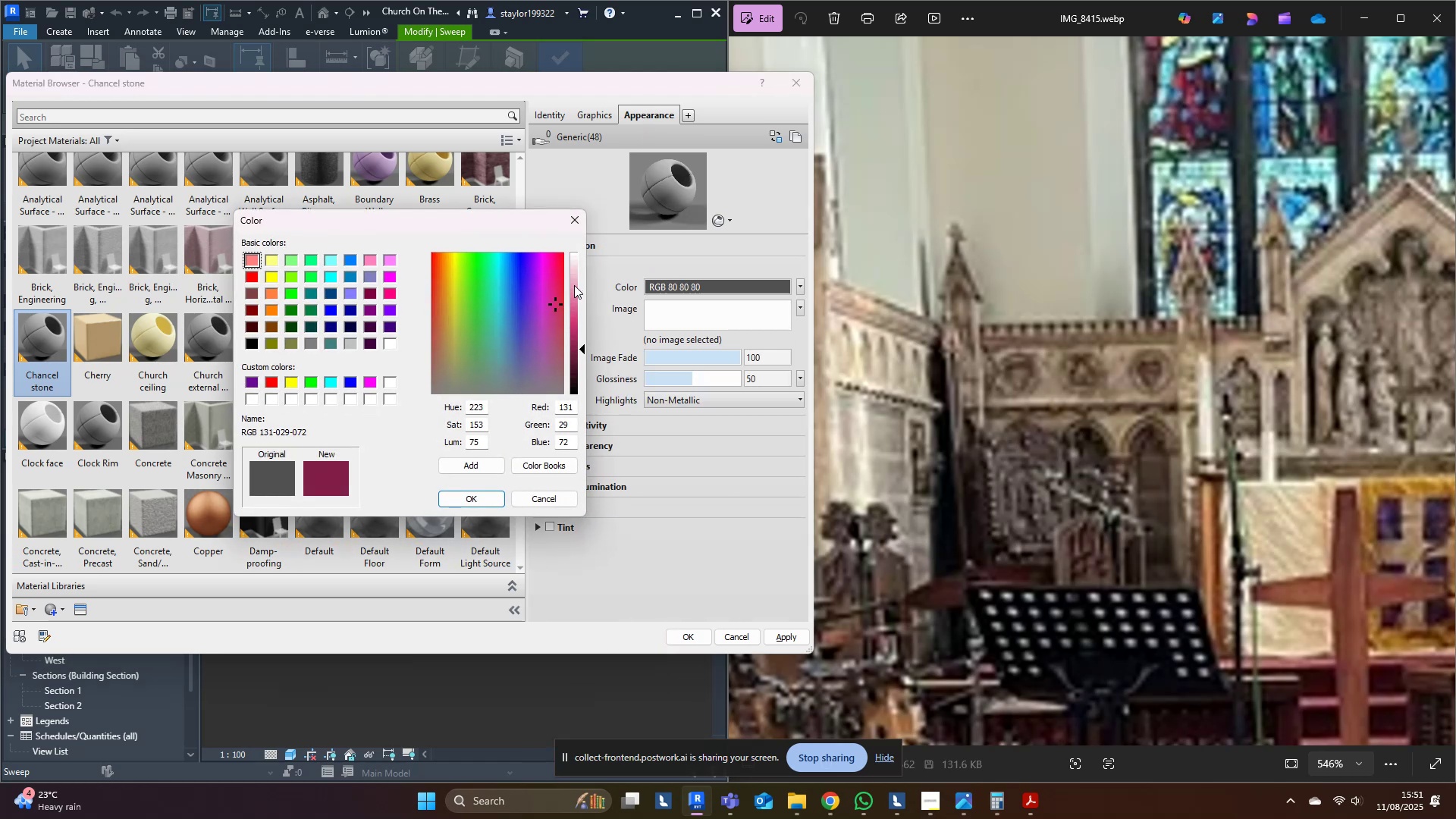 
left_click([485, 494])
 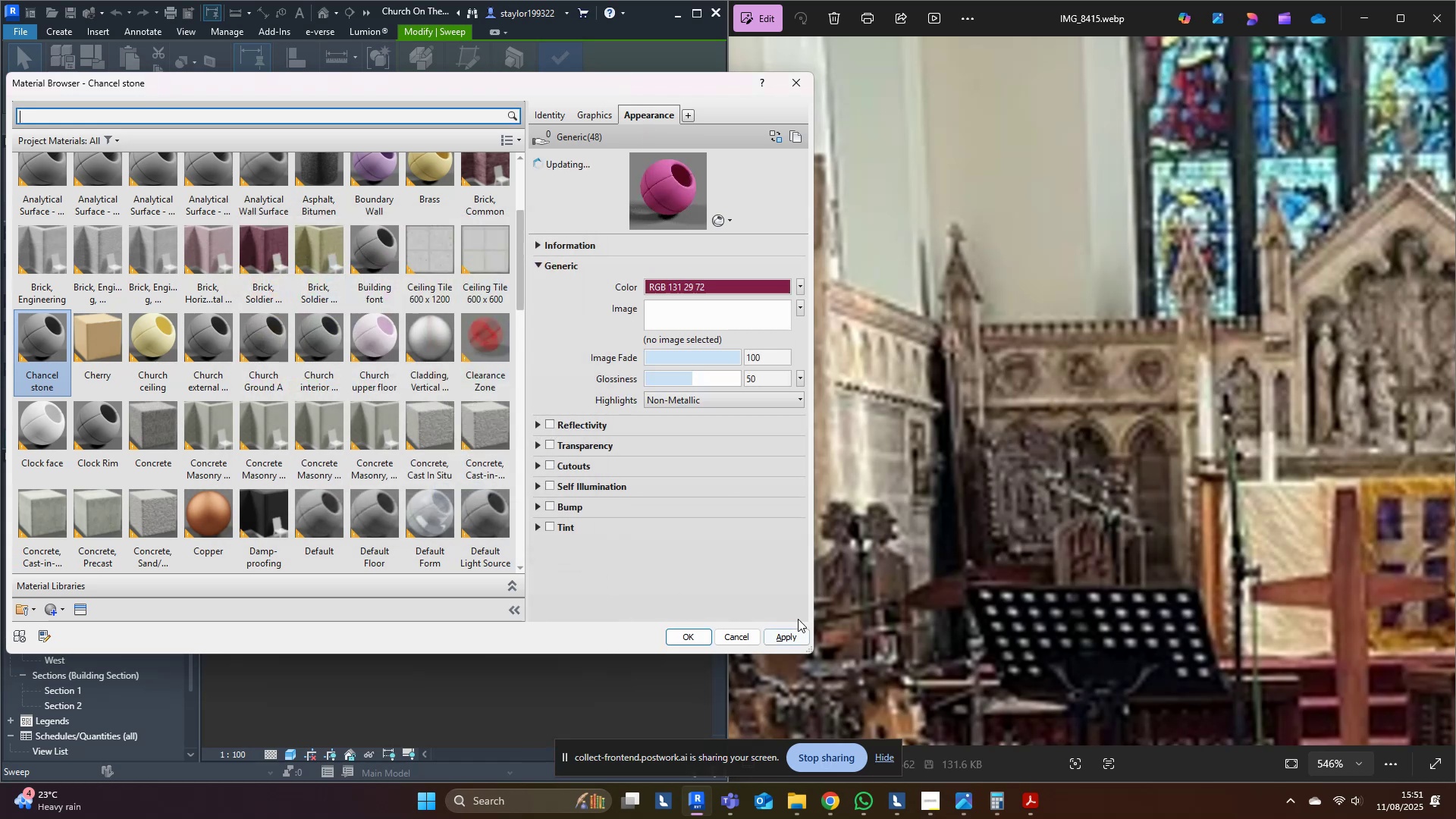 
left_click([802, 638])
 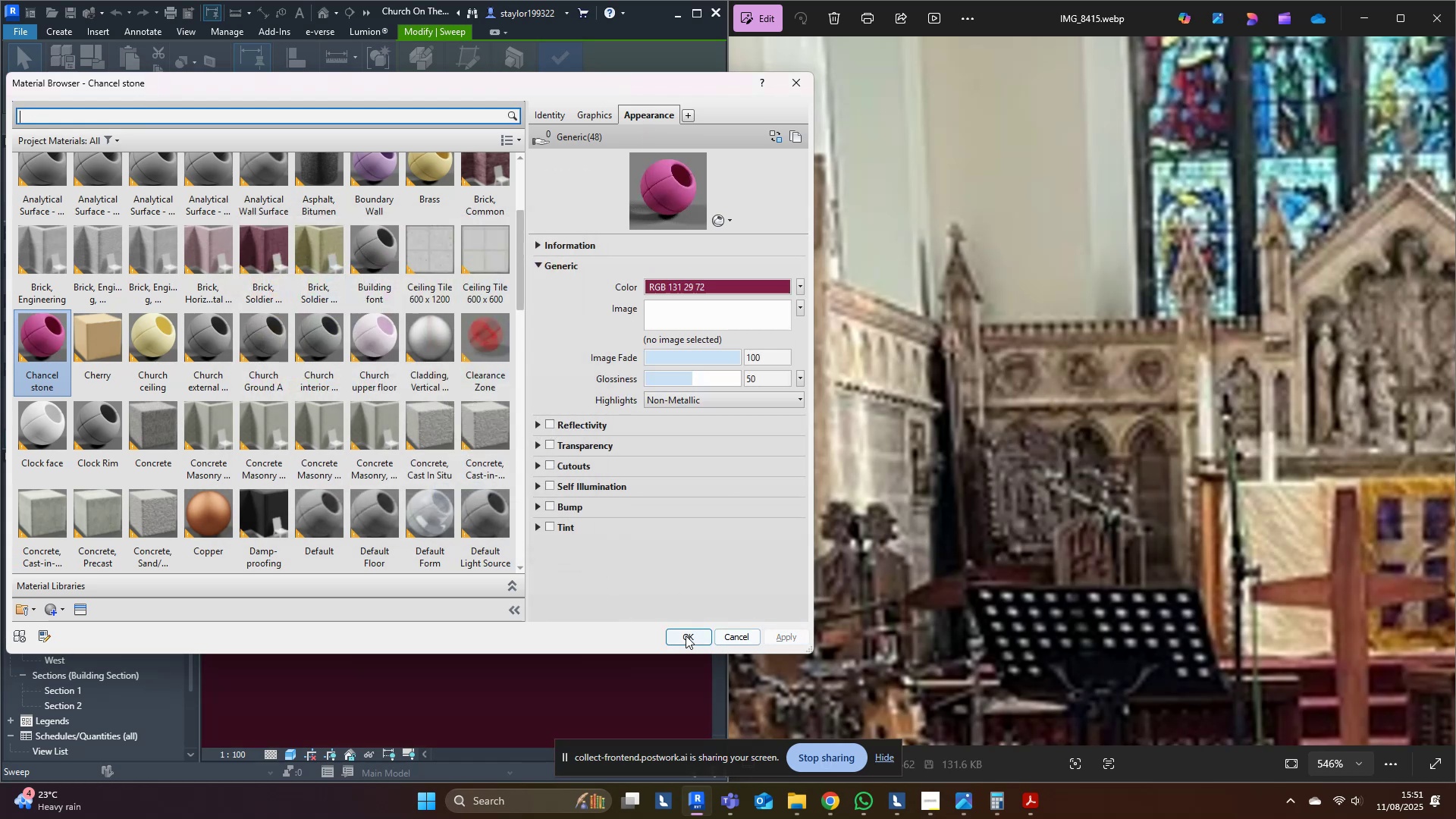 
left_click([686, 635])
 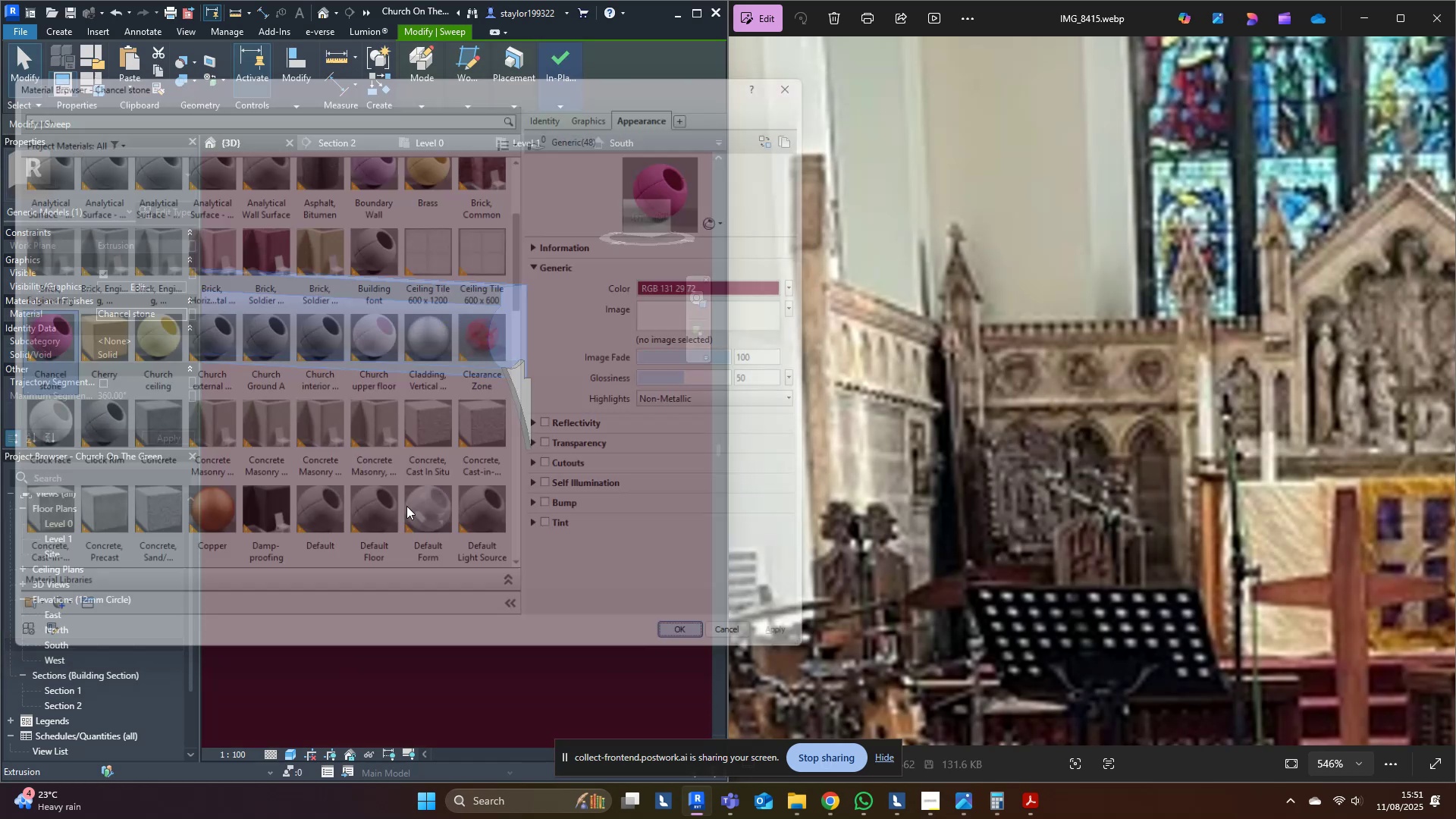 
middle_click([396, 498])
 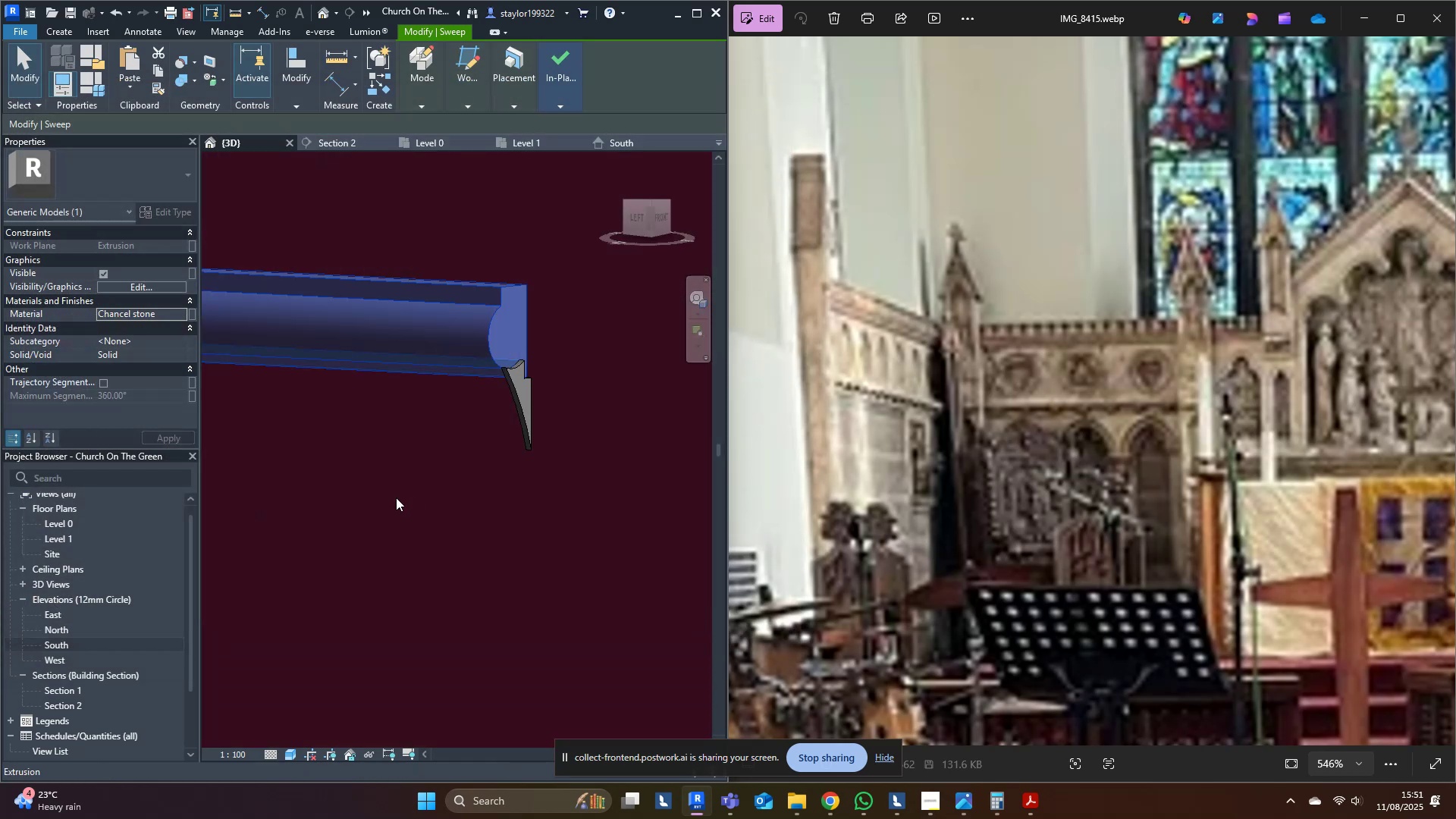 
key(Escape)
 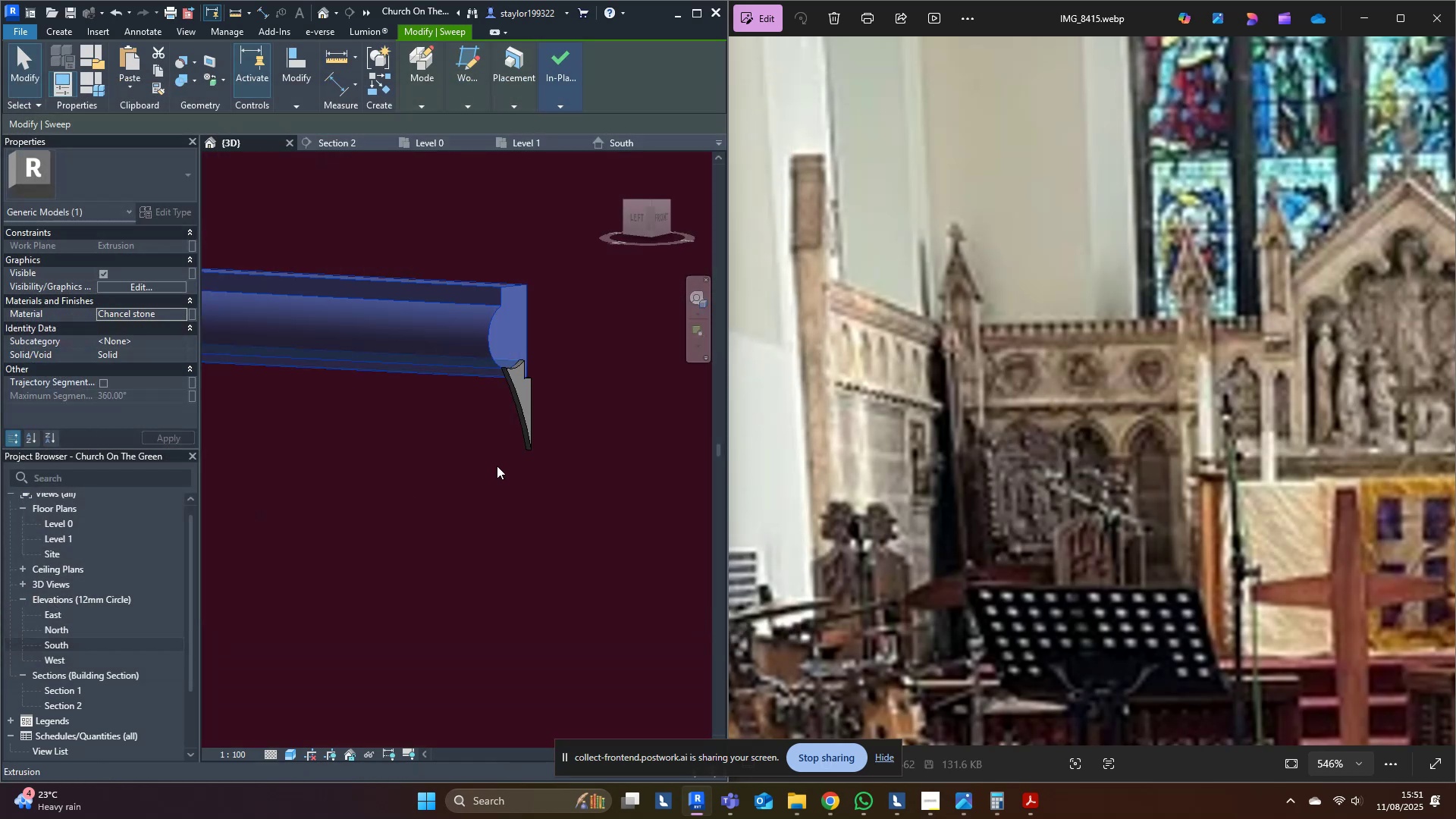 
scroll: coordinate [498, 450], scroll_direction: down, amount: 5.0
 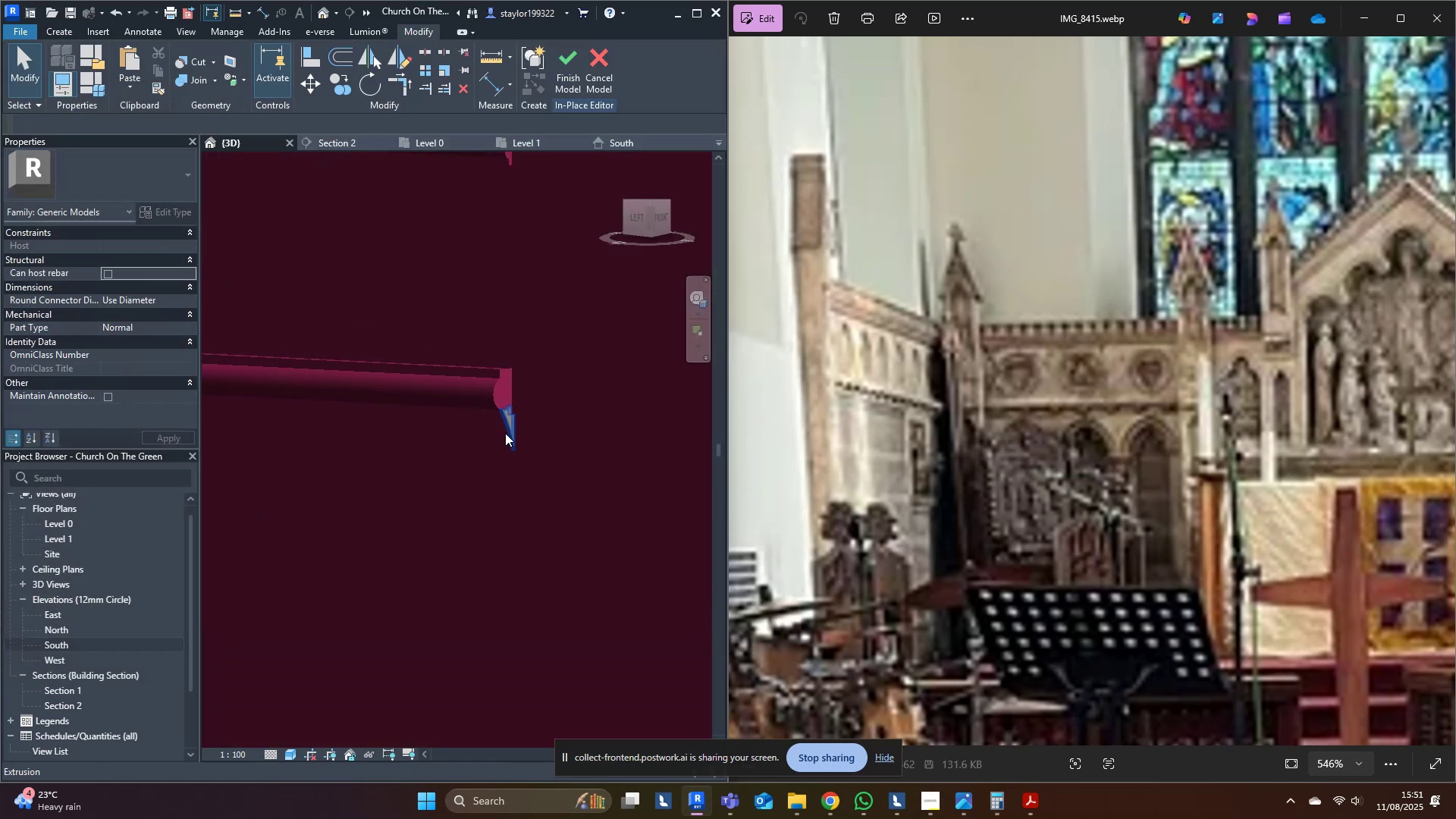 
left_click([506, 431])
 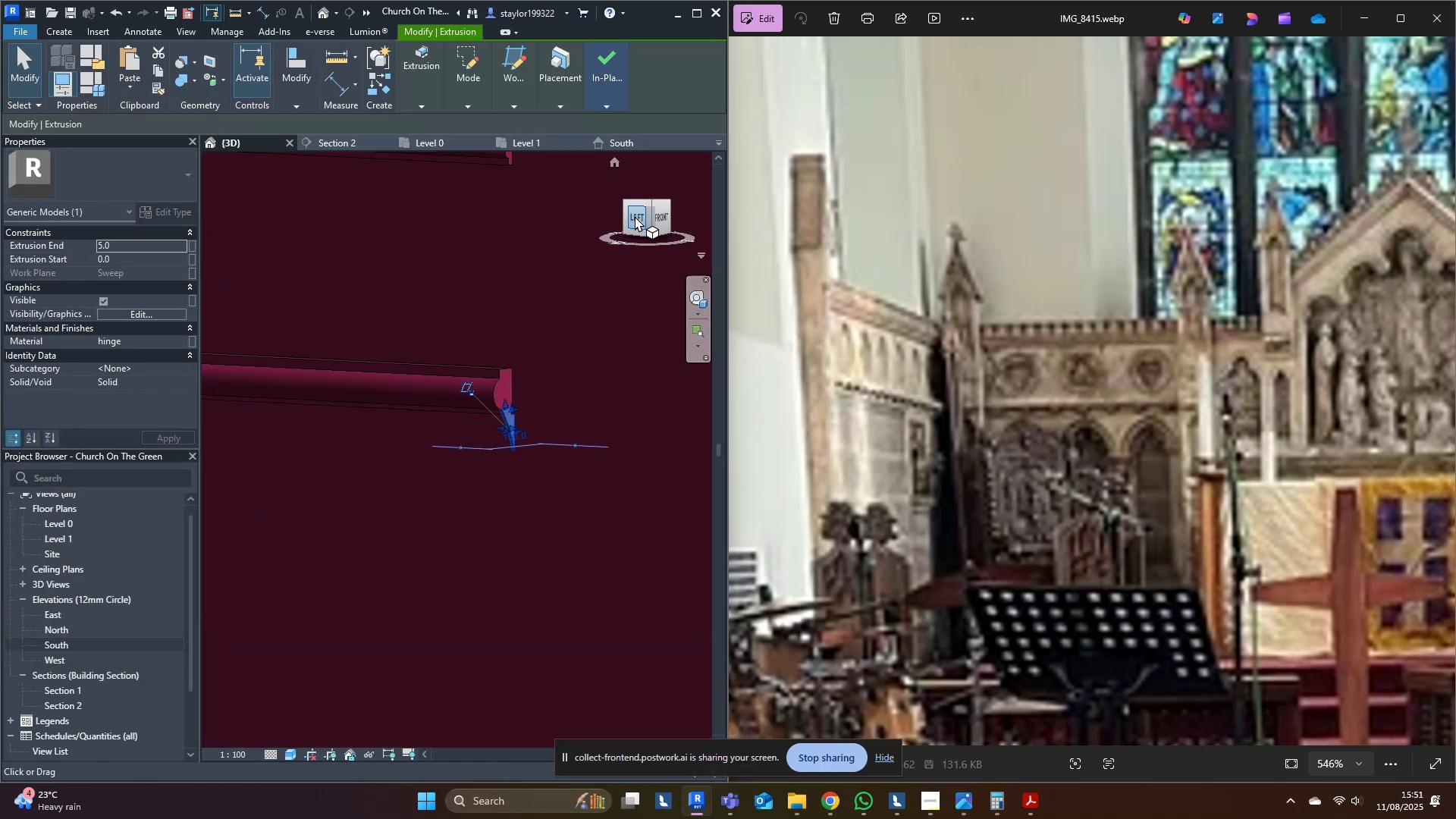 
left_click([635, 215])
 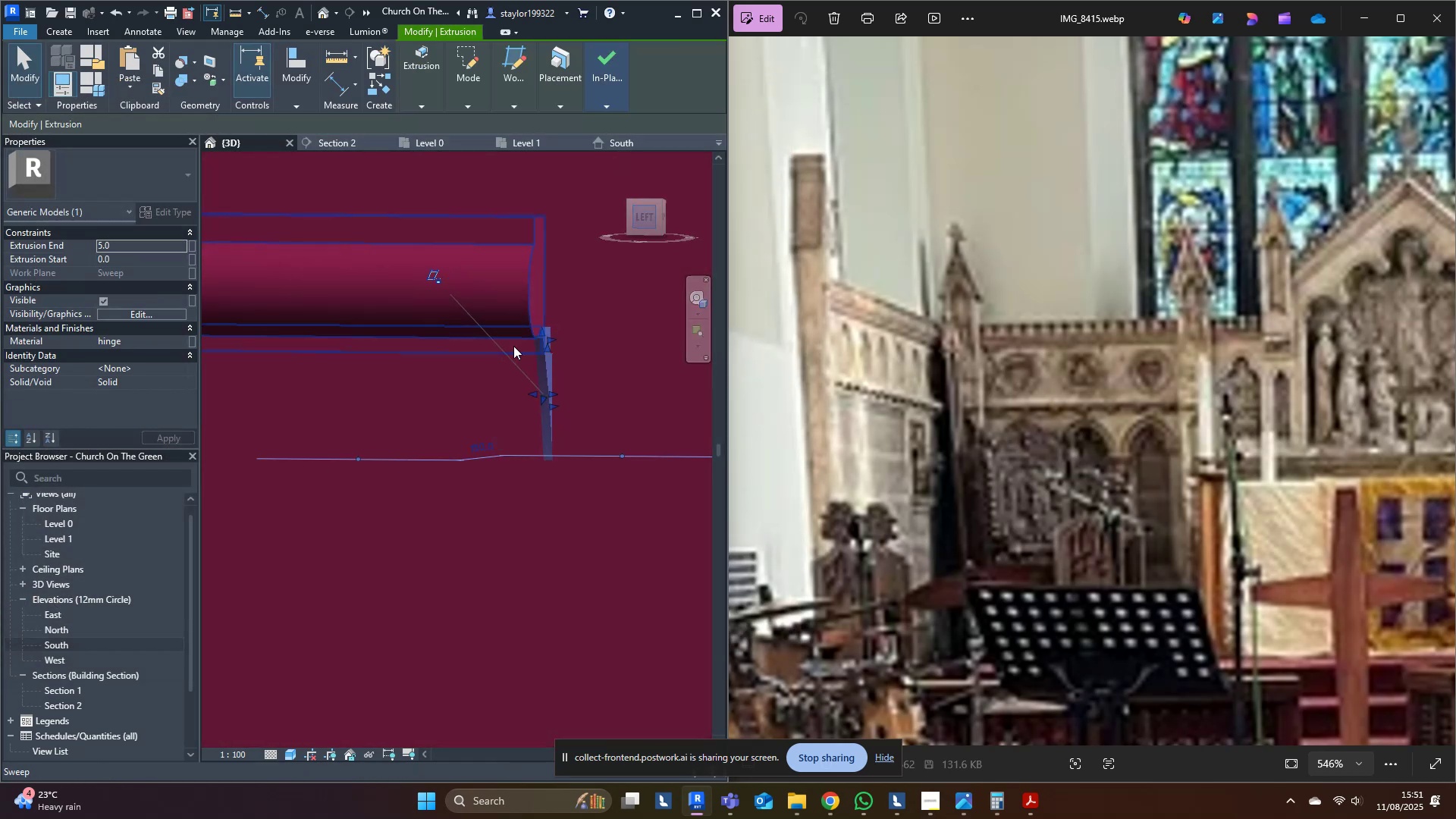 
middle_click([490, 362])
 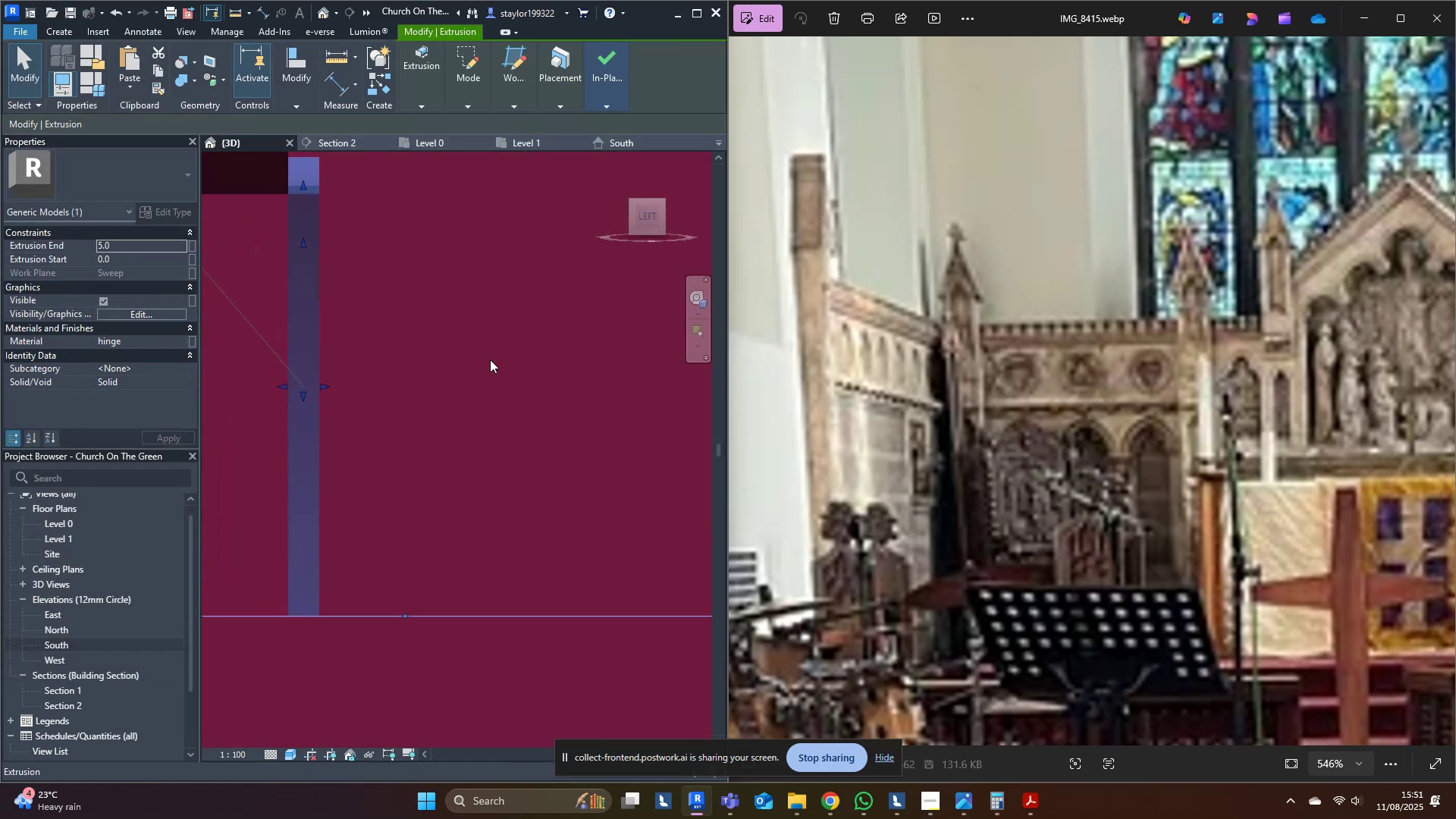 
scroll: coordinate [453, 462], scroll_direction: down, amount: 23.0
 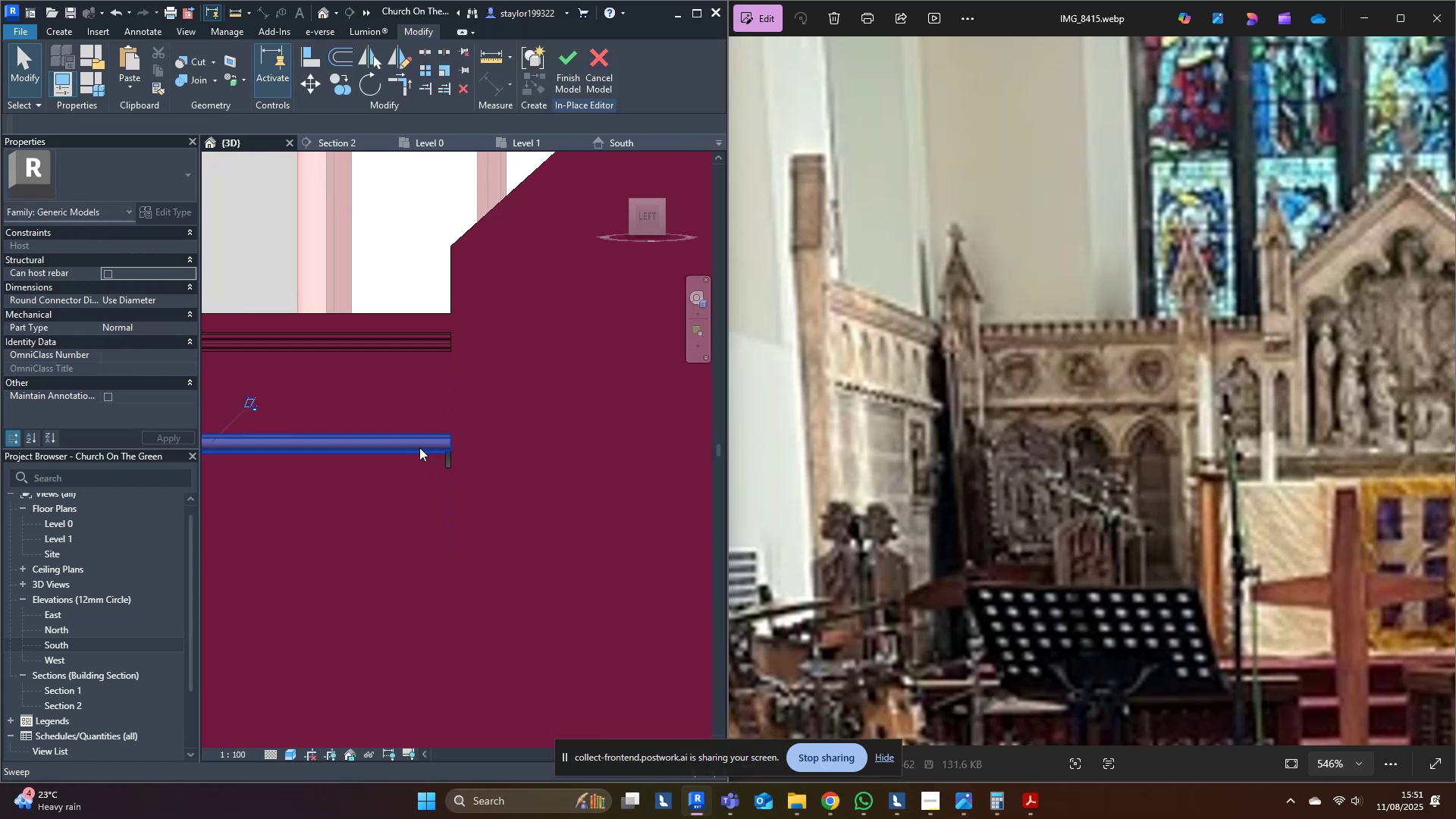 
key(Escape)
 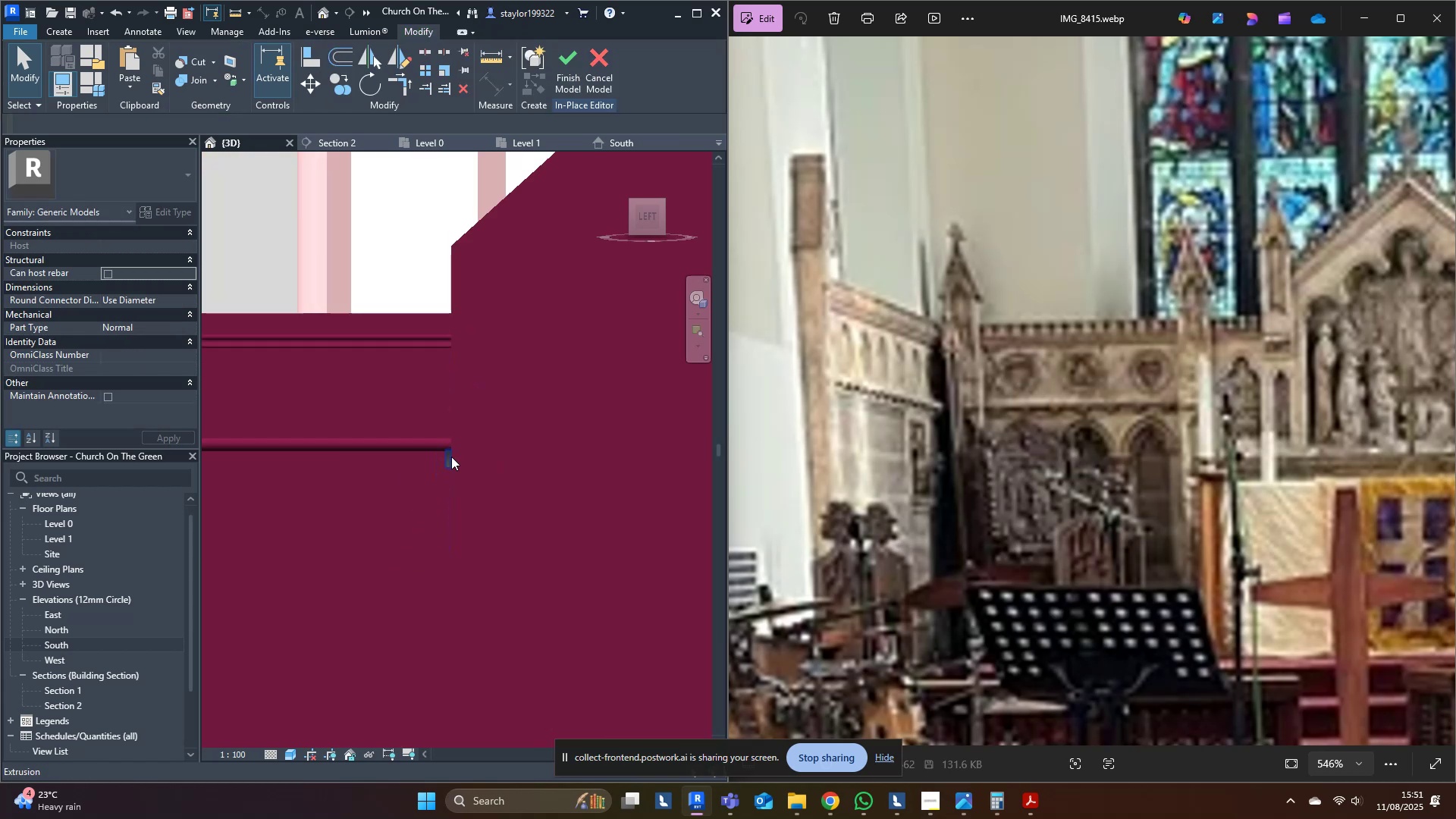 
left_click([419, 447])
 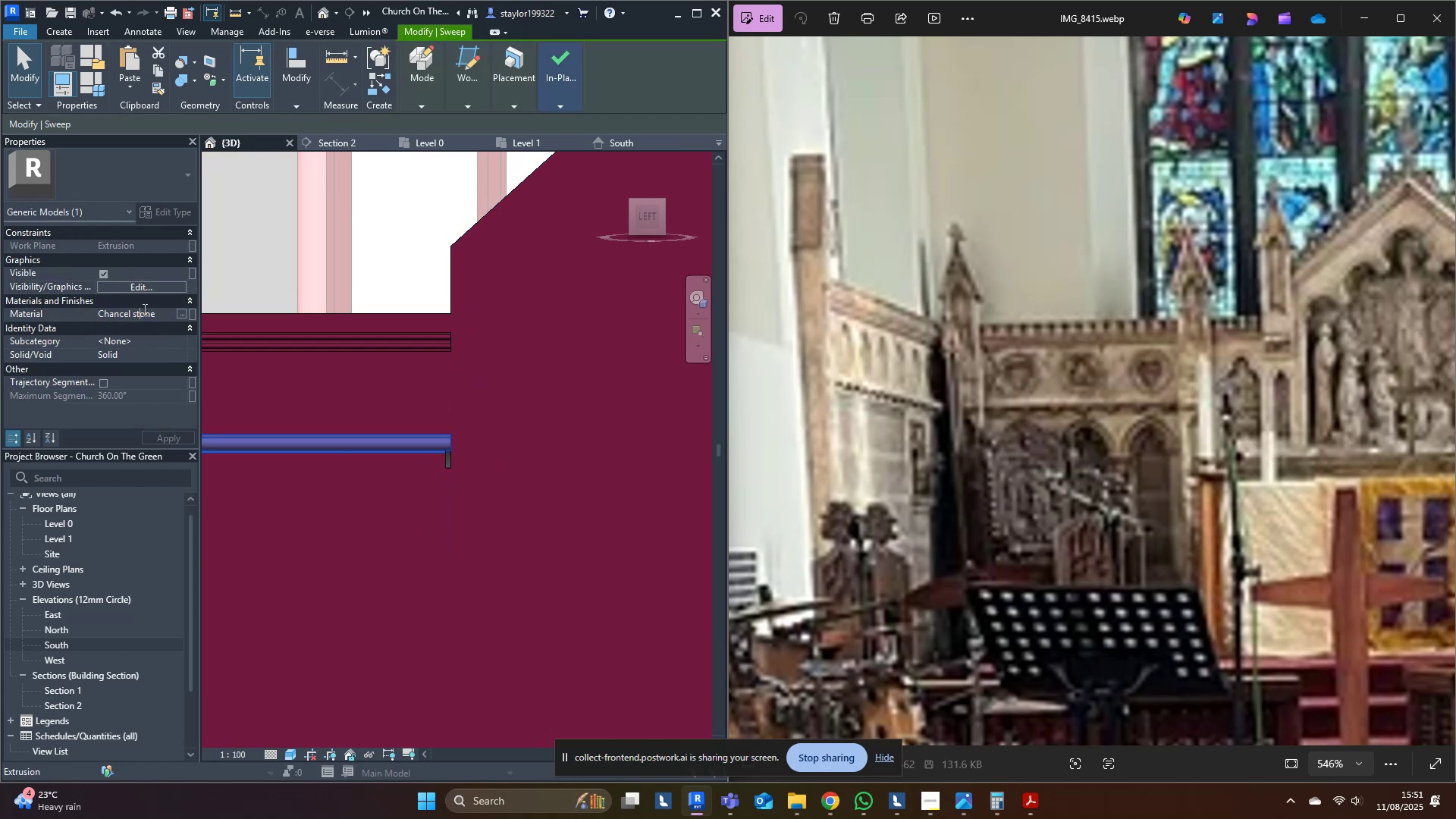 
double_click([162, 315])
 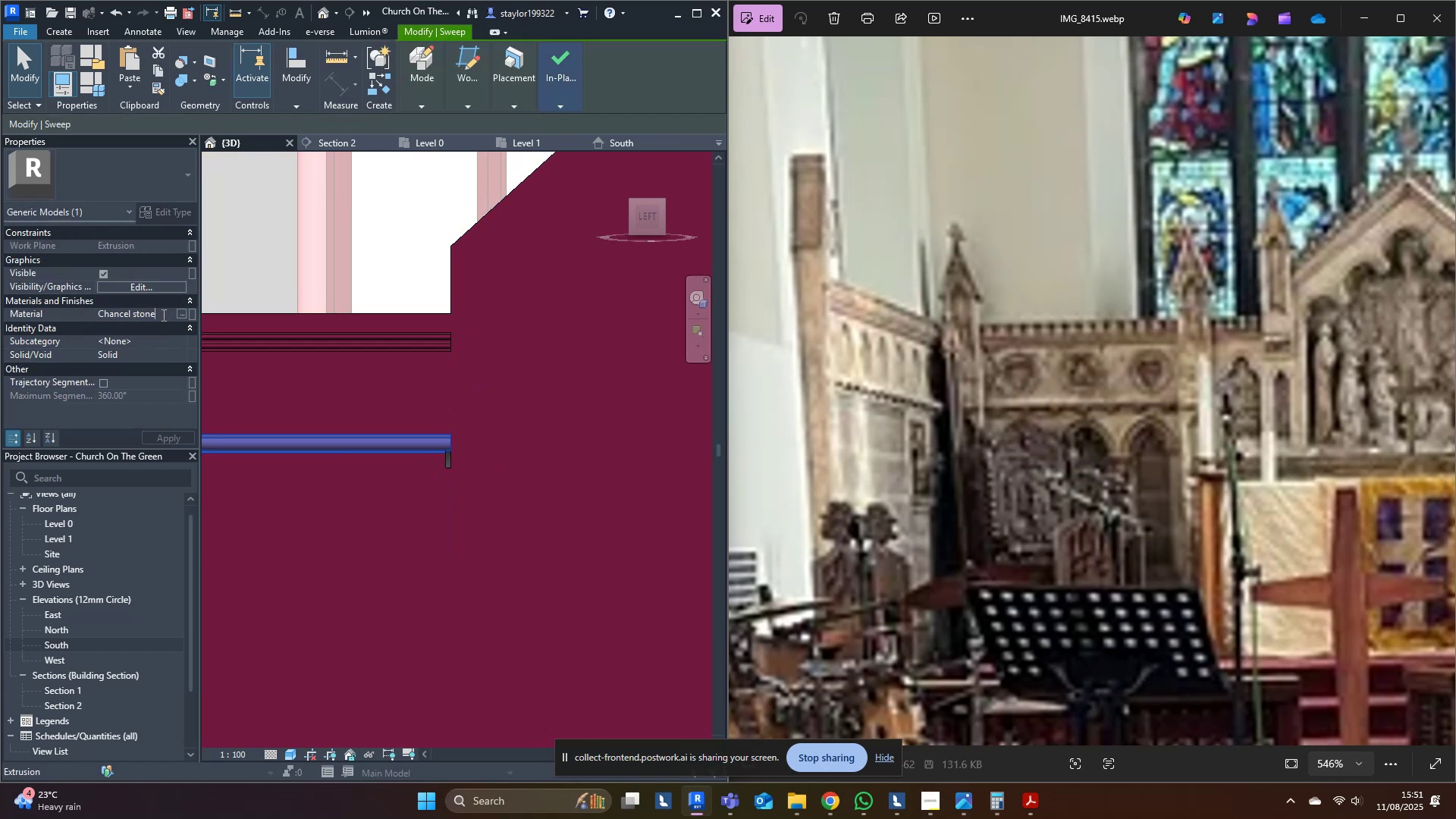 
key(Control+A)
 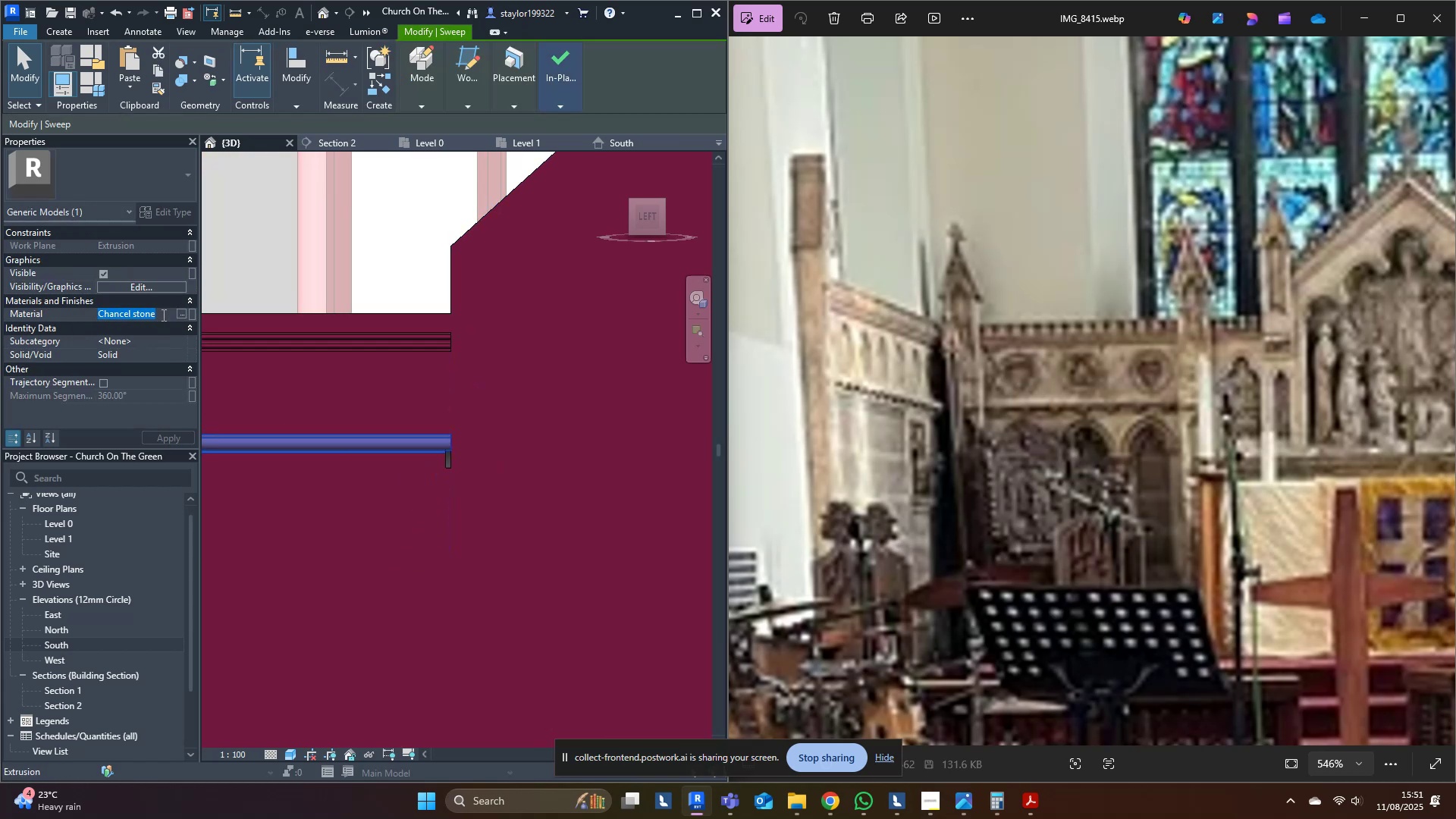 
key(Control+C)
 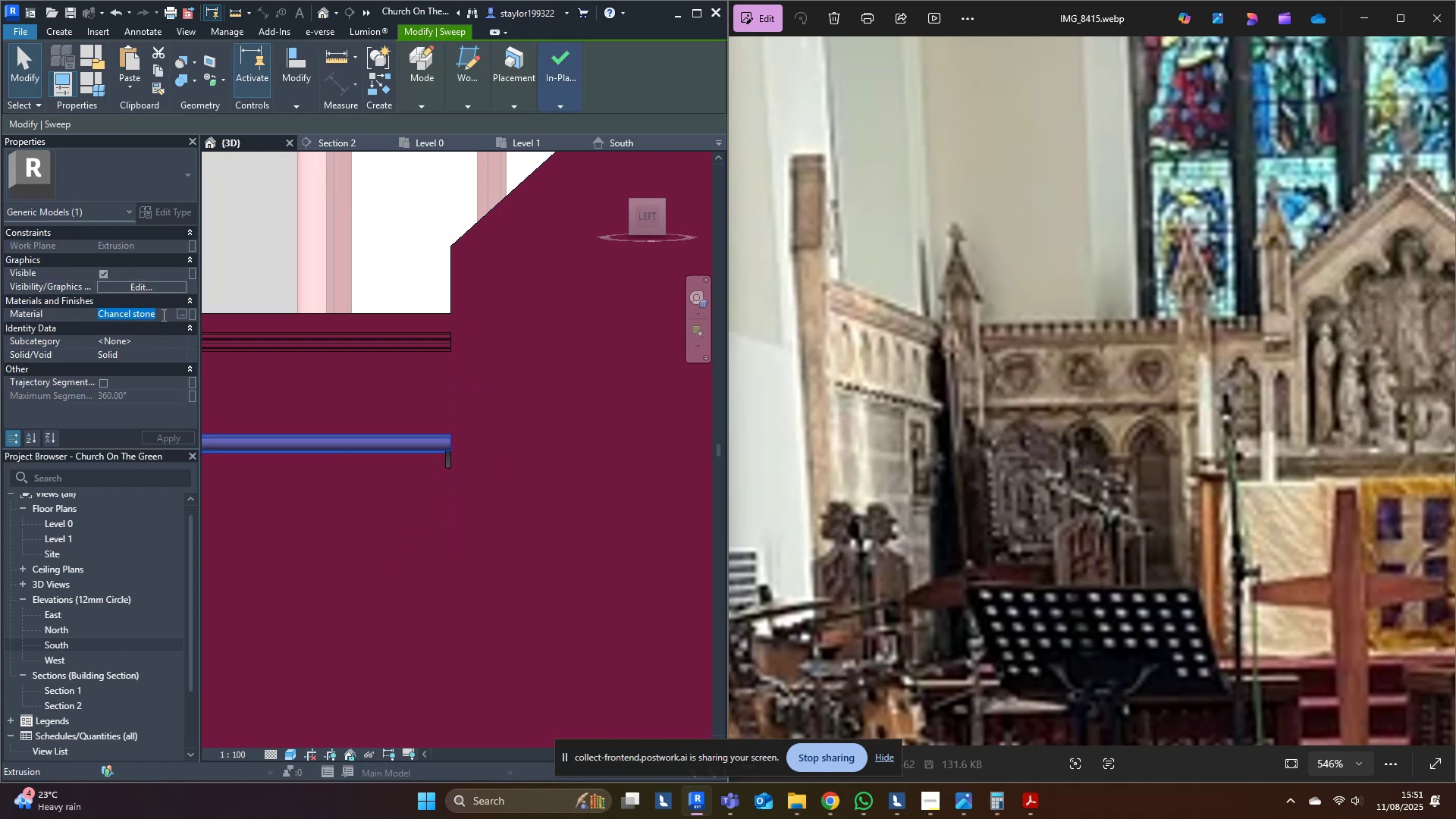 
key(Control+C)
 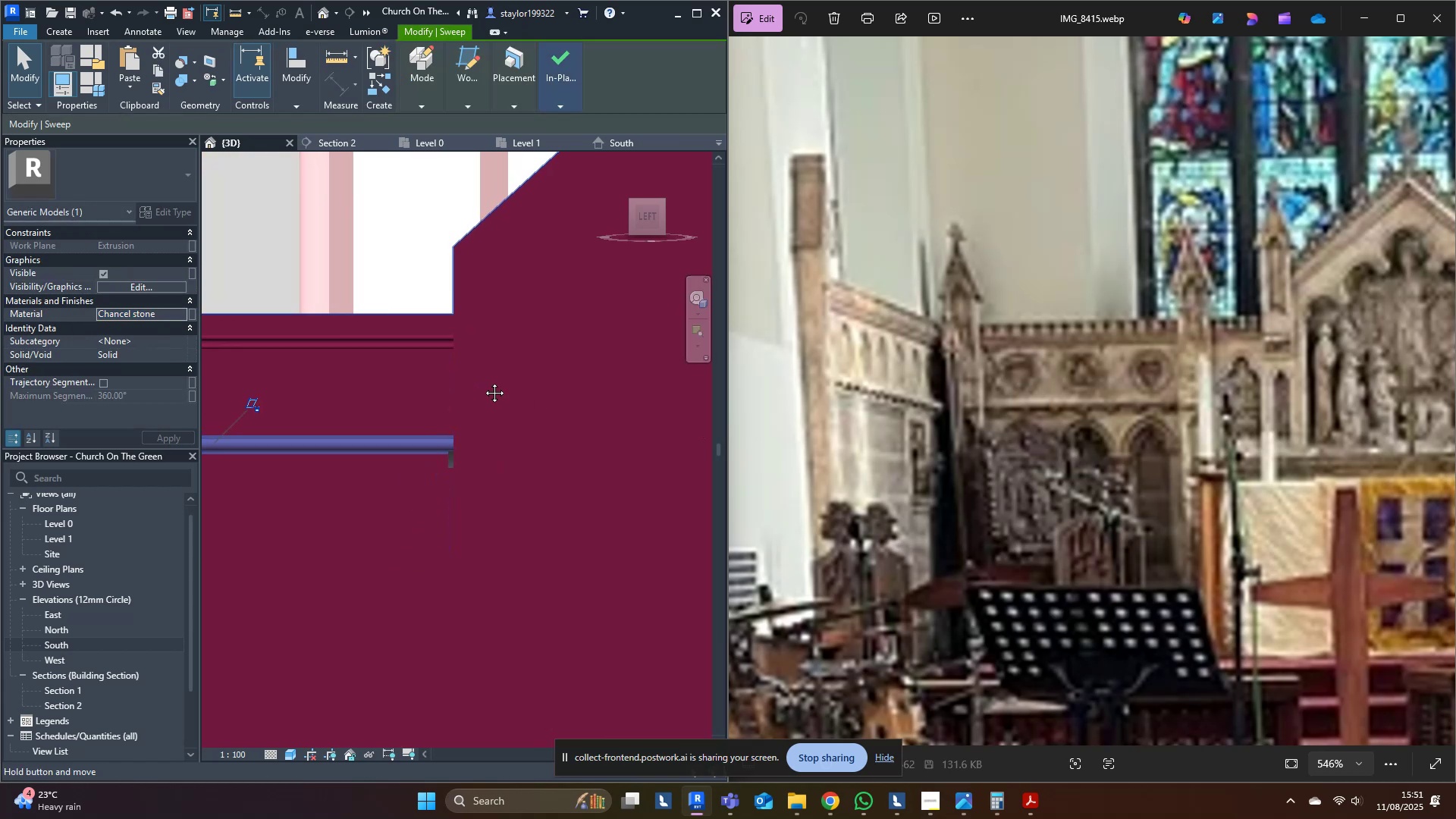 
scroll: coordinate [389, 478], scroll_direction: up, amount: 4.0
 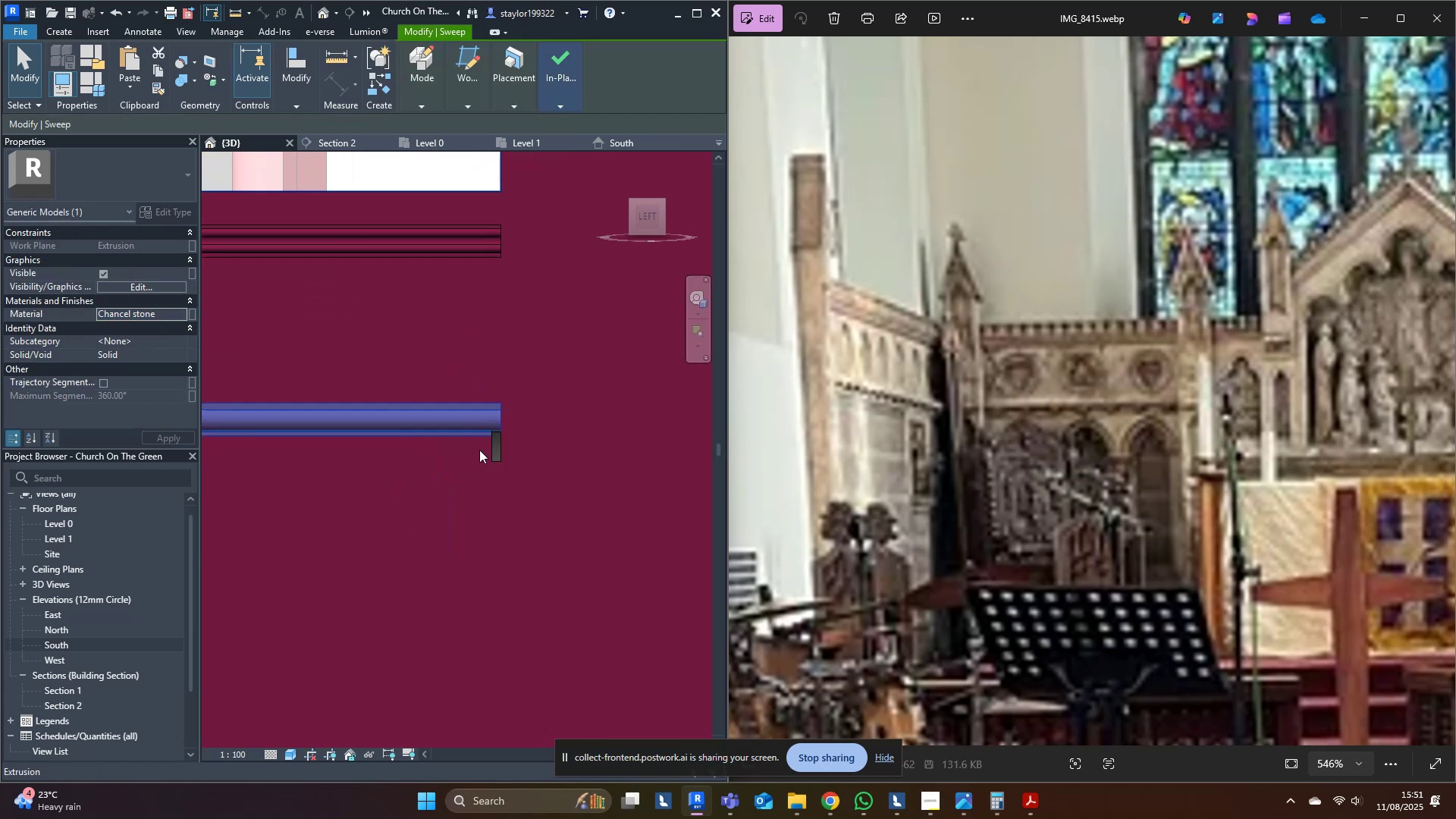 
left_click([494, 449])
 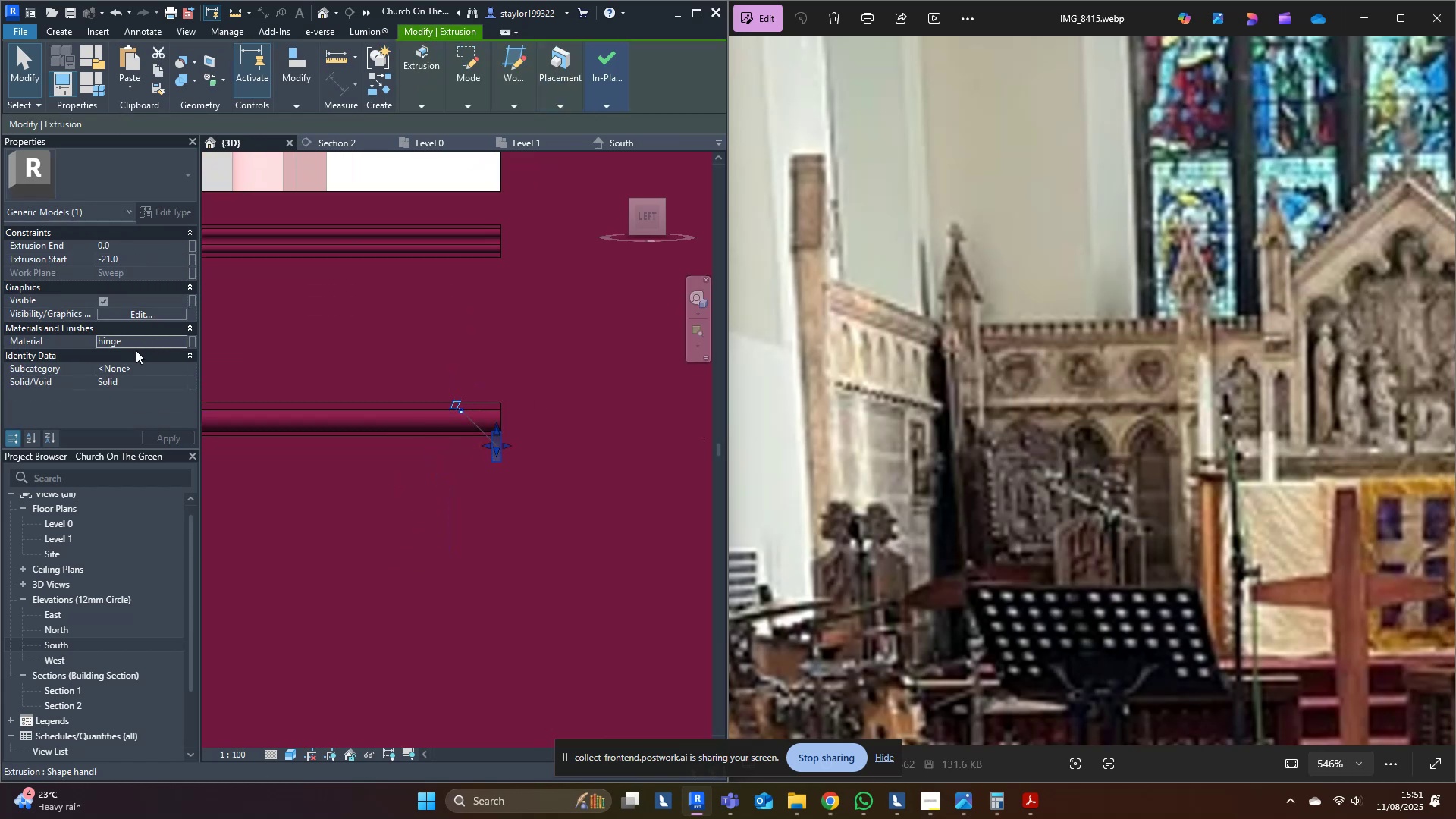 
left_click([143, 338])
 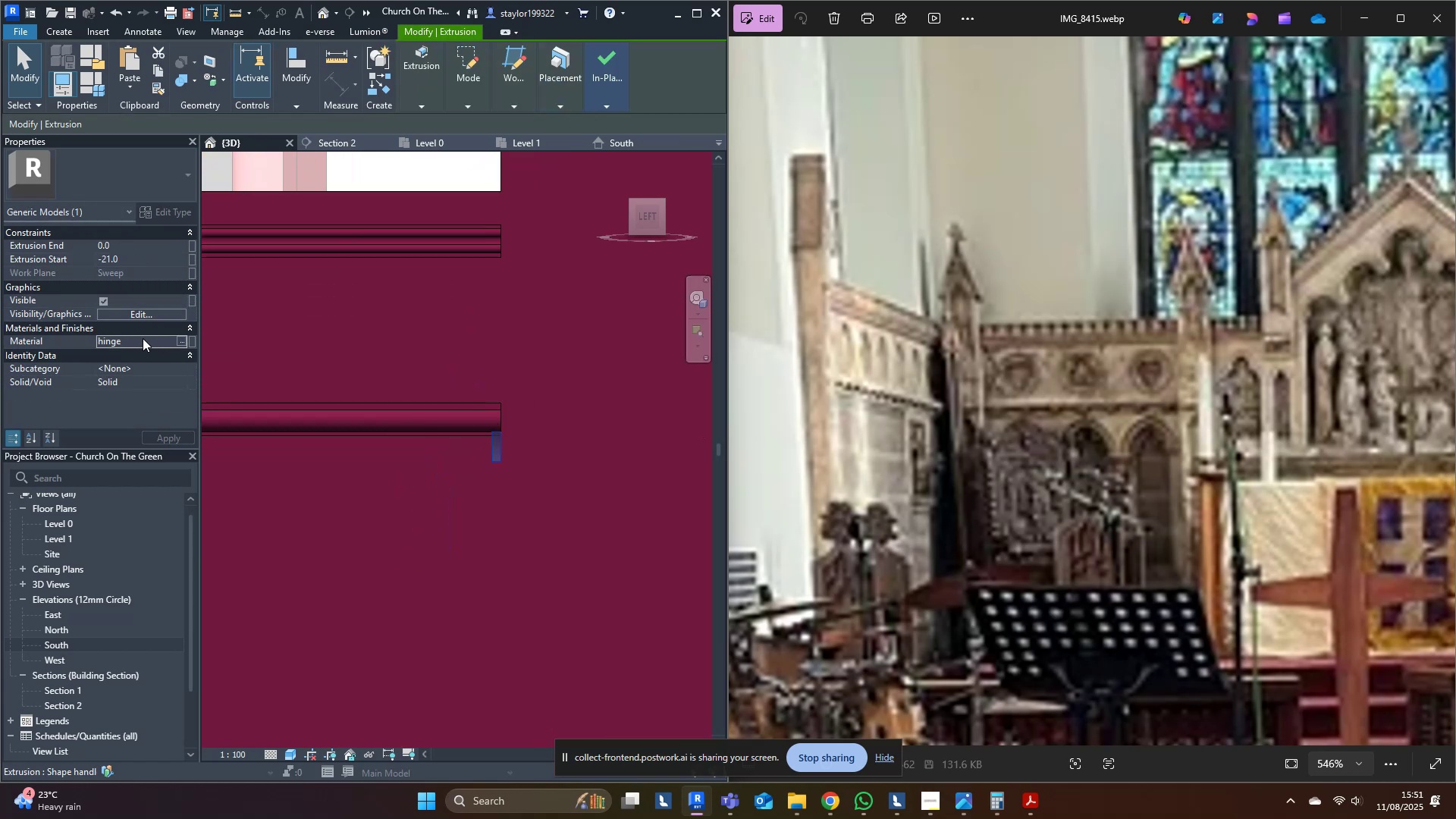 
key(Control+A)
 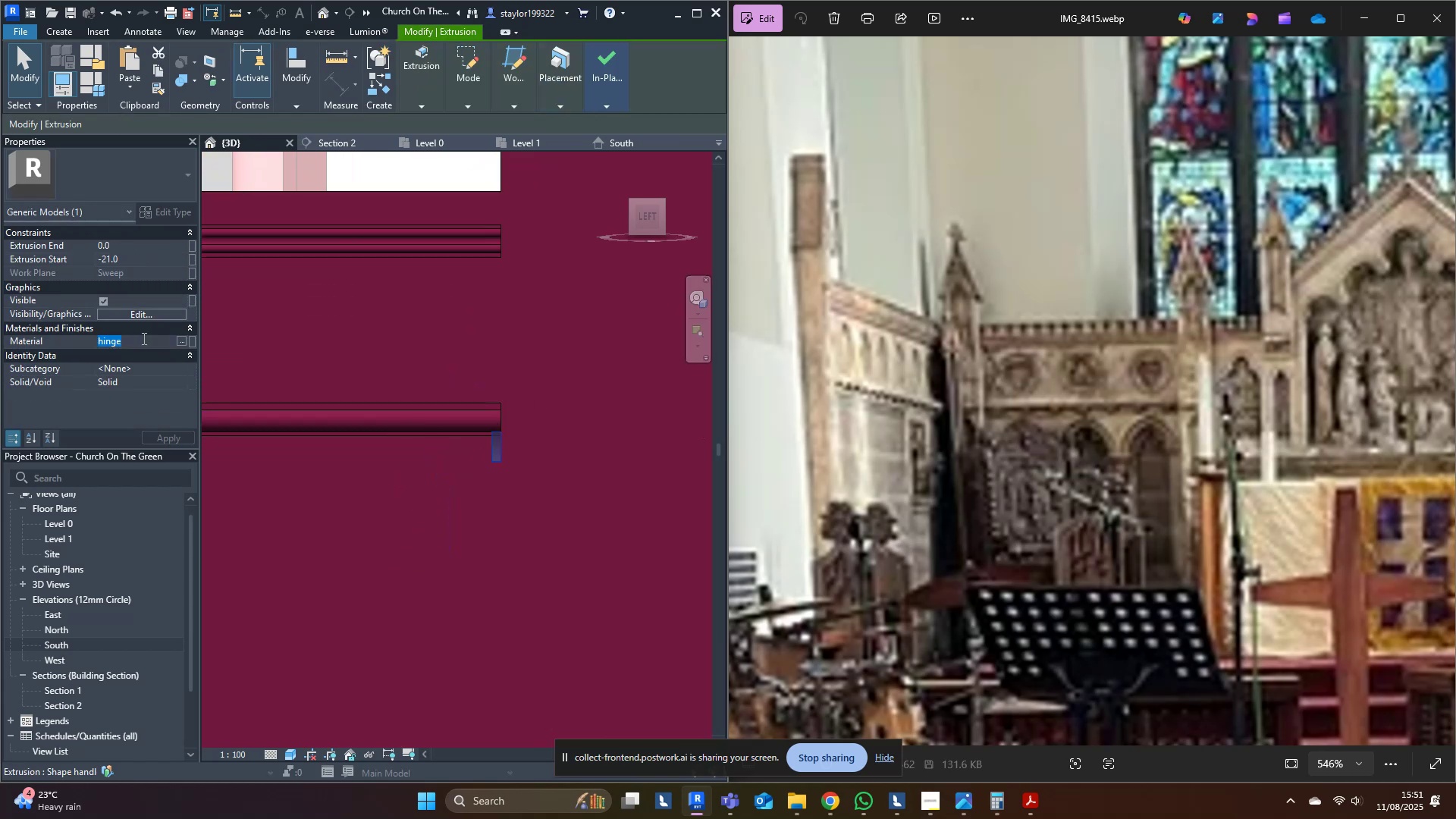 
key(Control+V)
 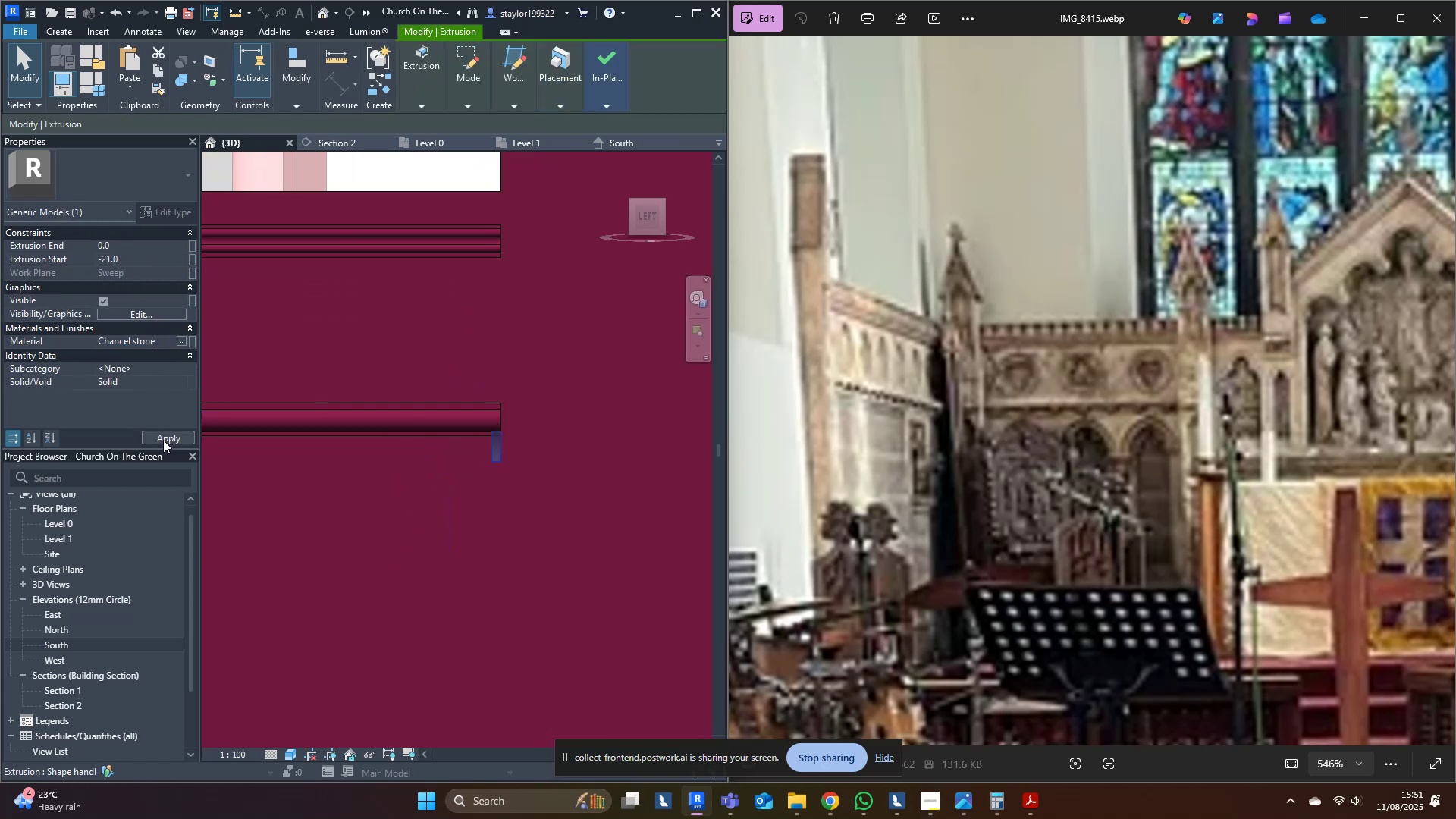 
double_click([164, 440])
 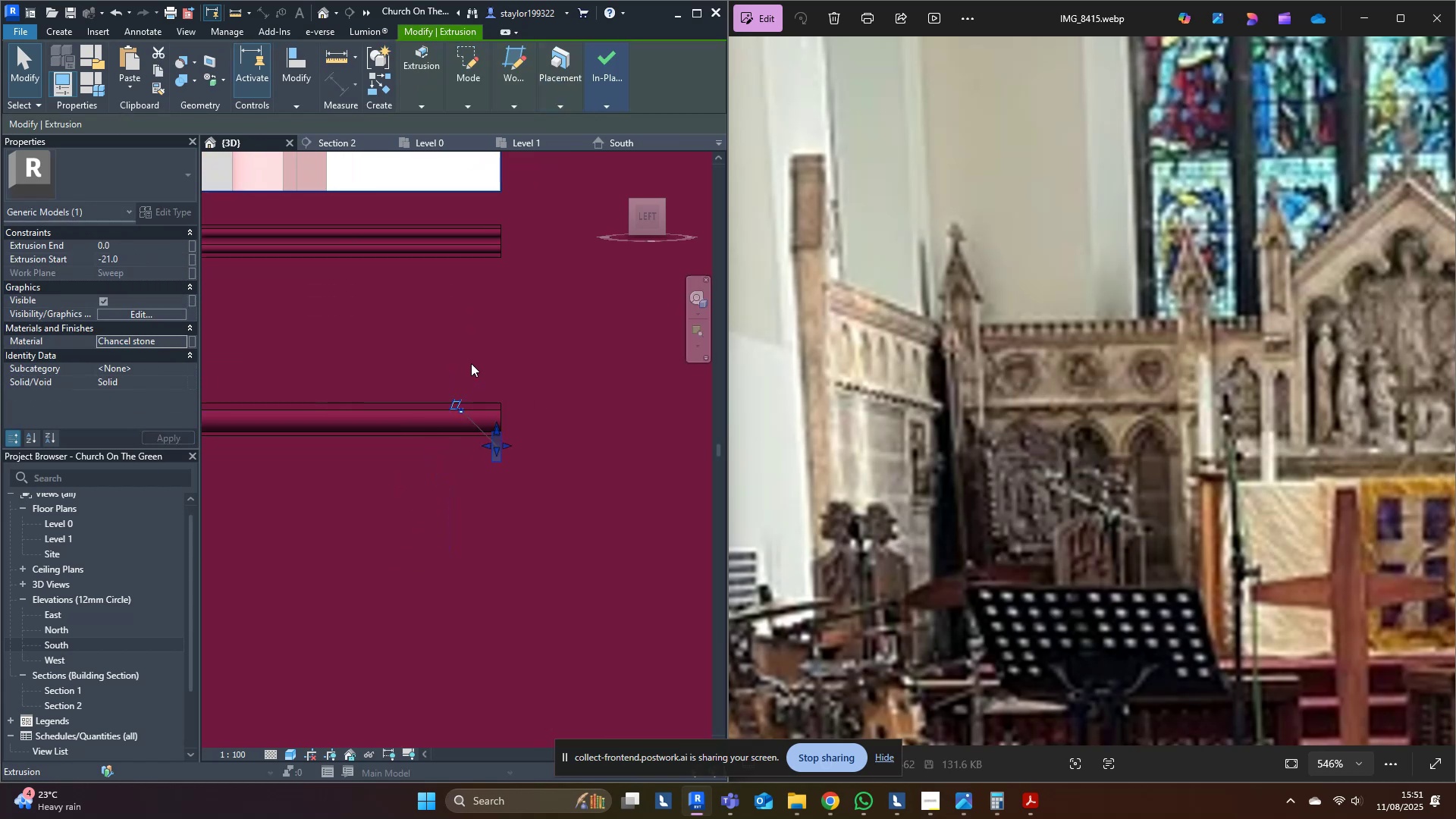 
key(Escape)
 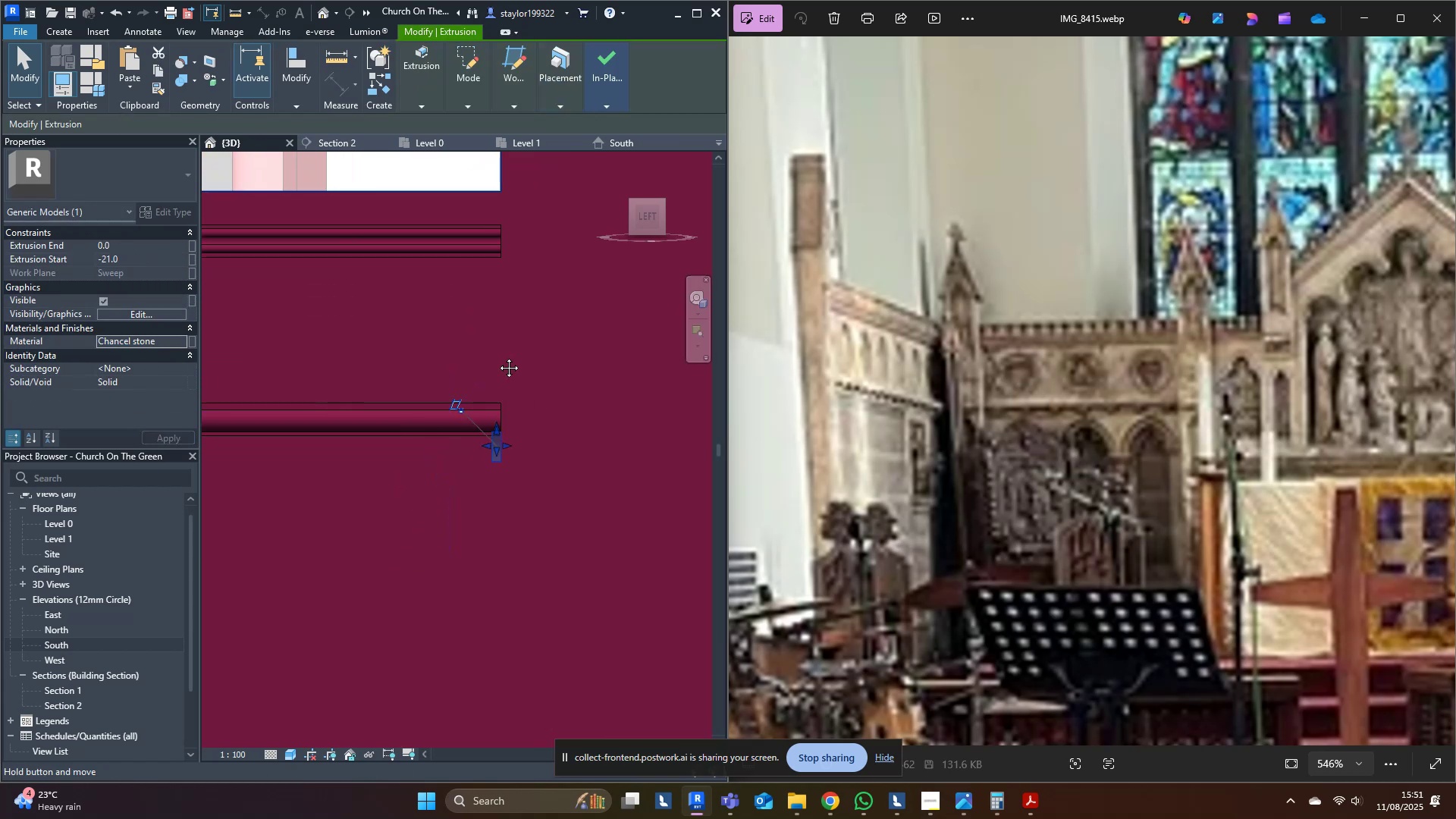 
middle_click([497, 356])
 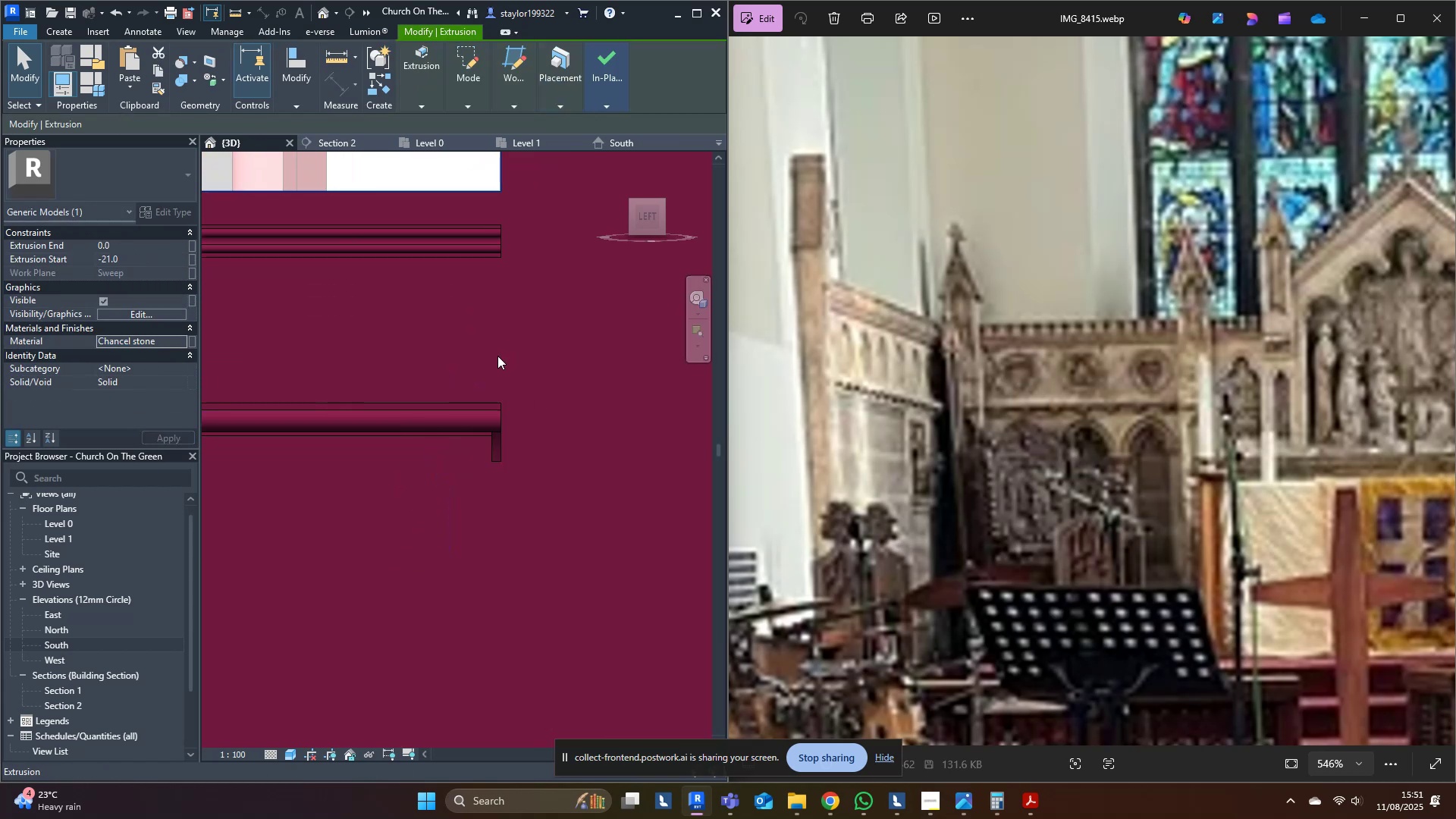 
scroll: coordinate [492, 338], scroll_direction: down, amount: 8.0
 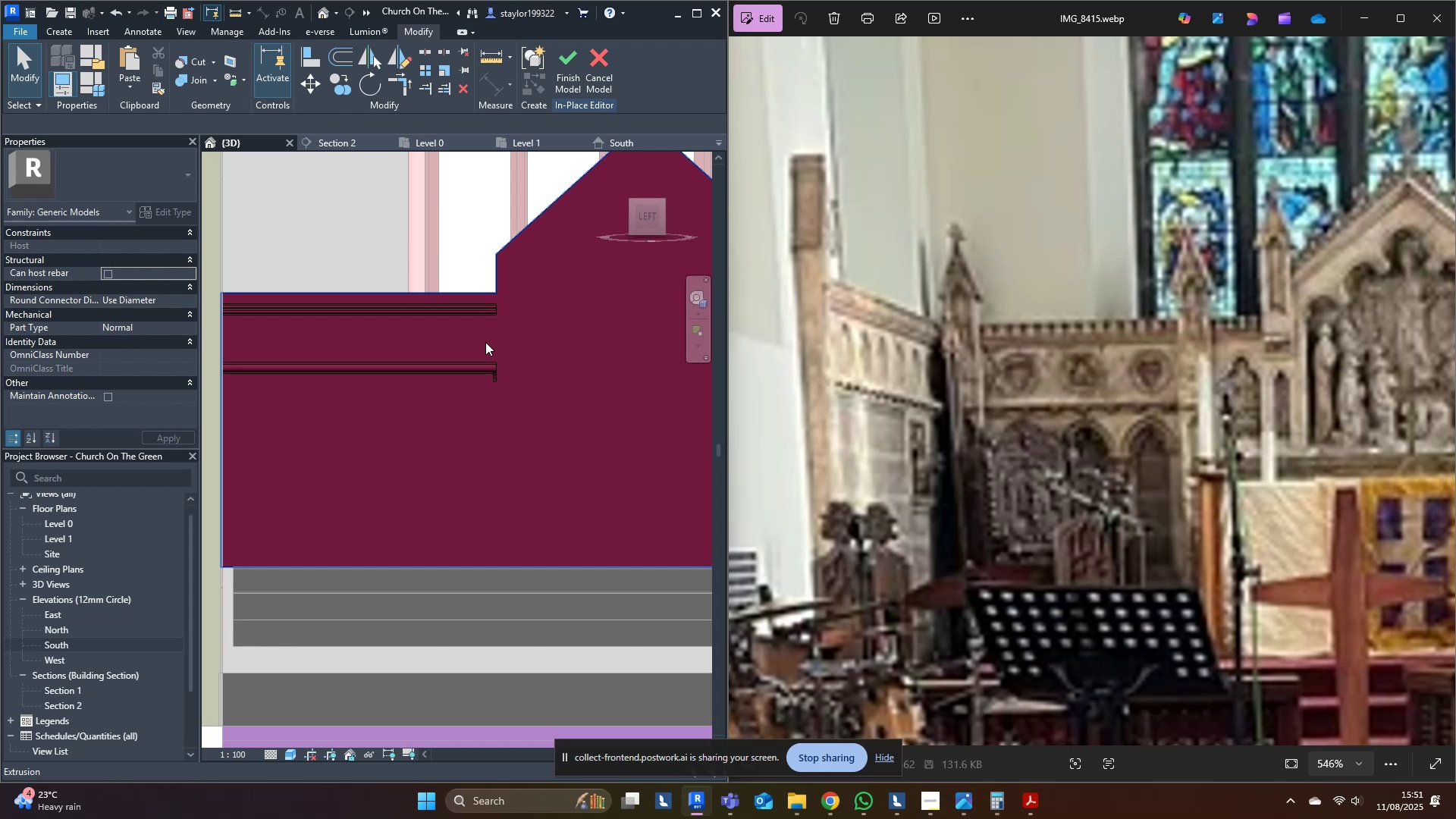 
key(Escape)
 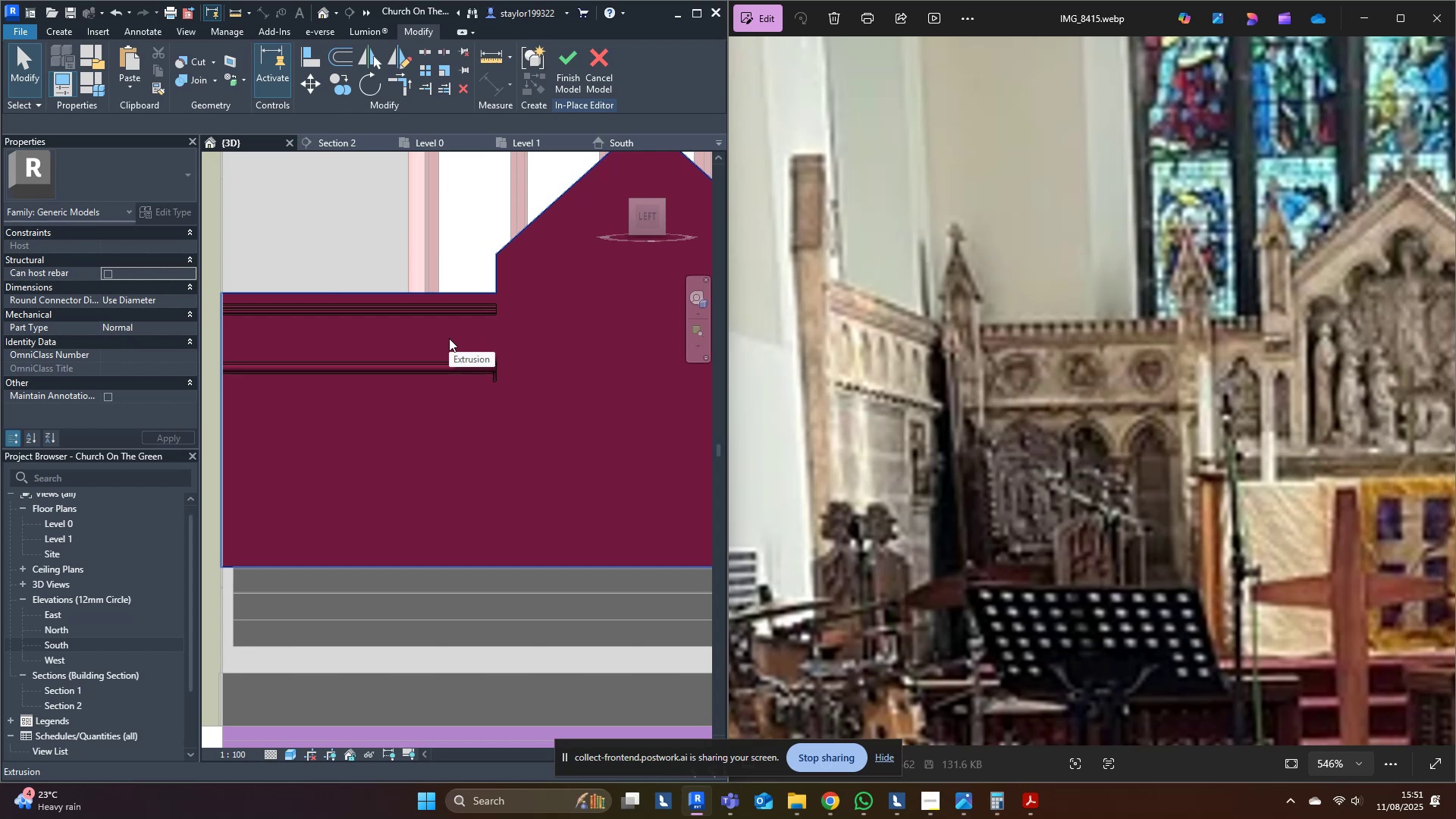 
wait(10.18)
 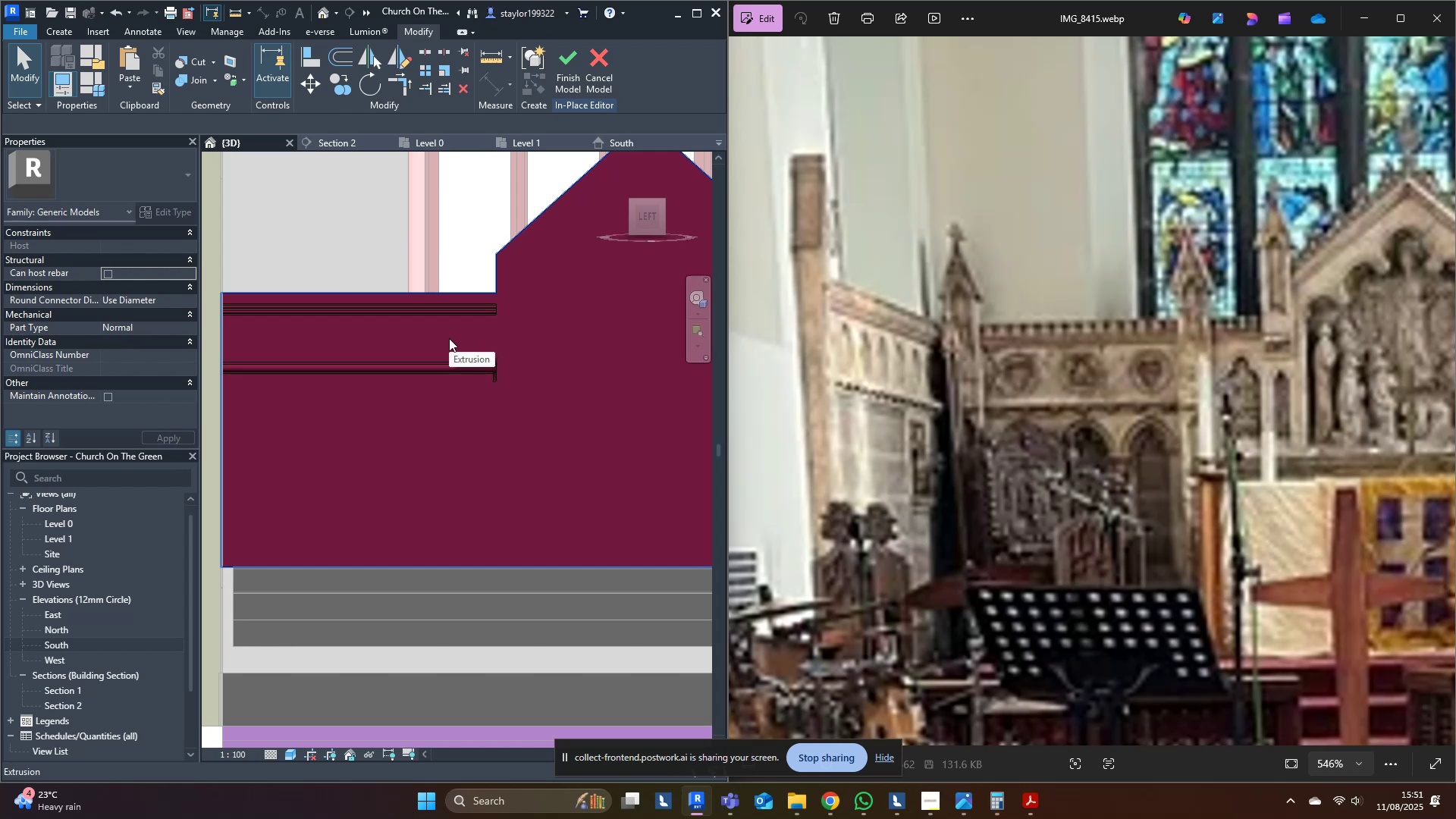 
key(CapsLock)
 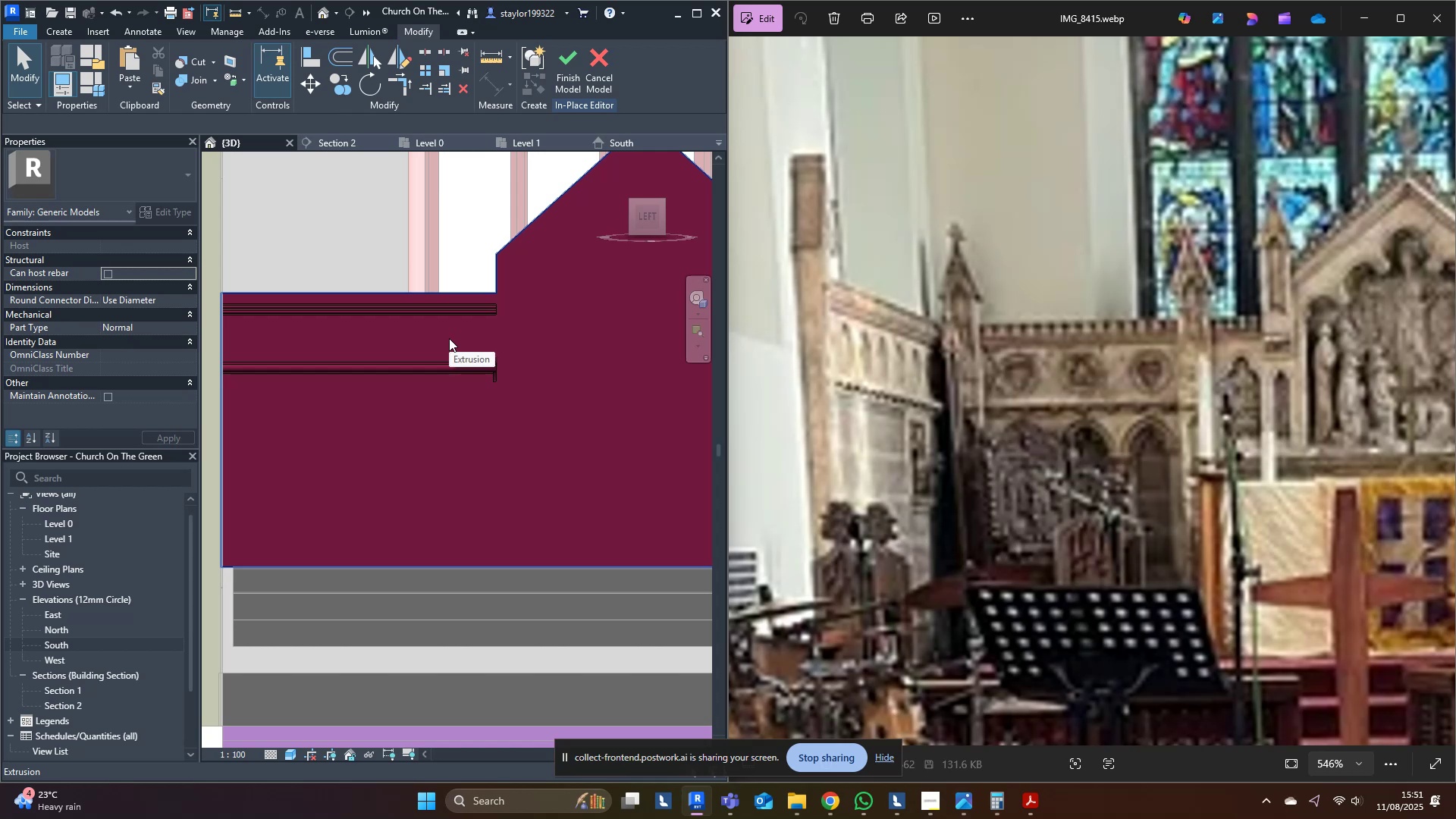 
scroll: coordinate [530, 420], scroll_direction: up, amount: 8.0
 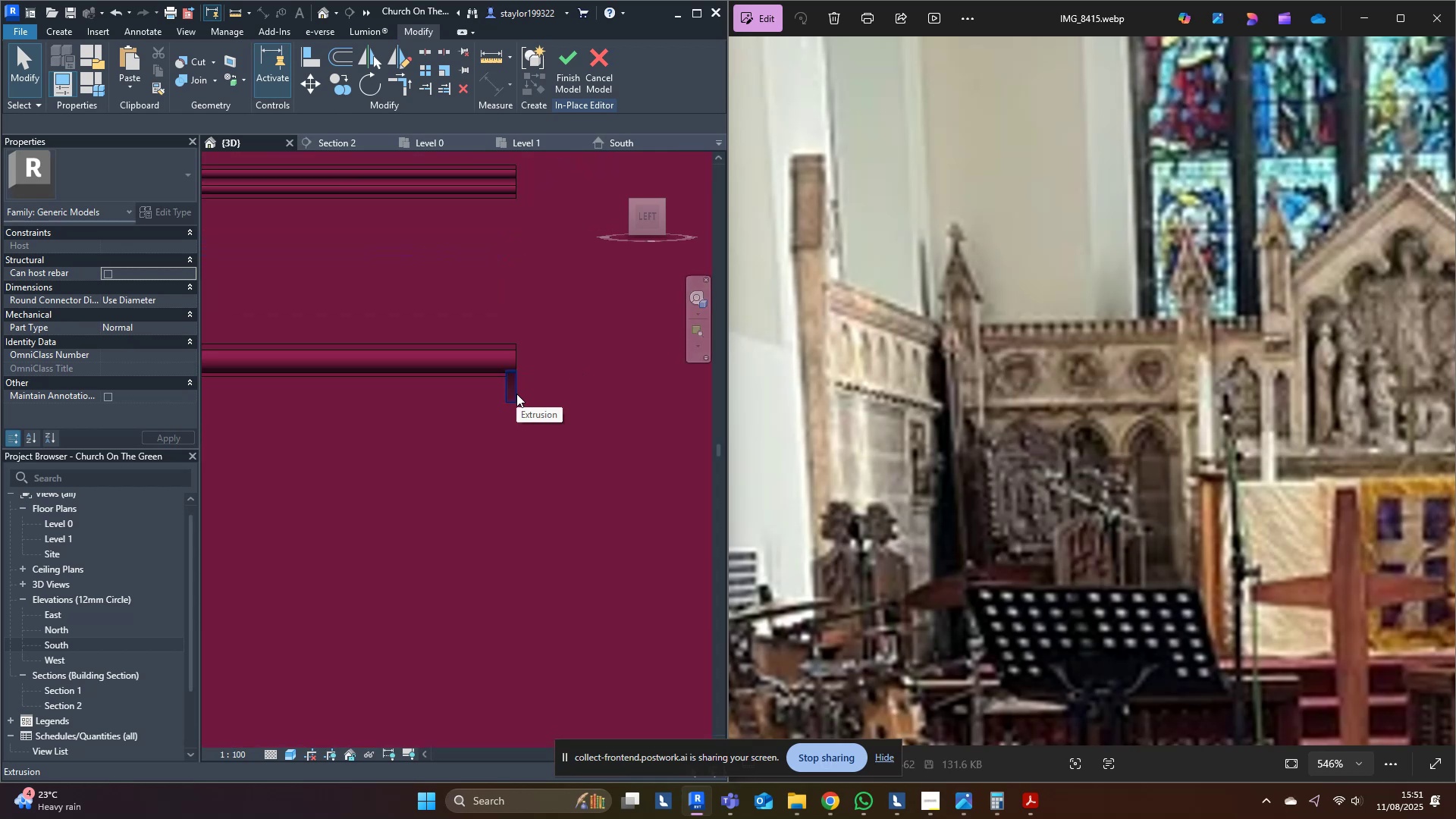 
left_click([516, 394])
 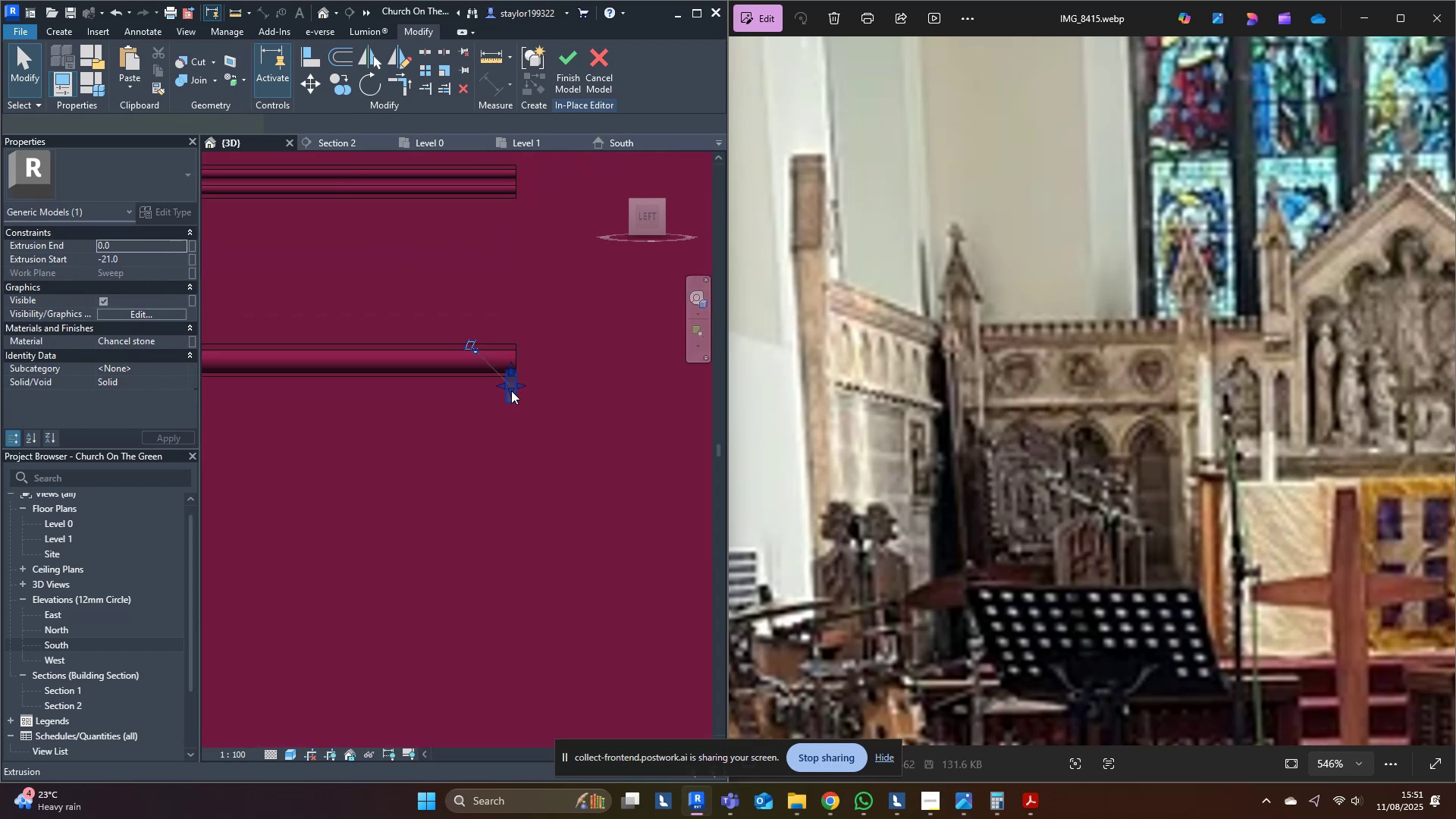 
scroll: coordinate [478, 384], scroll_direction: up, amount: 4.0
 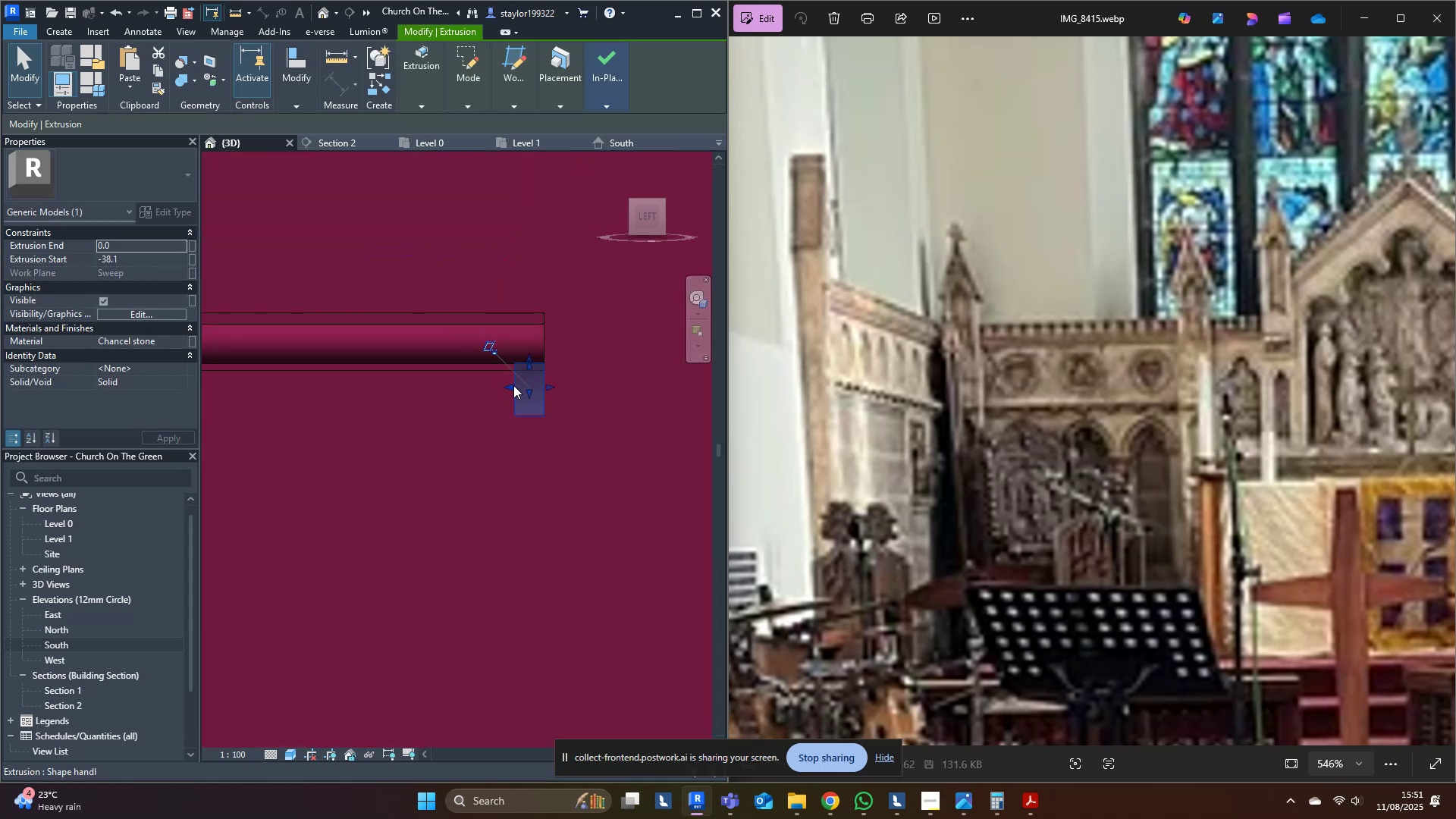 
hold_key(key=ShiftLeft, duration=0.84)
 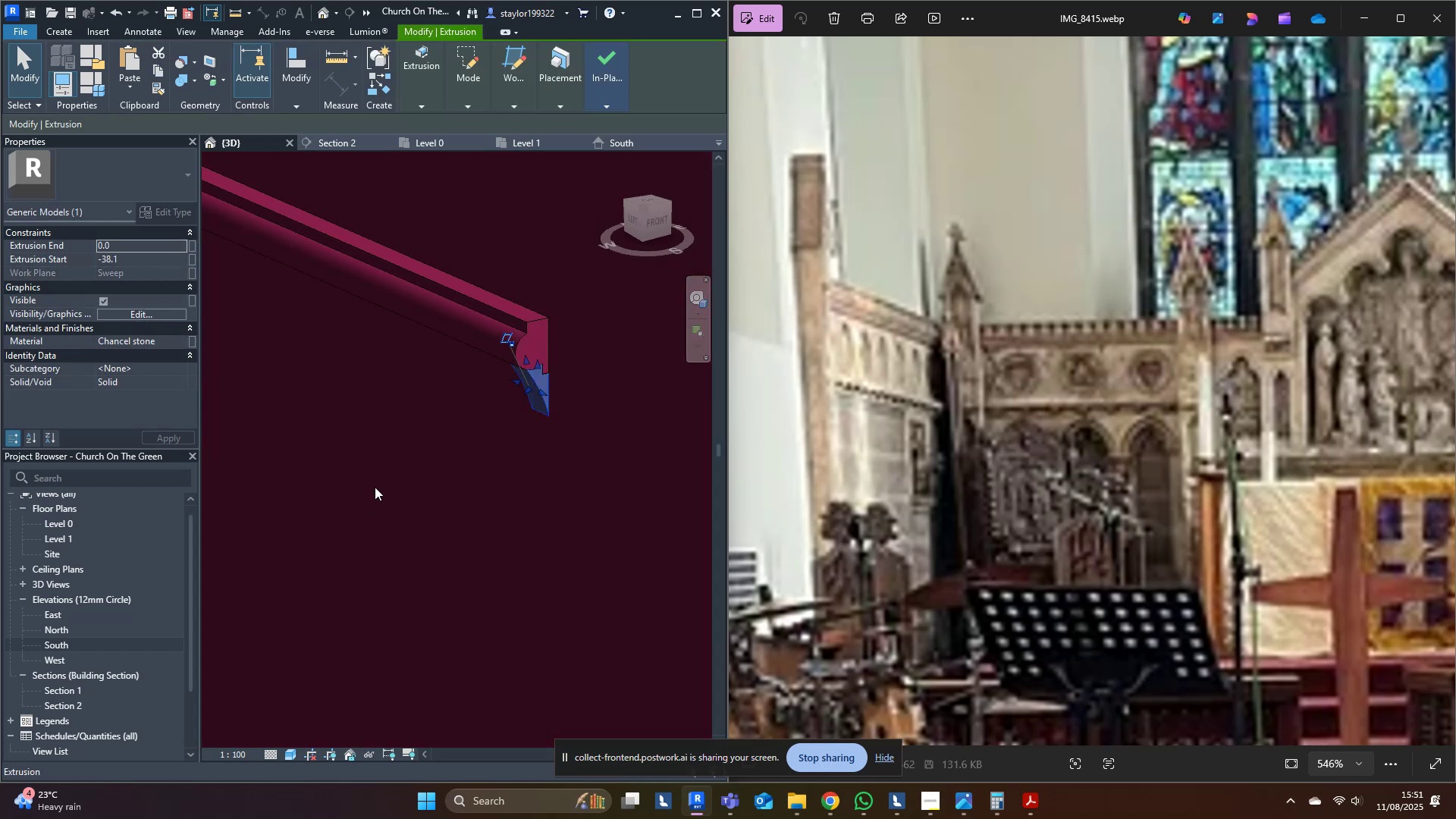 
key(Escape)
 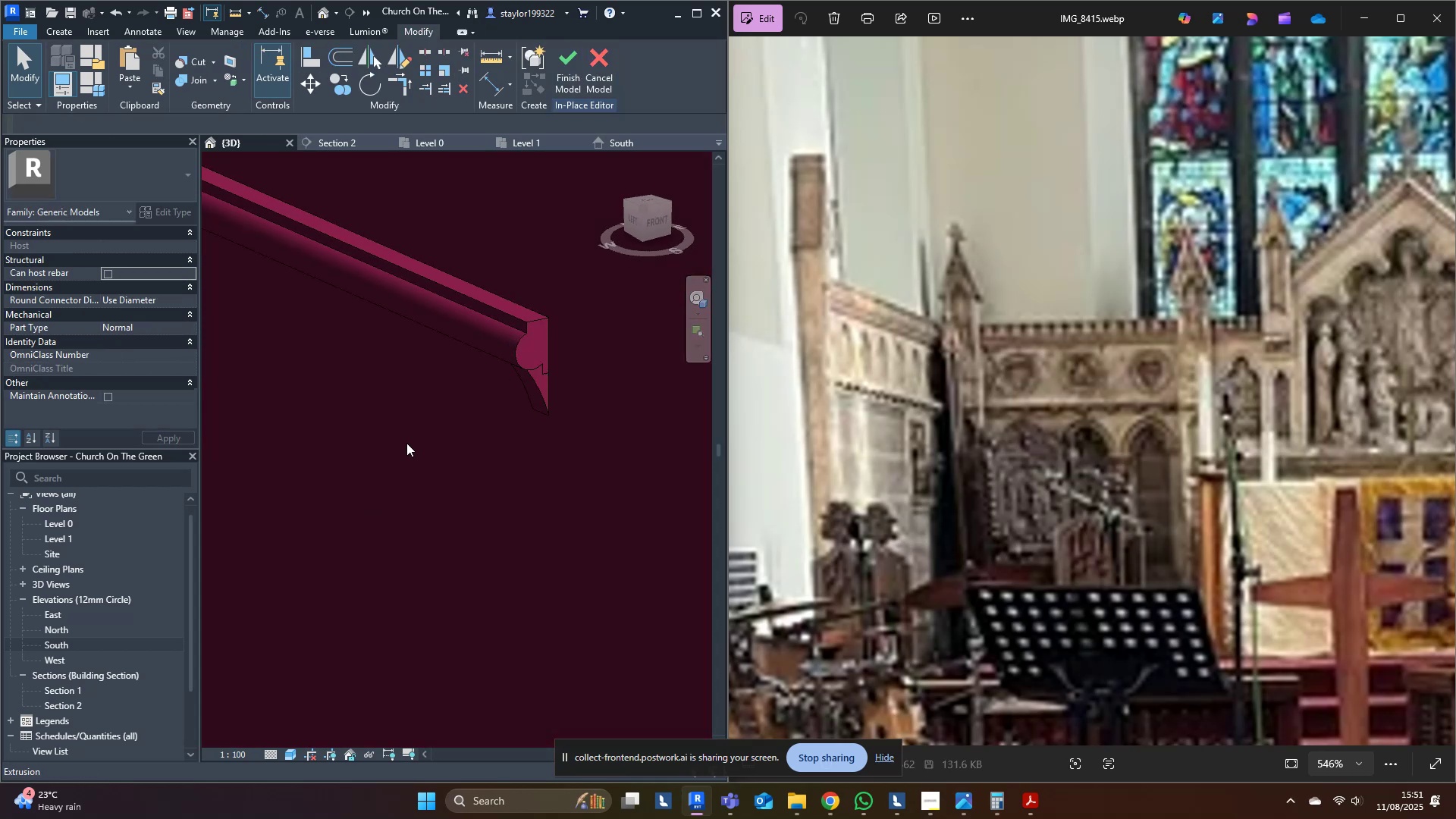 
hold_key(key=ShiftLeft, duration=0.4)
 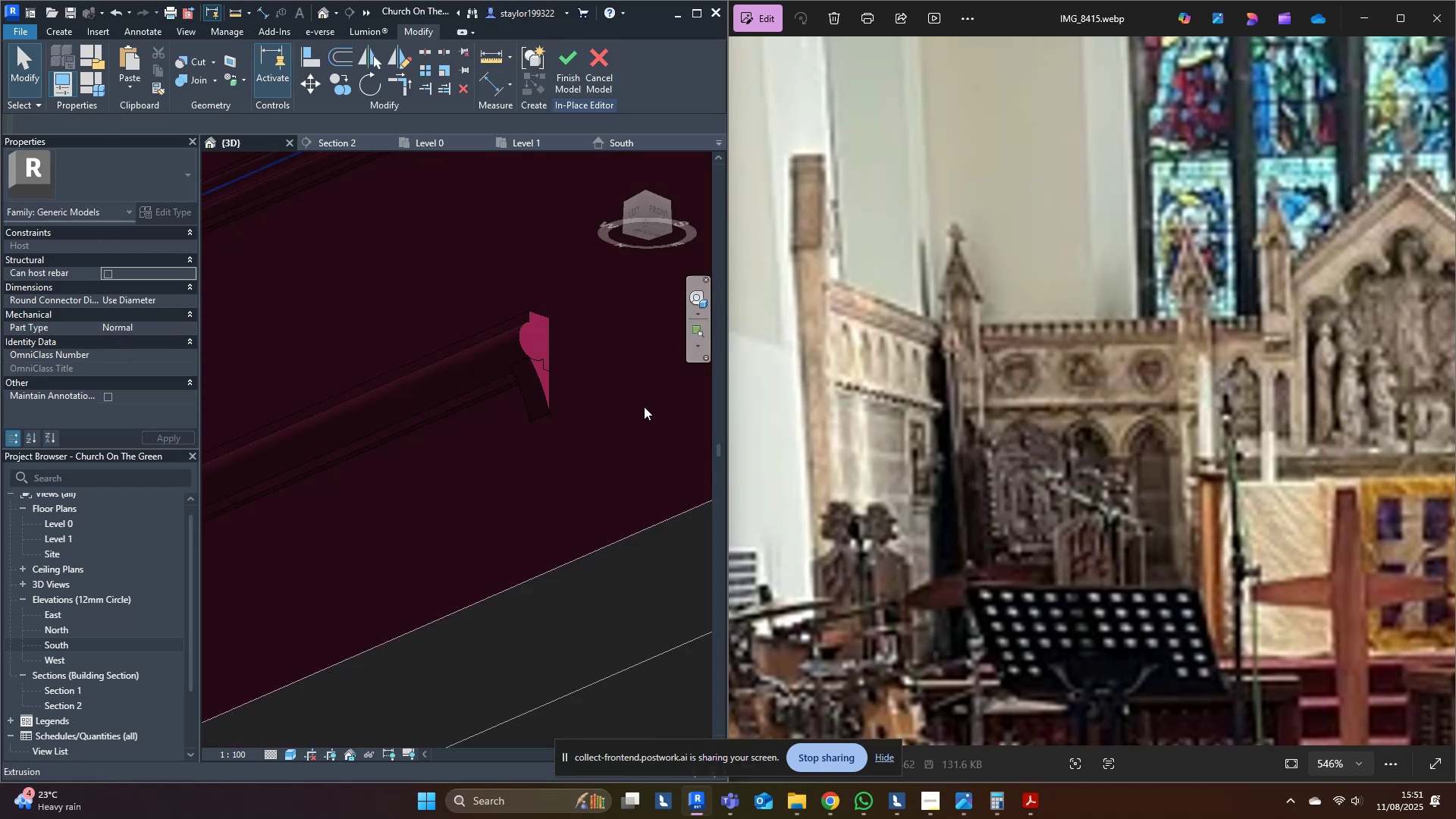 
scroll: coordinate [573, 437], scroll_direction: down, amount: 6.0
 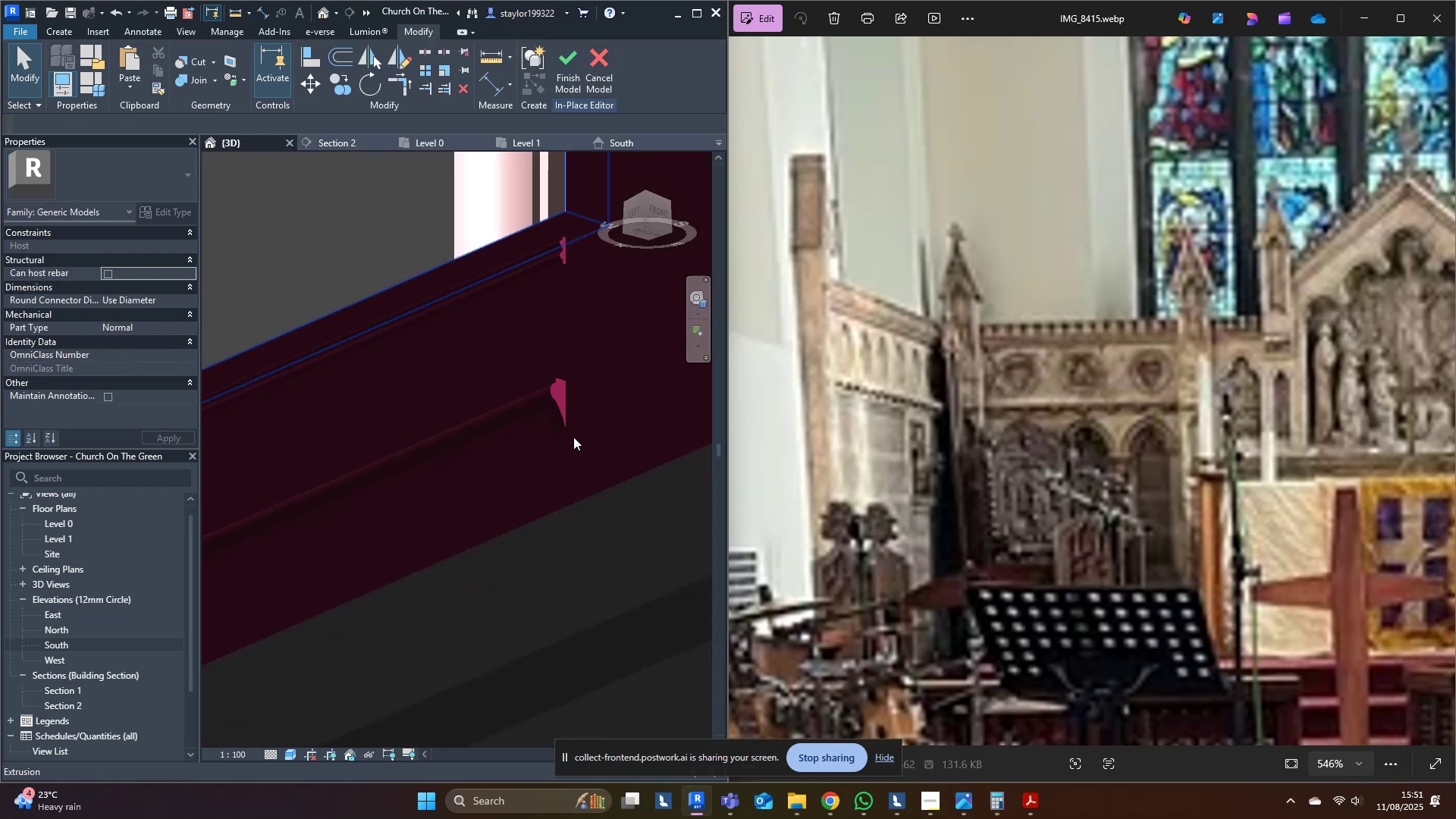 
hold_key(key=ShiftLeft, duration=0.32)
 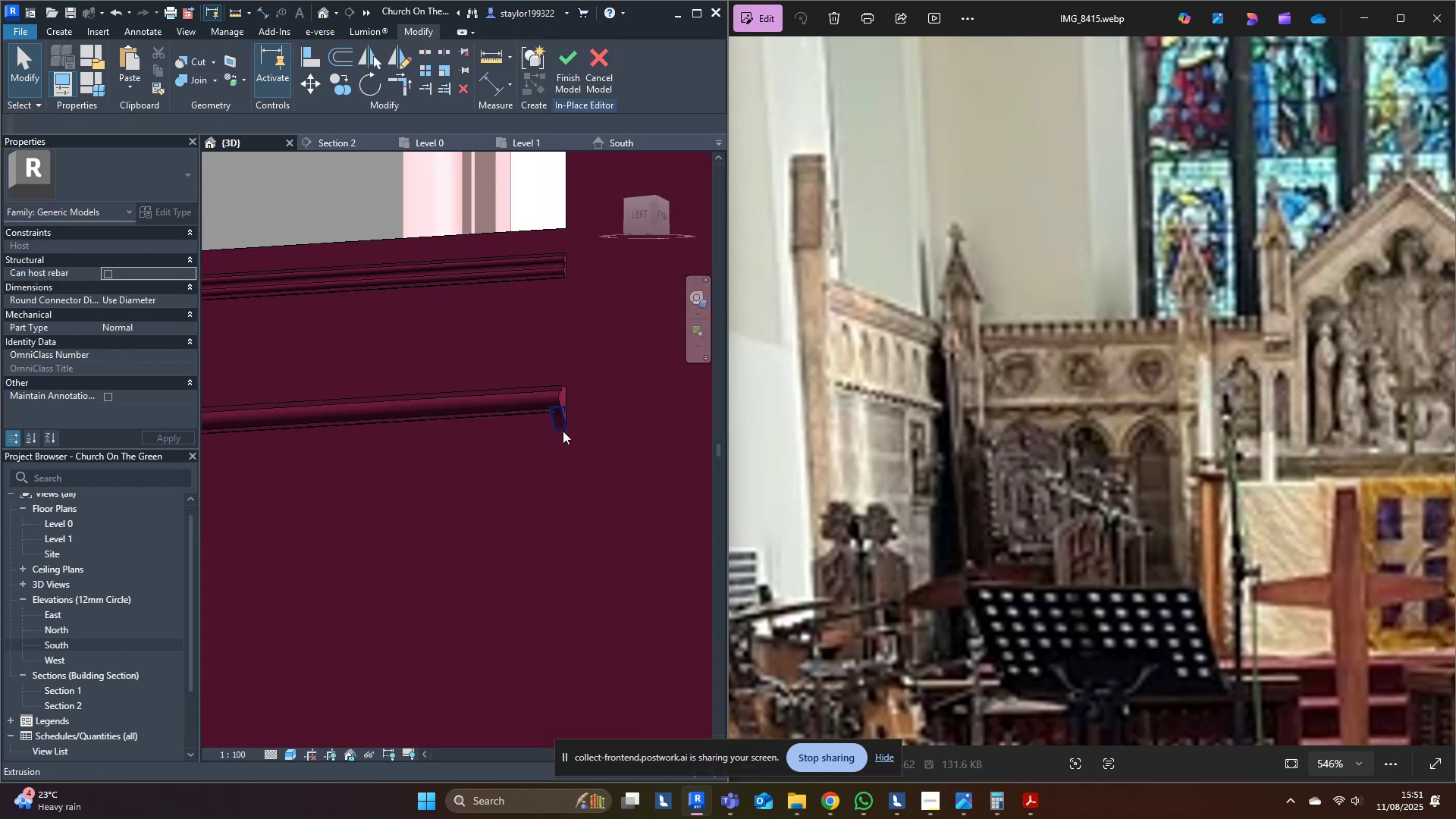 
left_click([563, 422])
 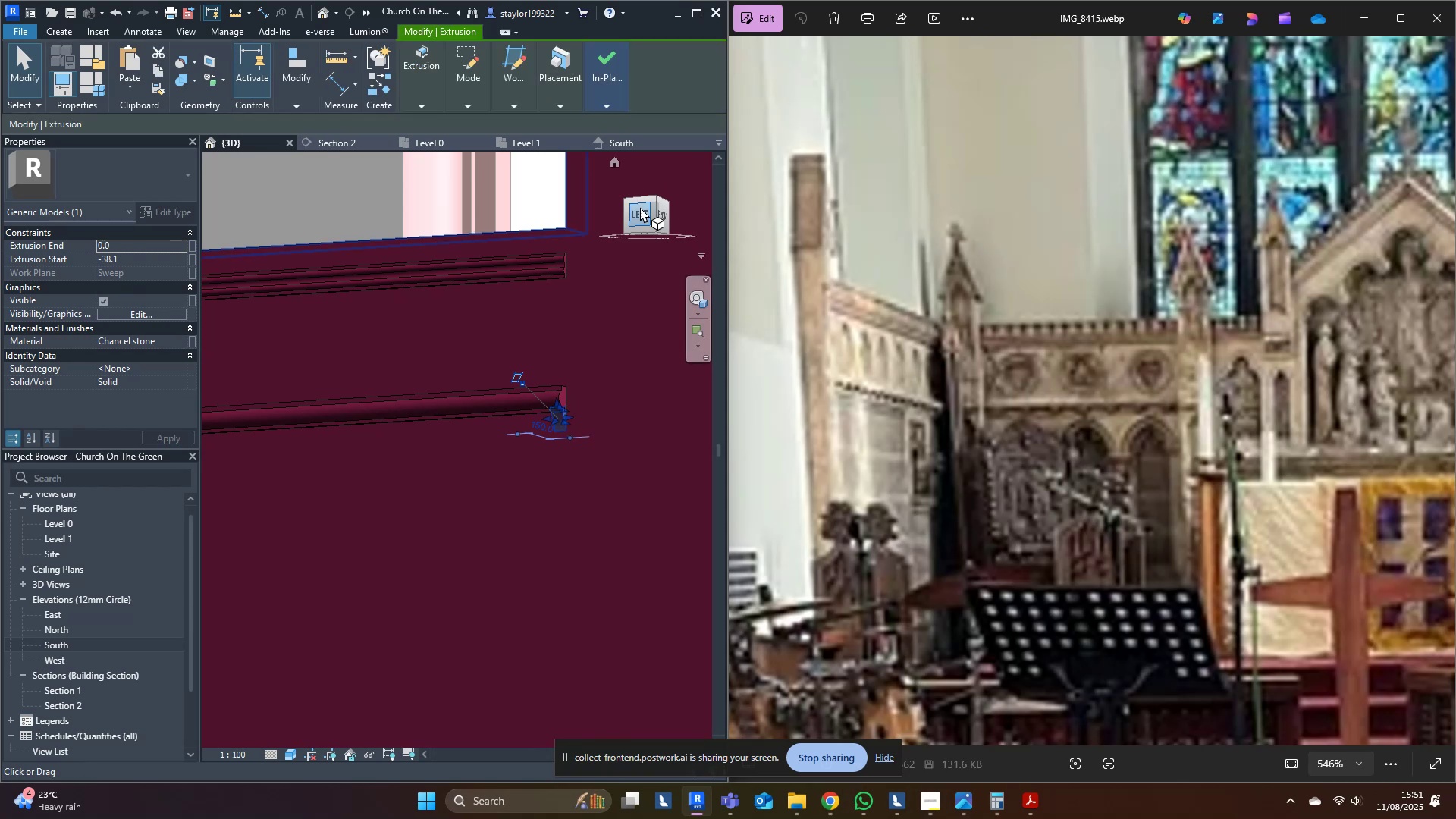 
left_click([639, 220])
 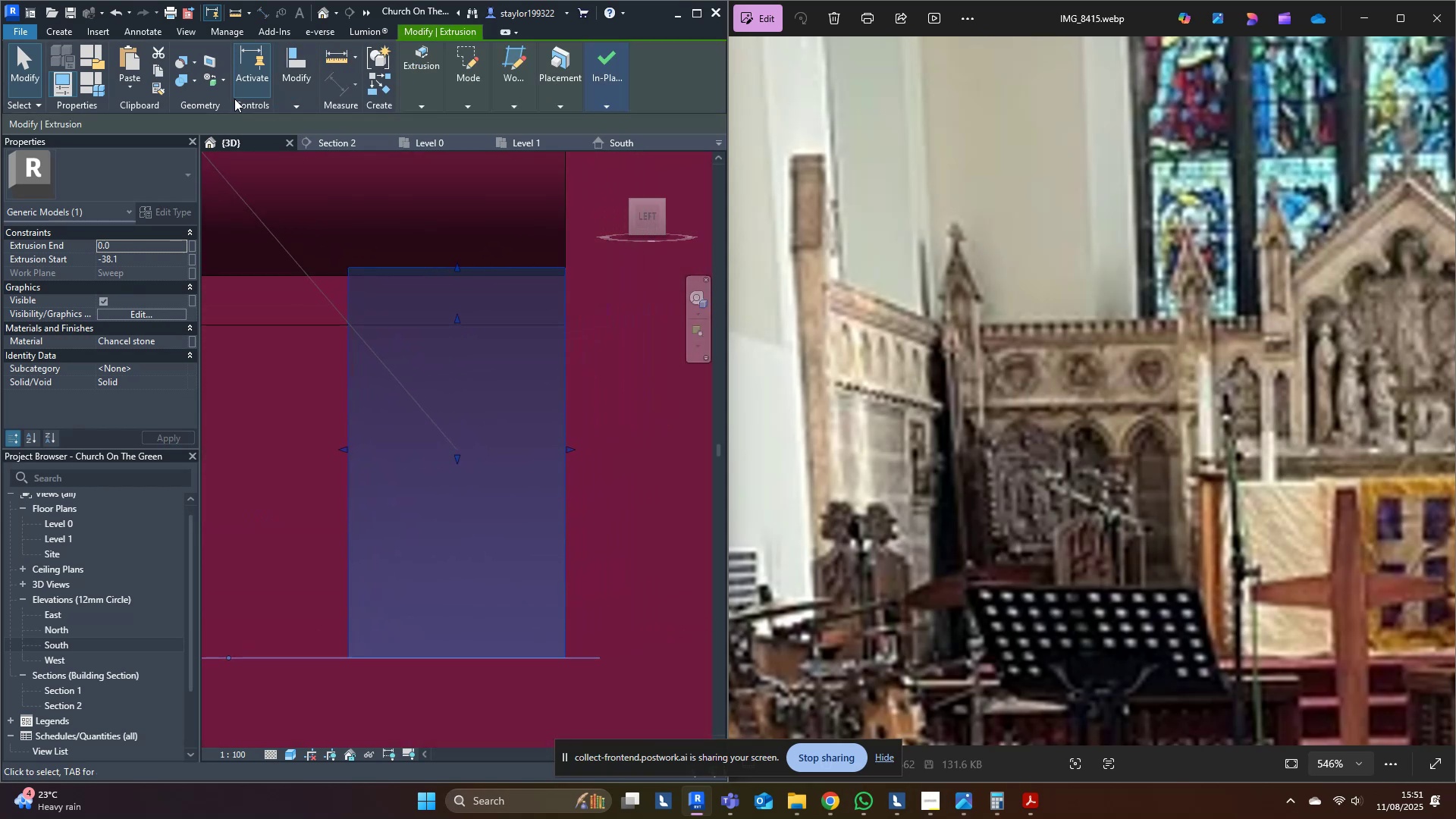 
left_click([300, 105])
 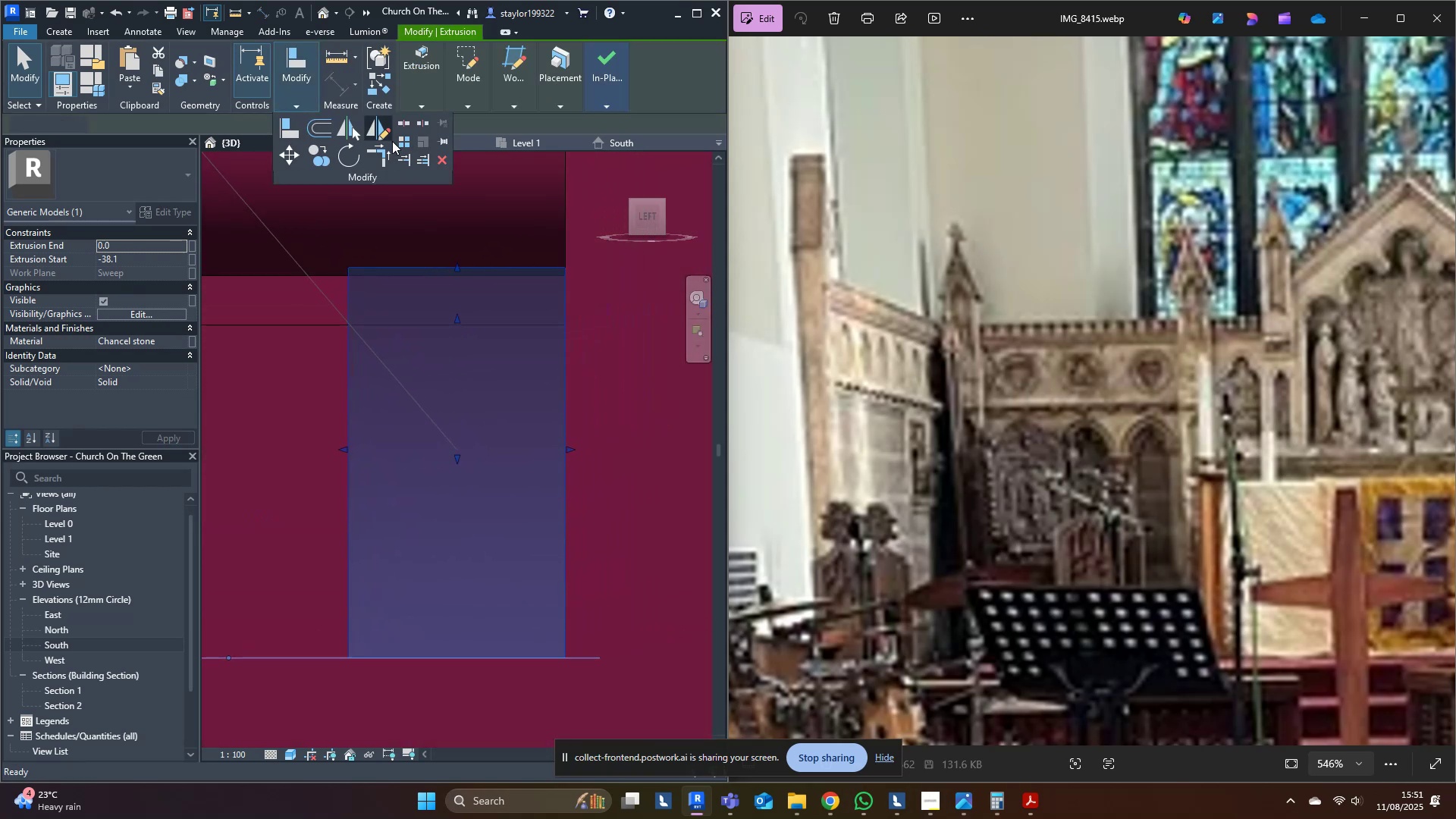 
double_click([408, 140])
 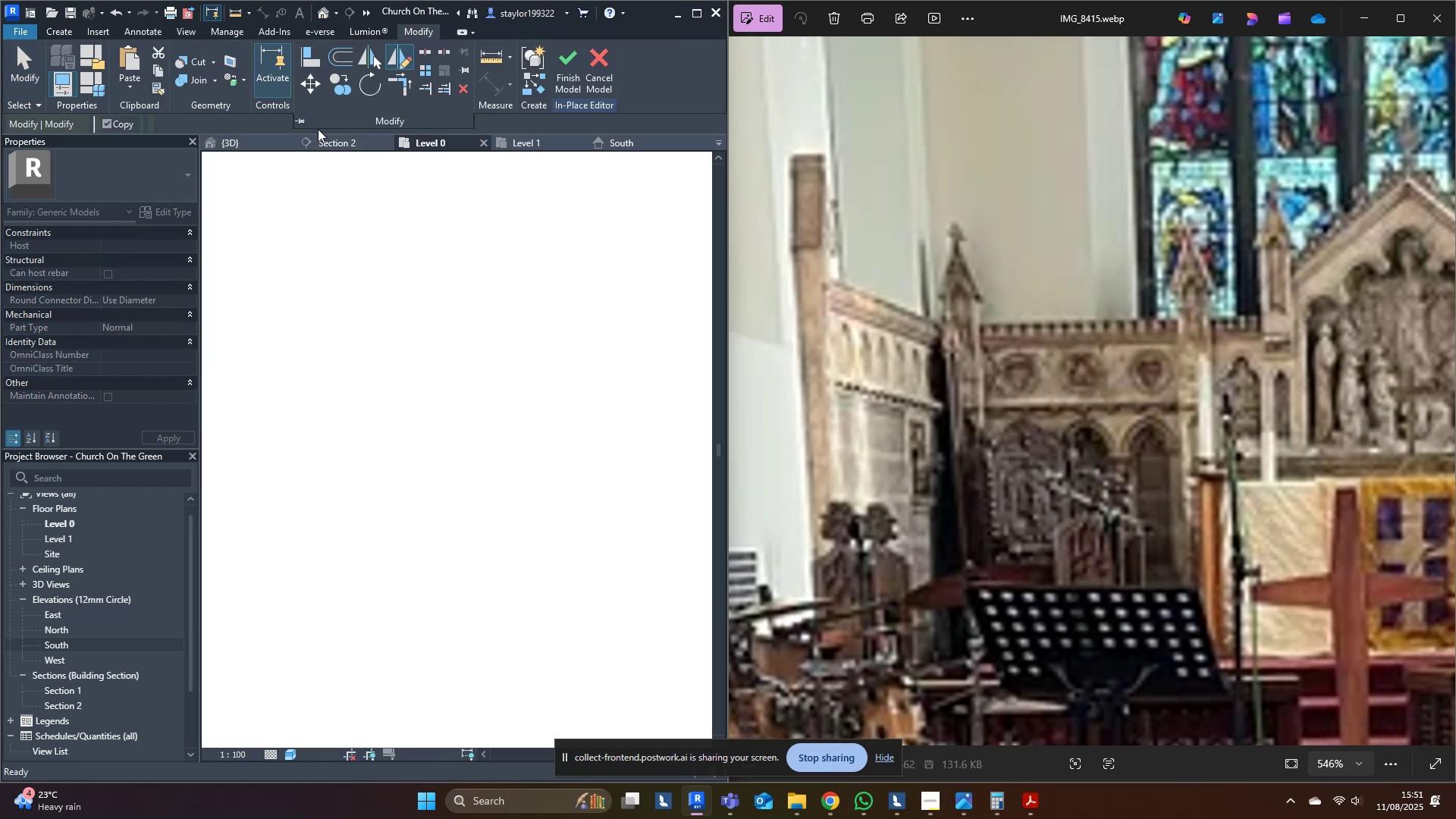 
double_click([228, 140])
 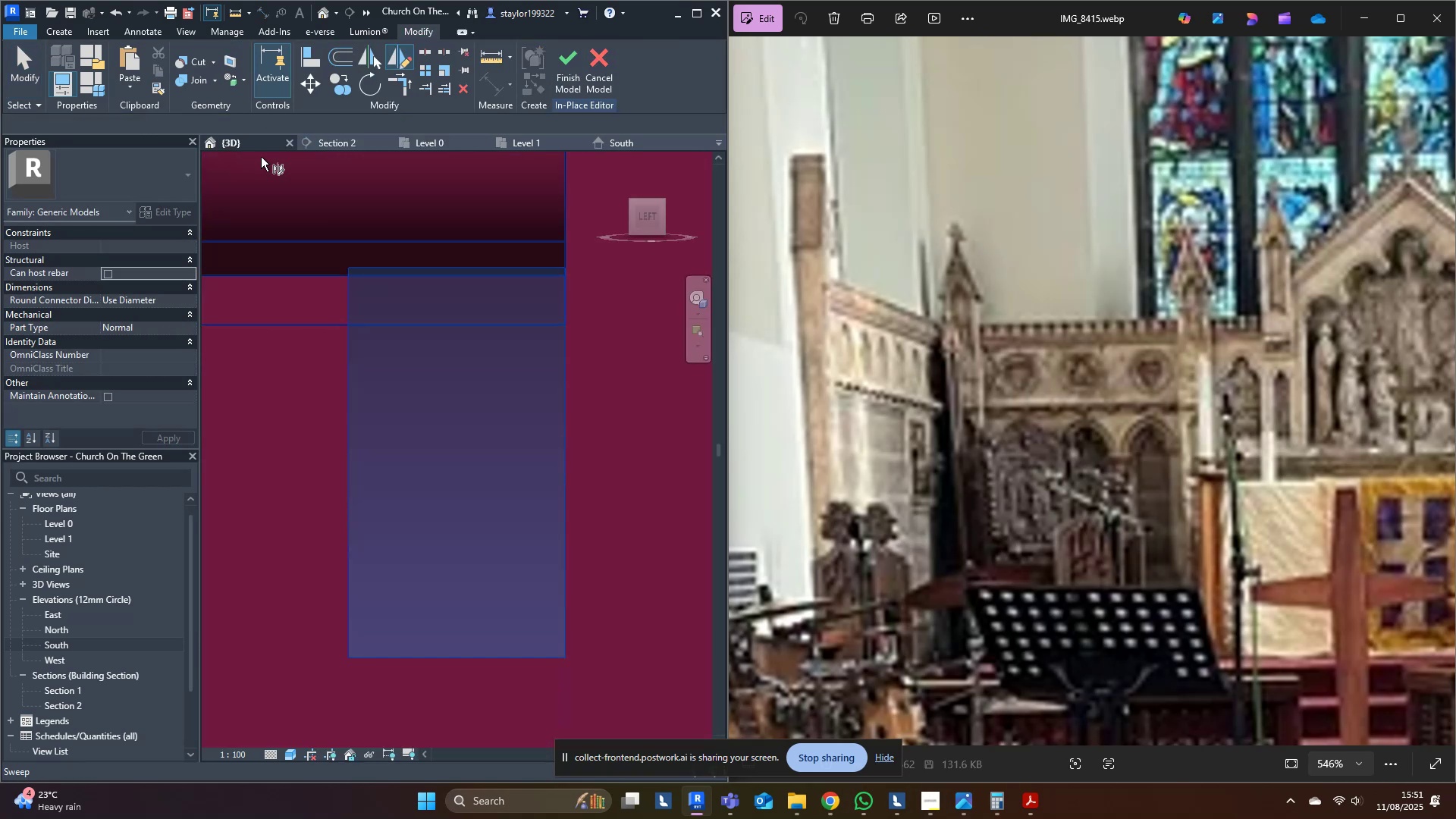 
middle_click([385, 233])
 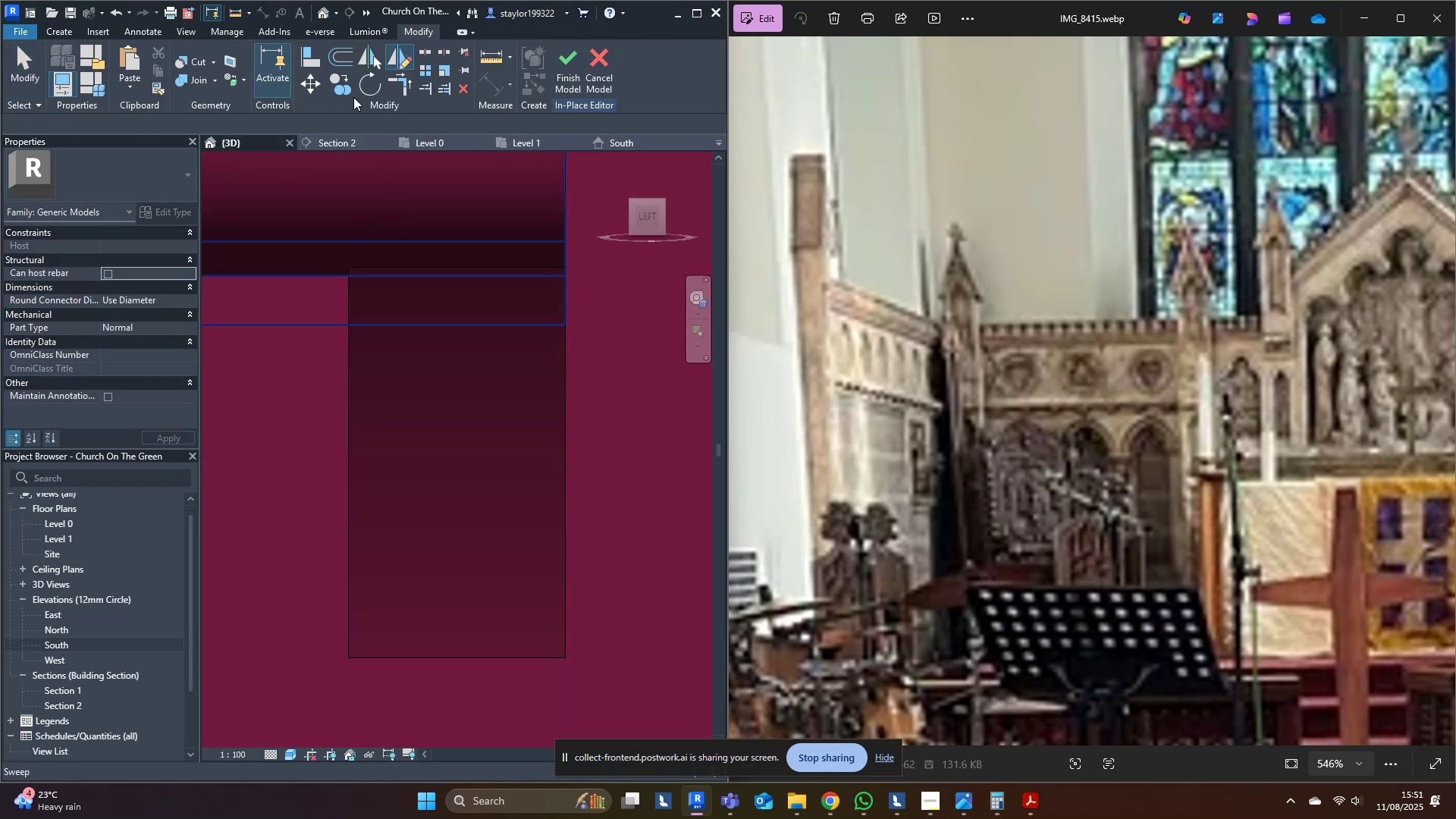 
key(Escape)
 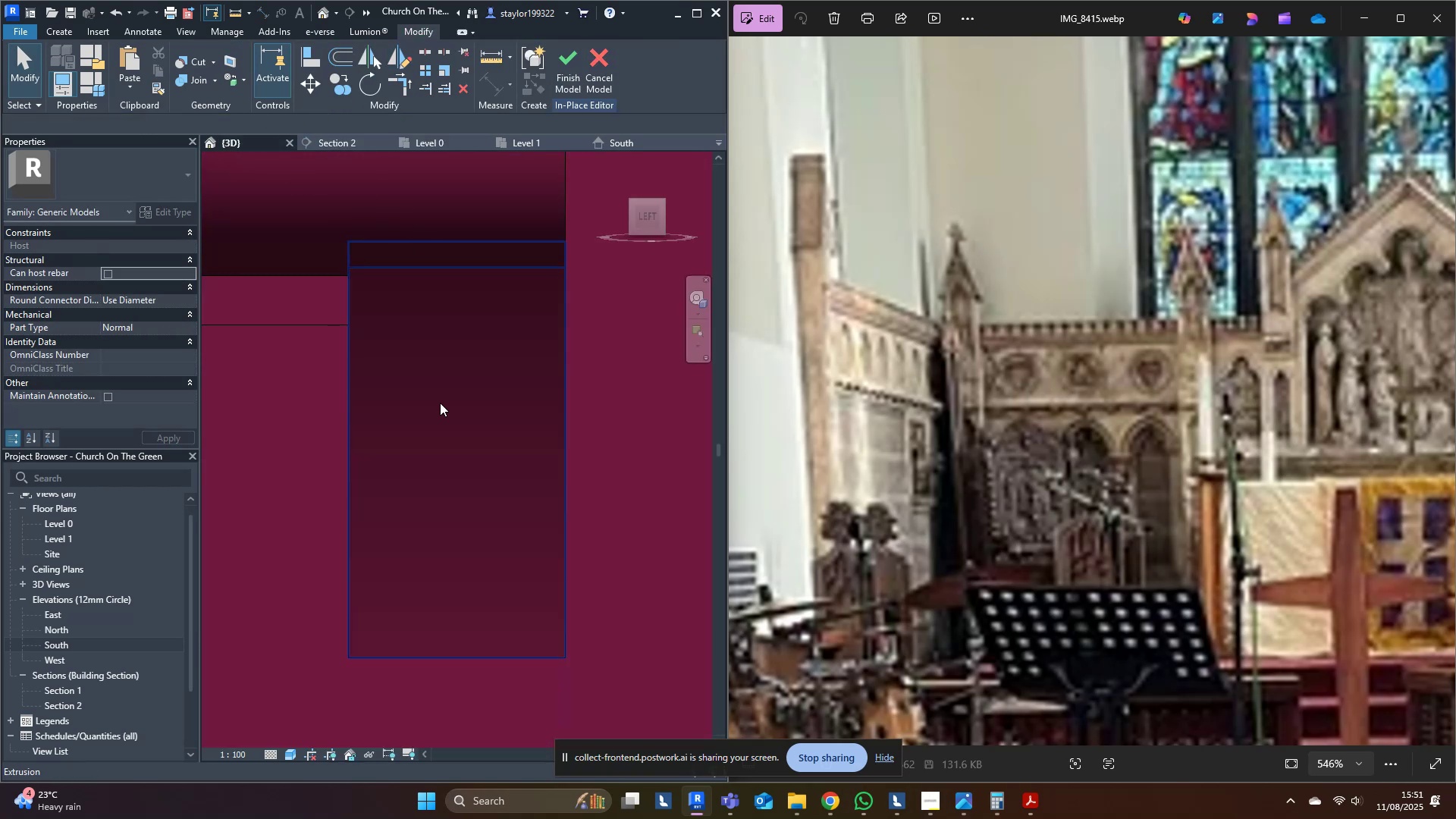 
left_click([440, 403])
 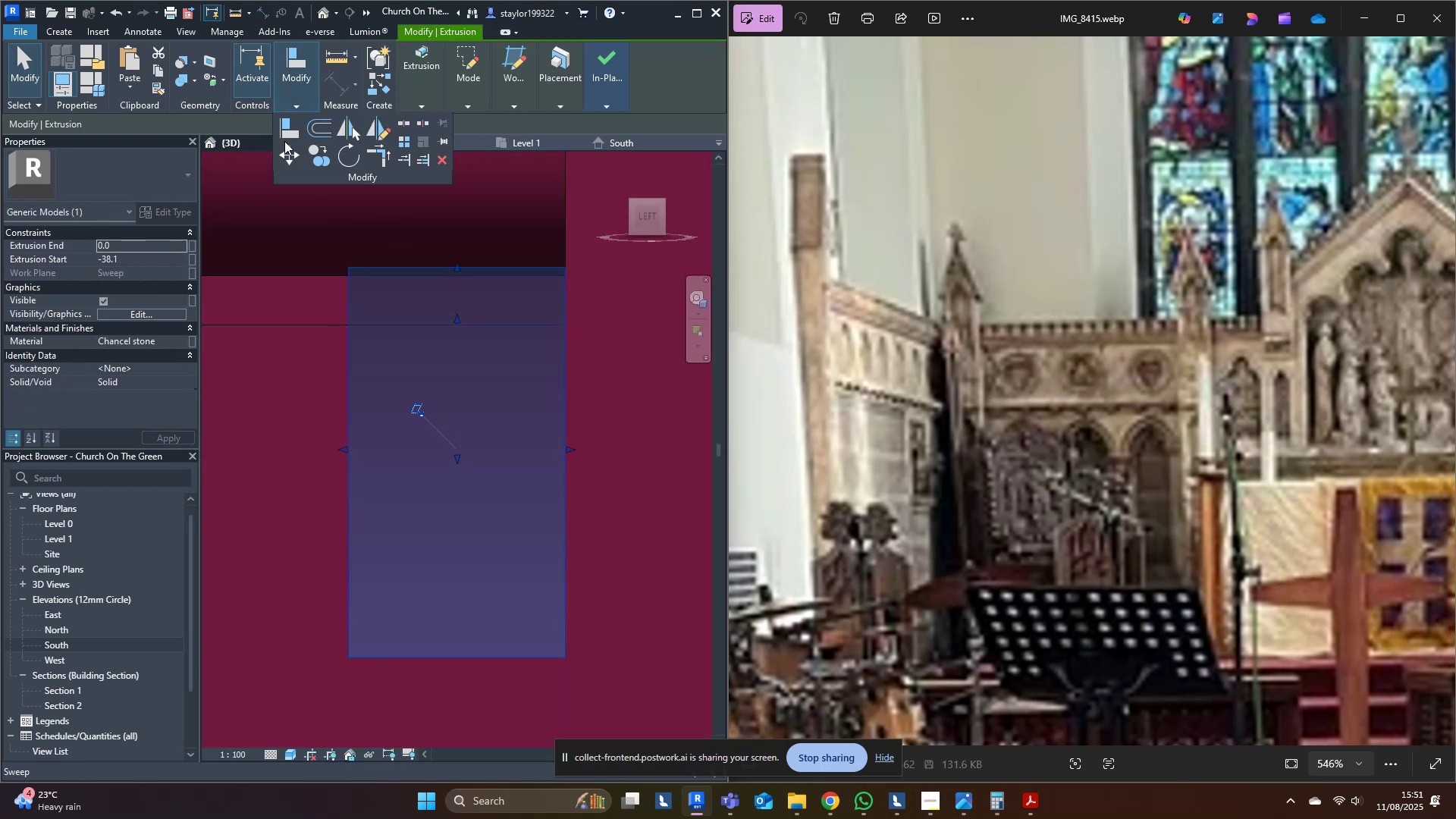 
left_click([410, 148])
 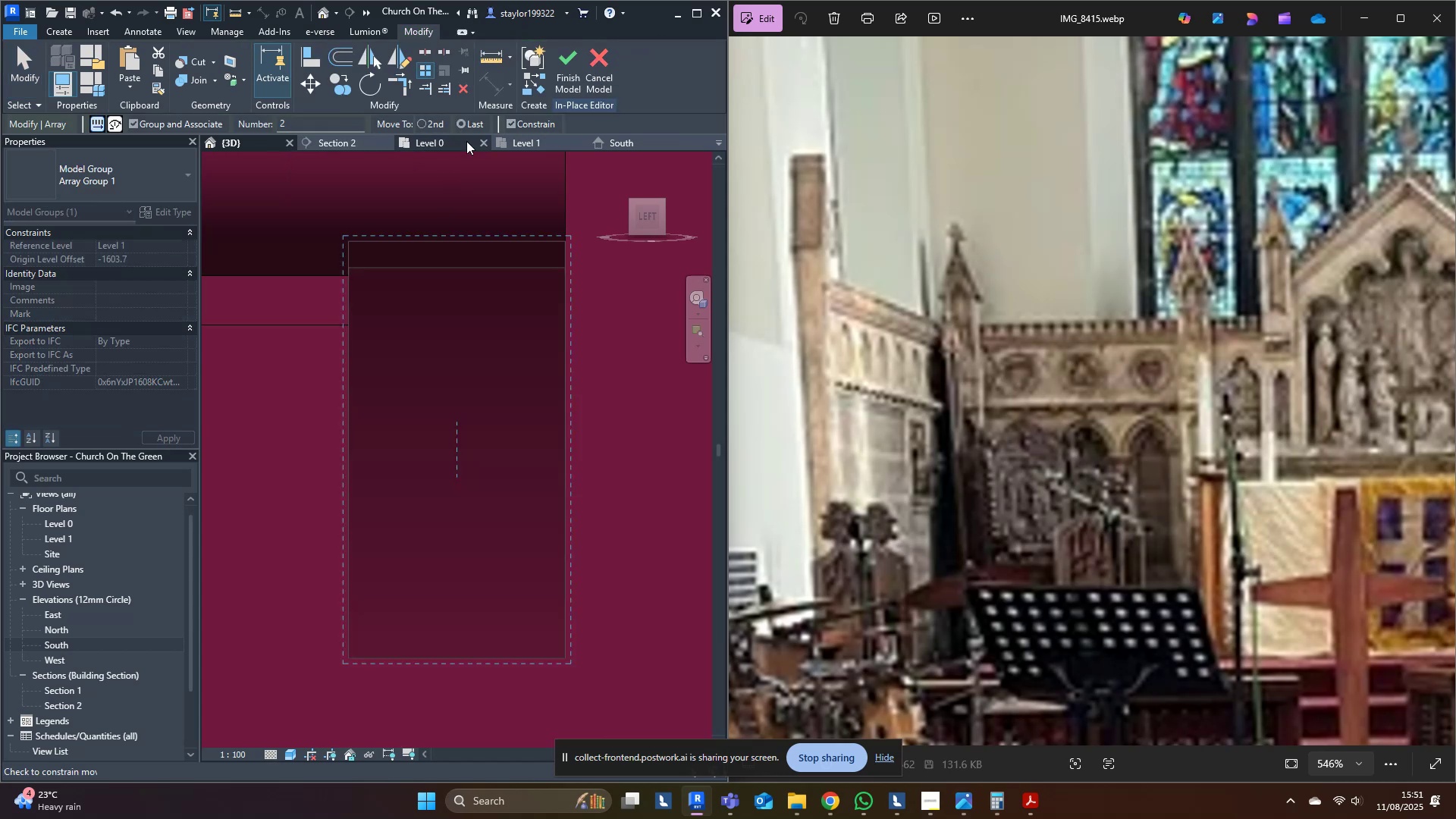 
left_click([516, 125])
 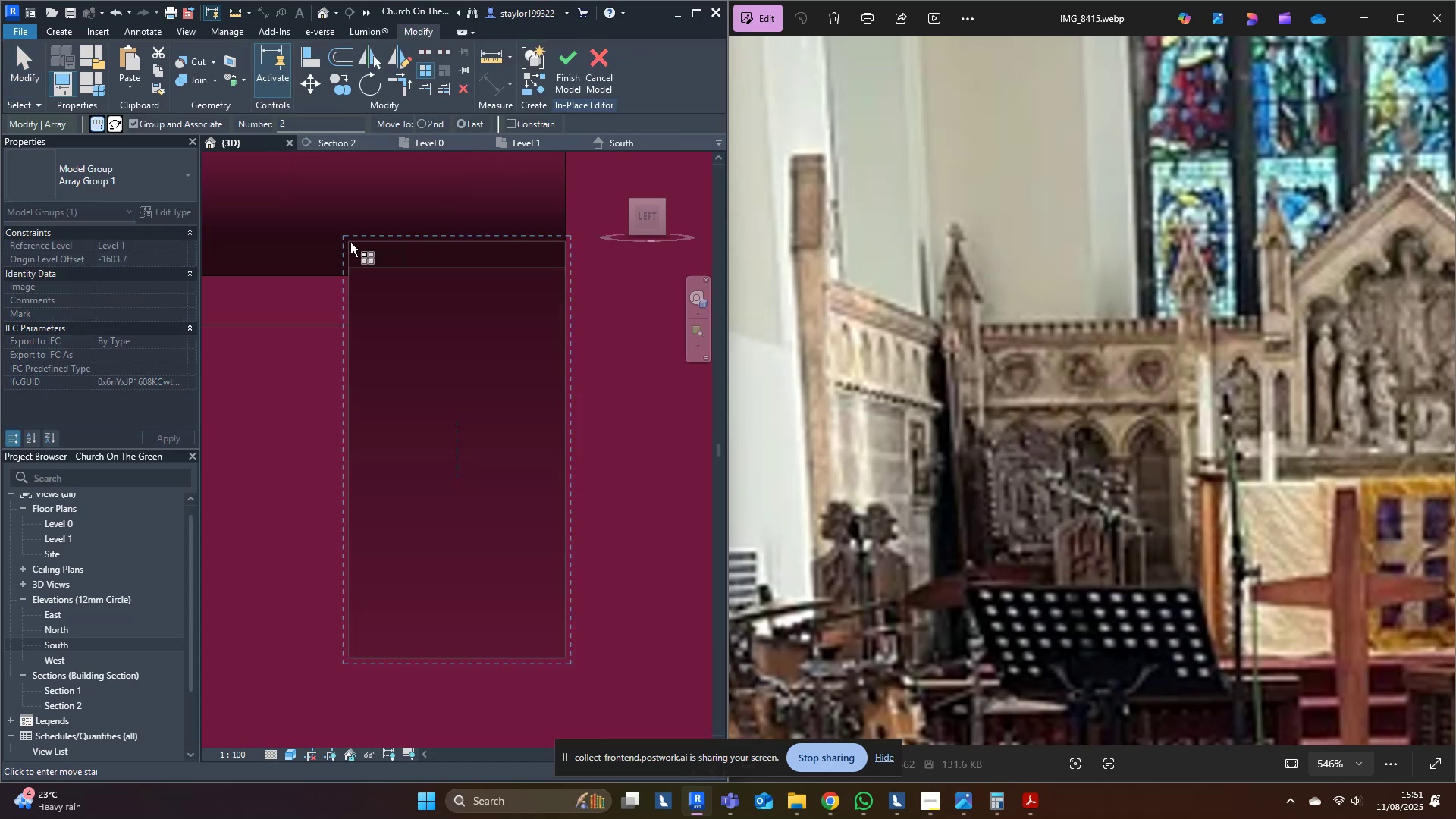 
left_click([347, 243])
 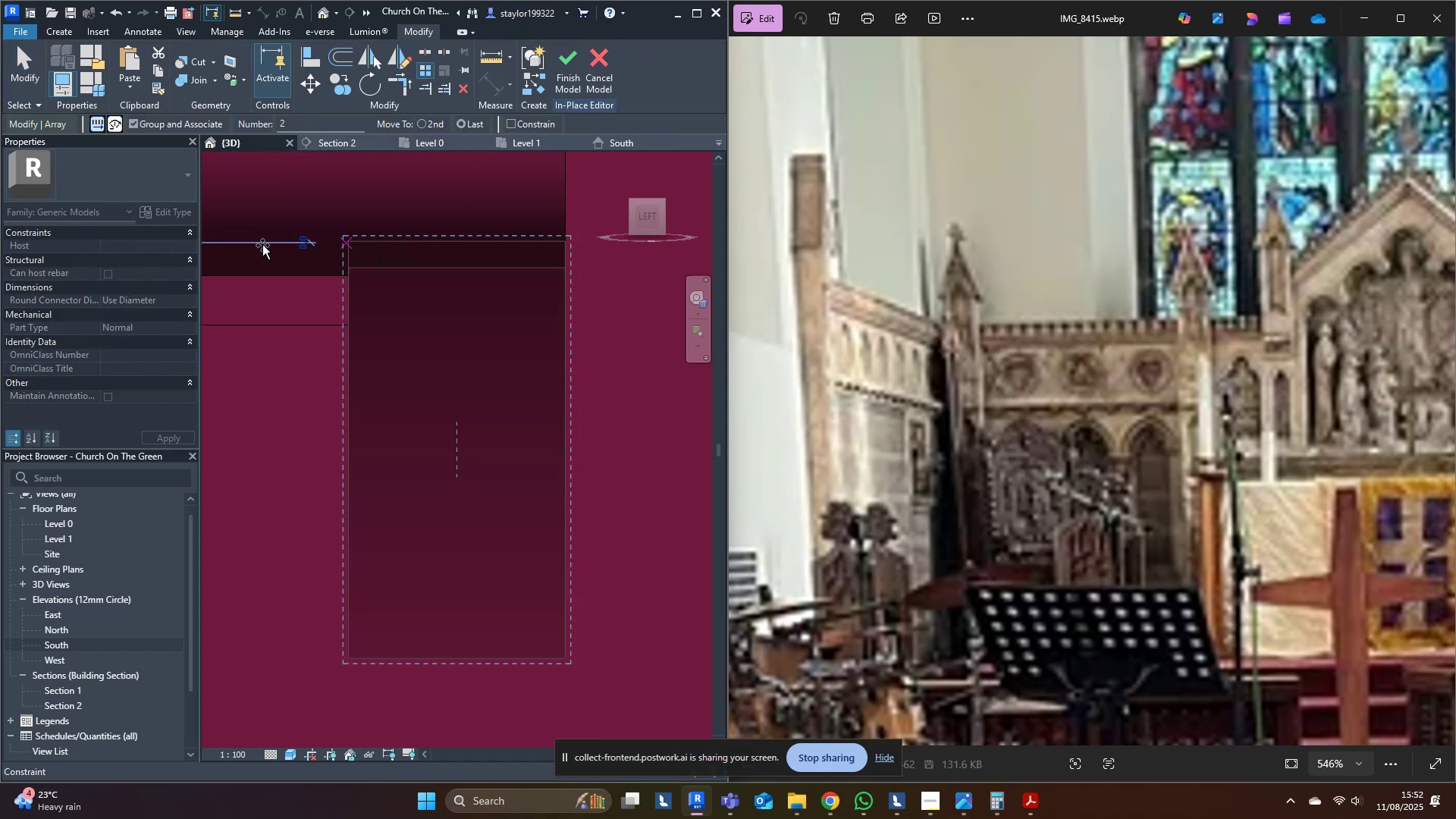 
scroll: coordinate [259, 251], scroll_direction: down, amount: 3.0
 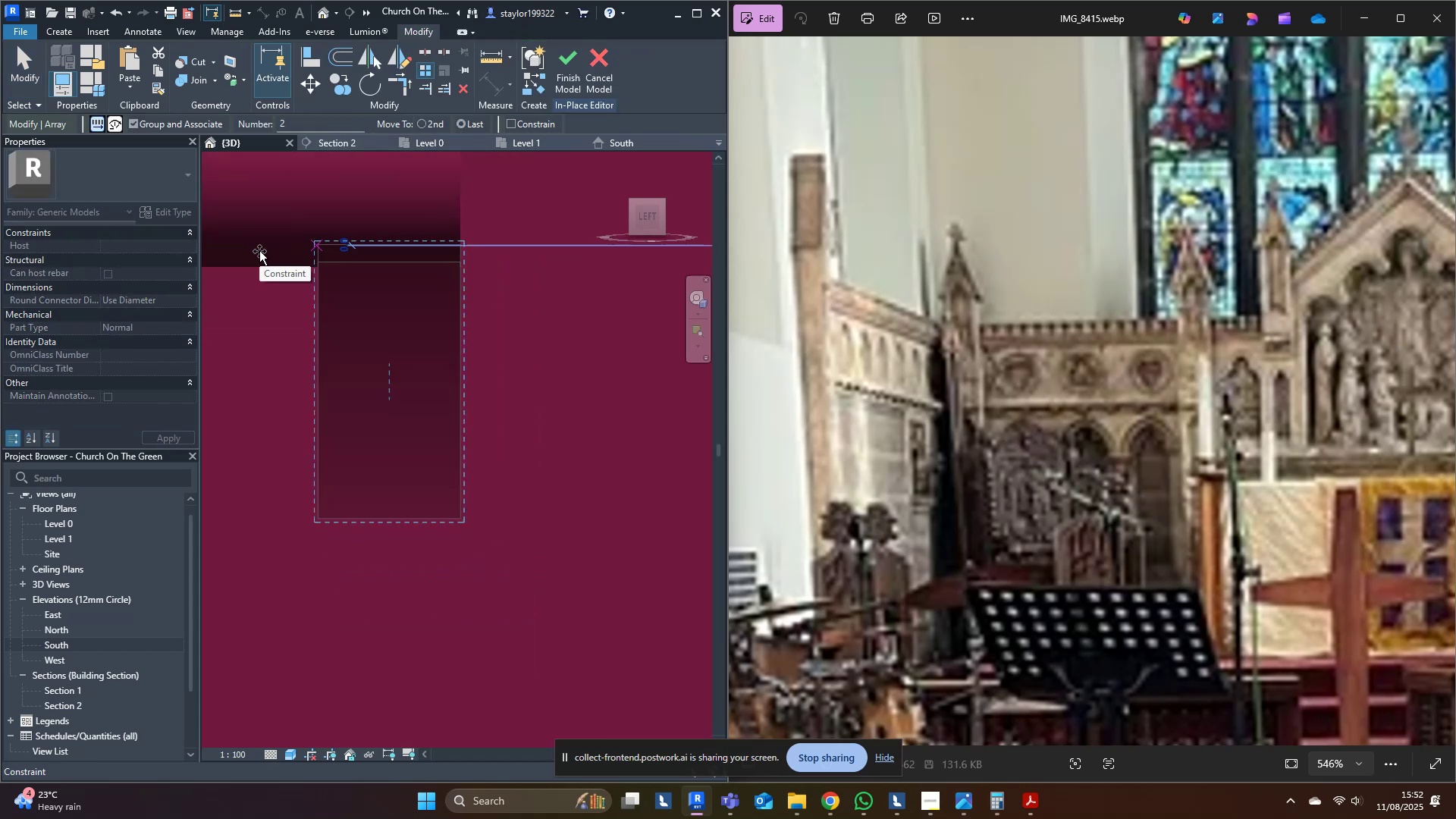 
key(Escape)
type(mv)
 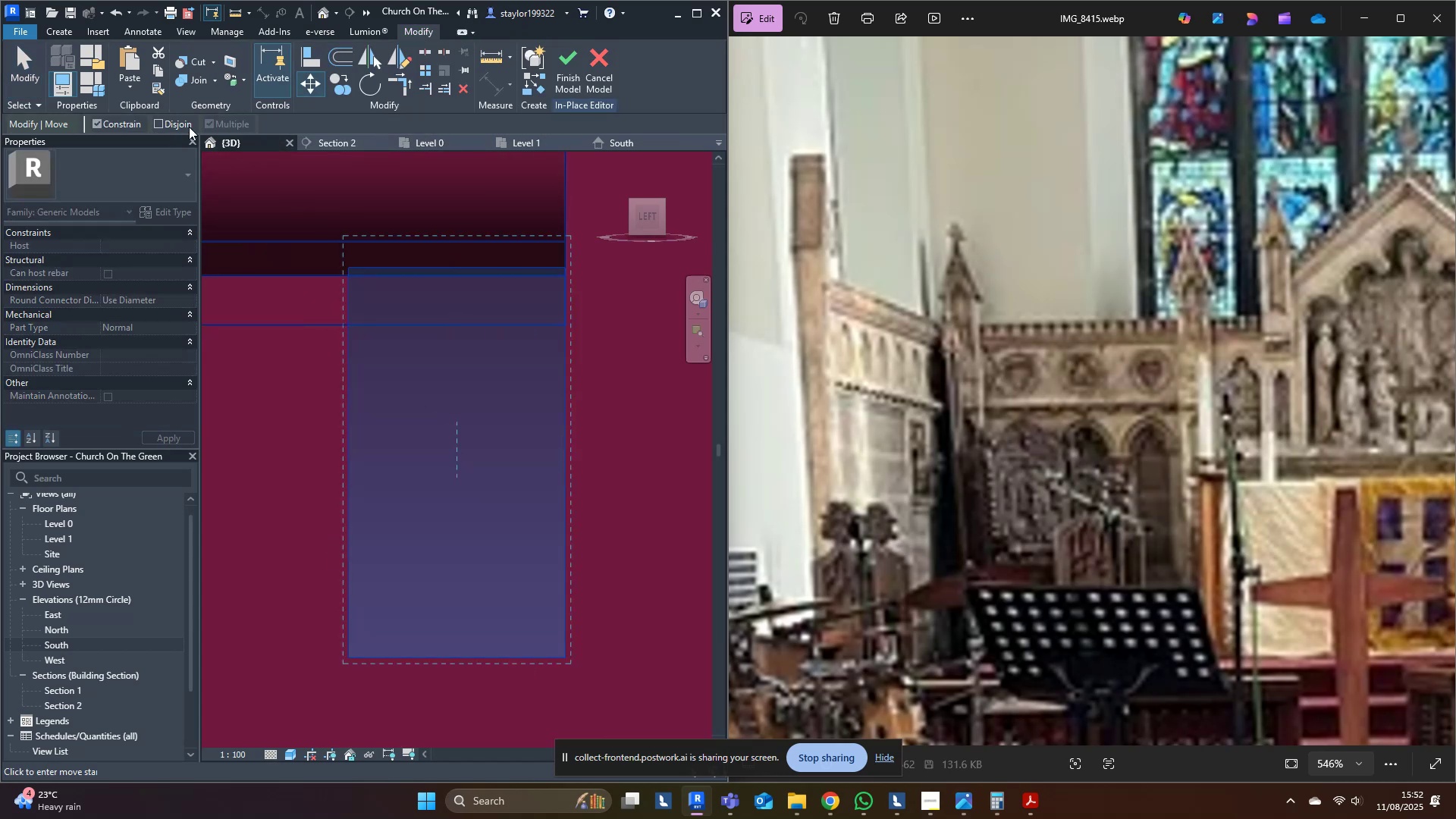 
left_click([181, 123])
 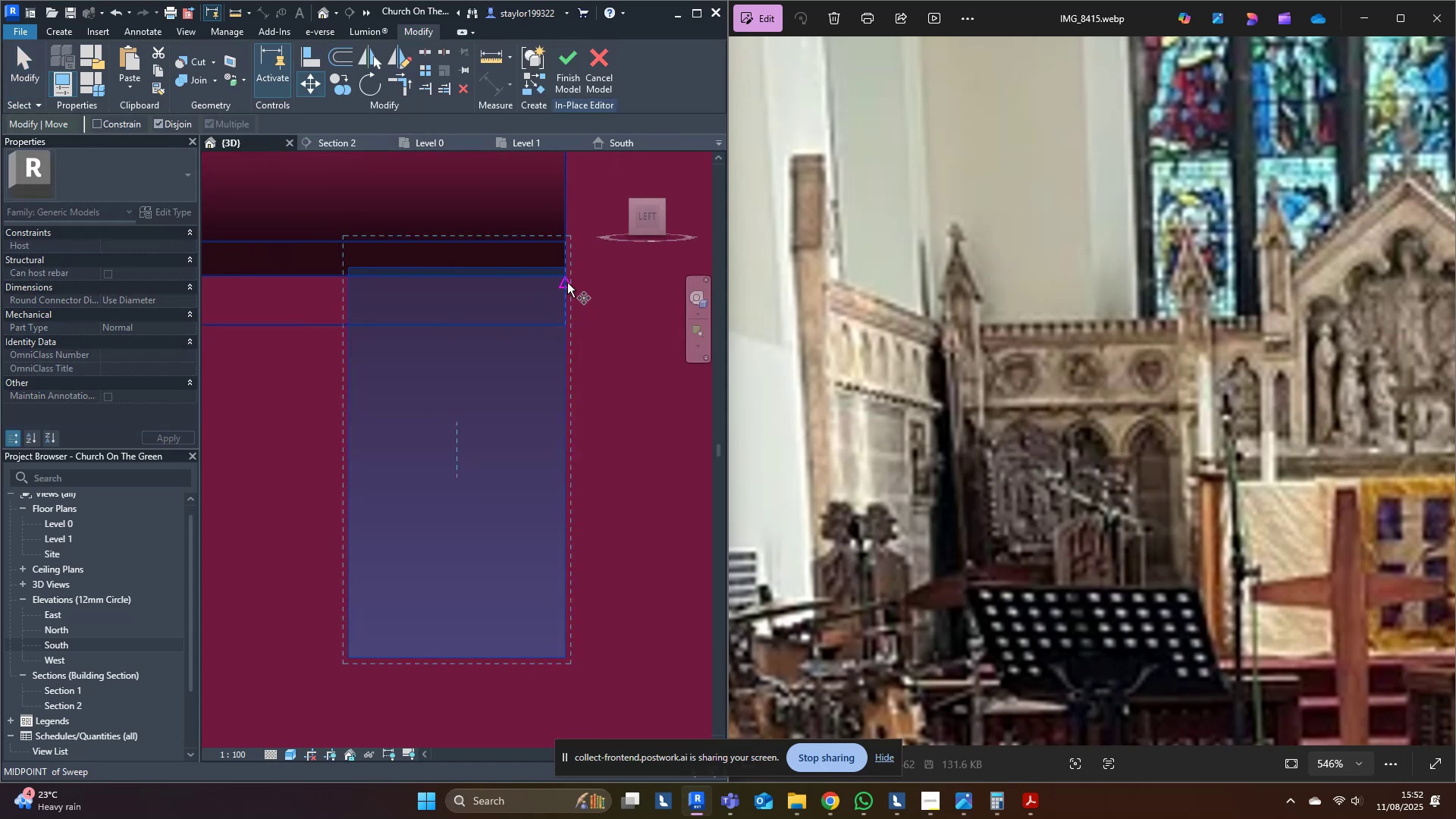 
left_click([566, 282])
 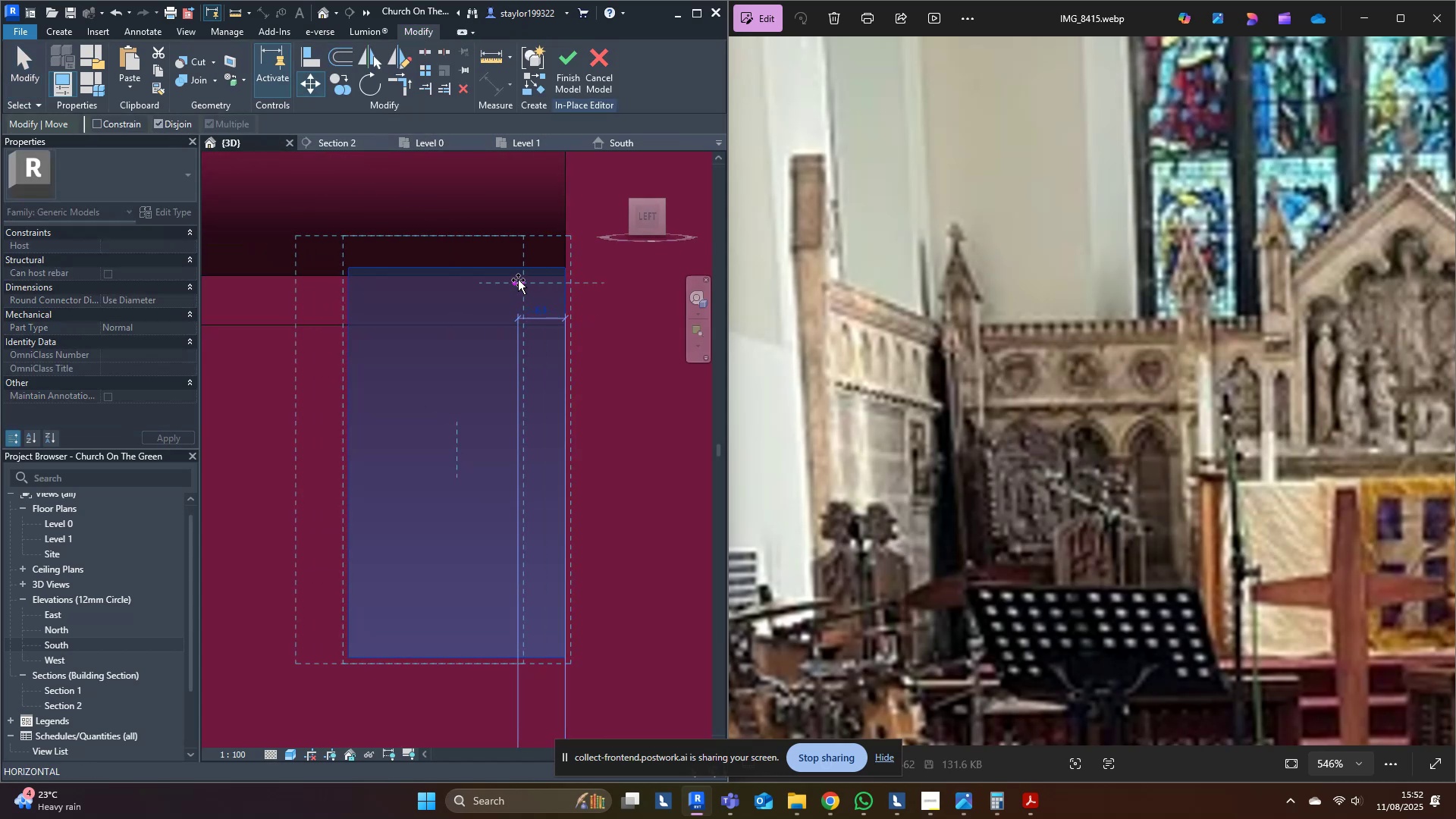 
left_click([518, 280])
 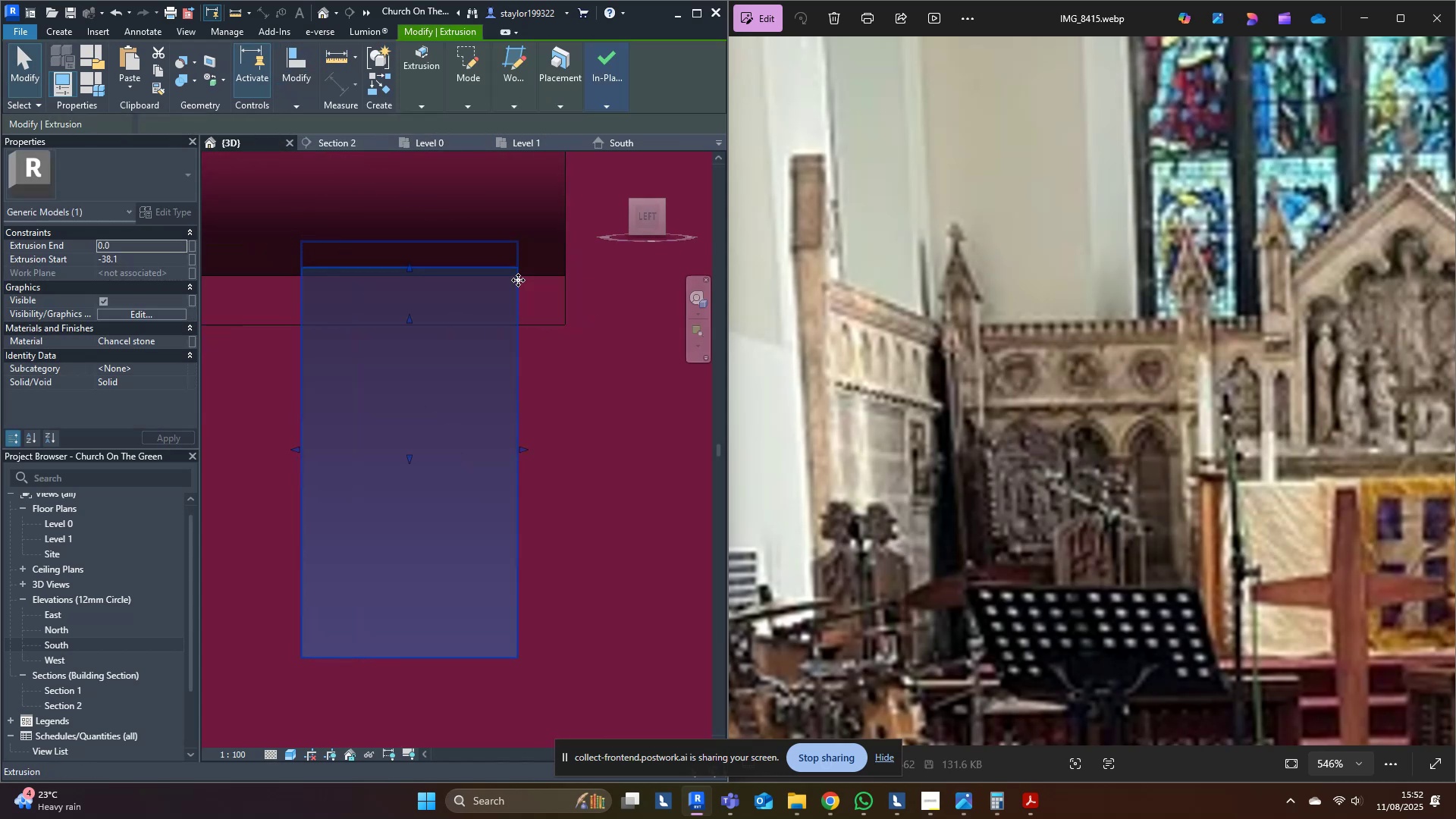 
type(mv)
 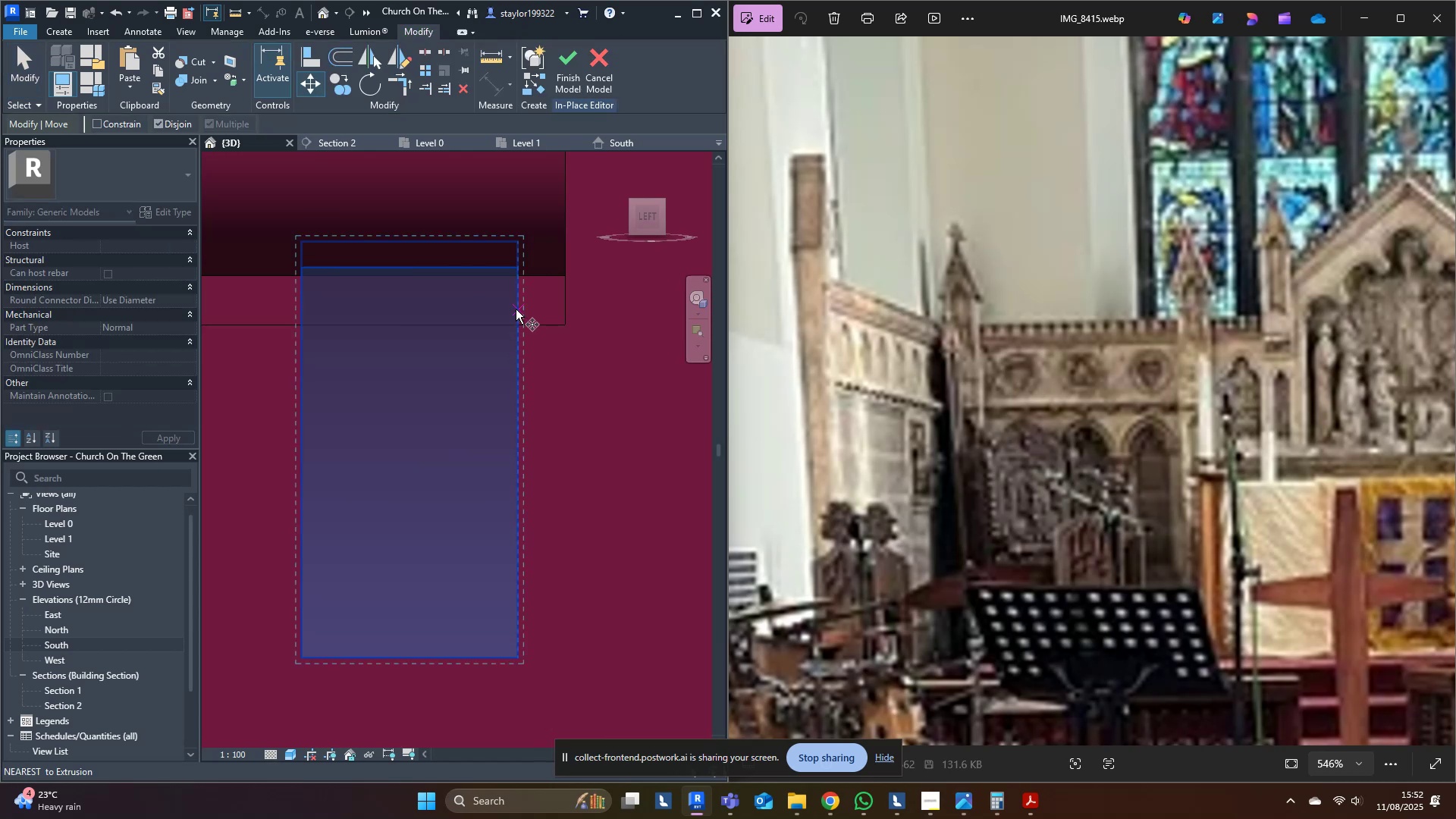 
left_click([516, 309])
 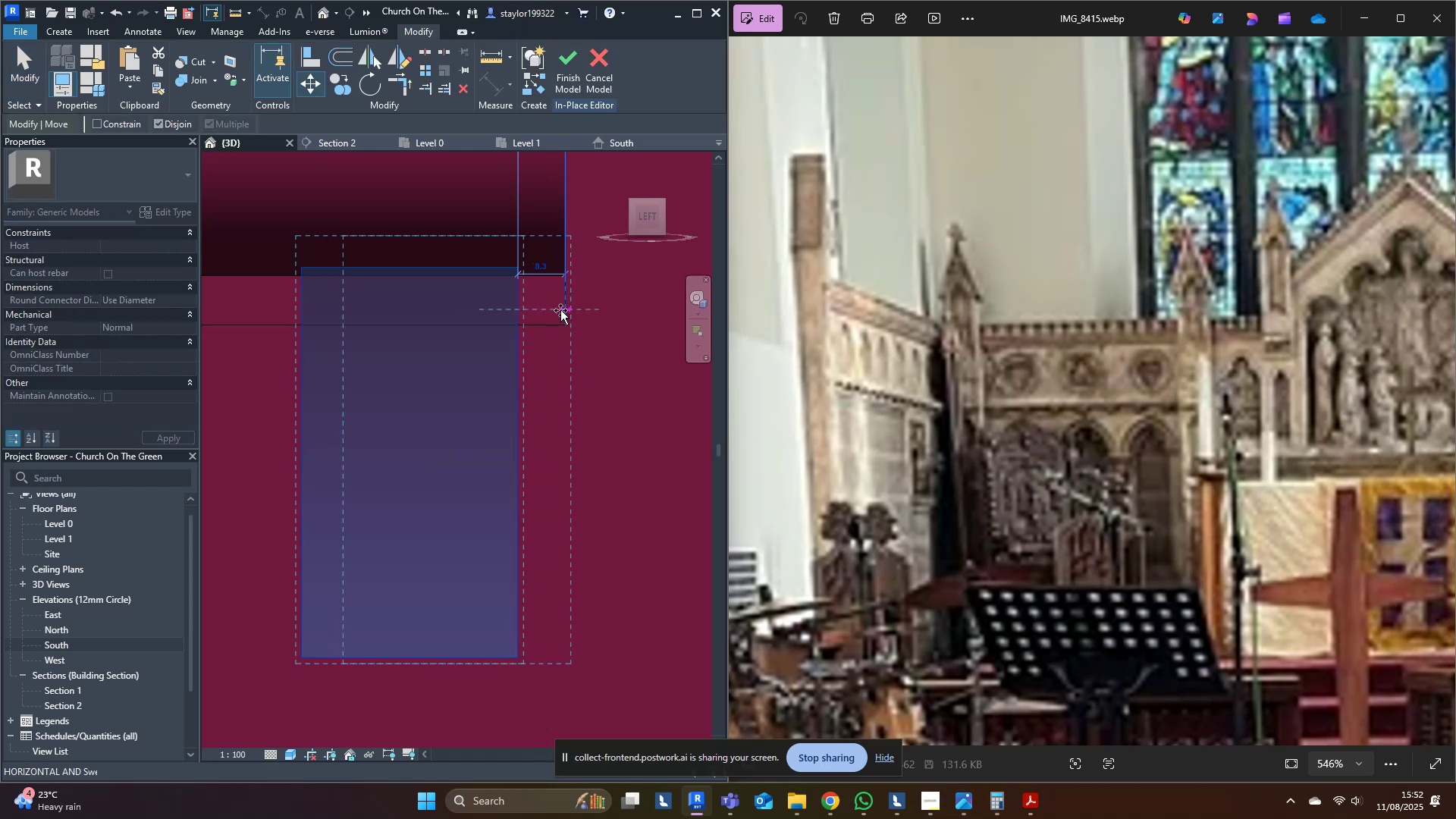 
left_click([560, 310])
 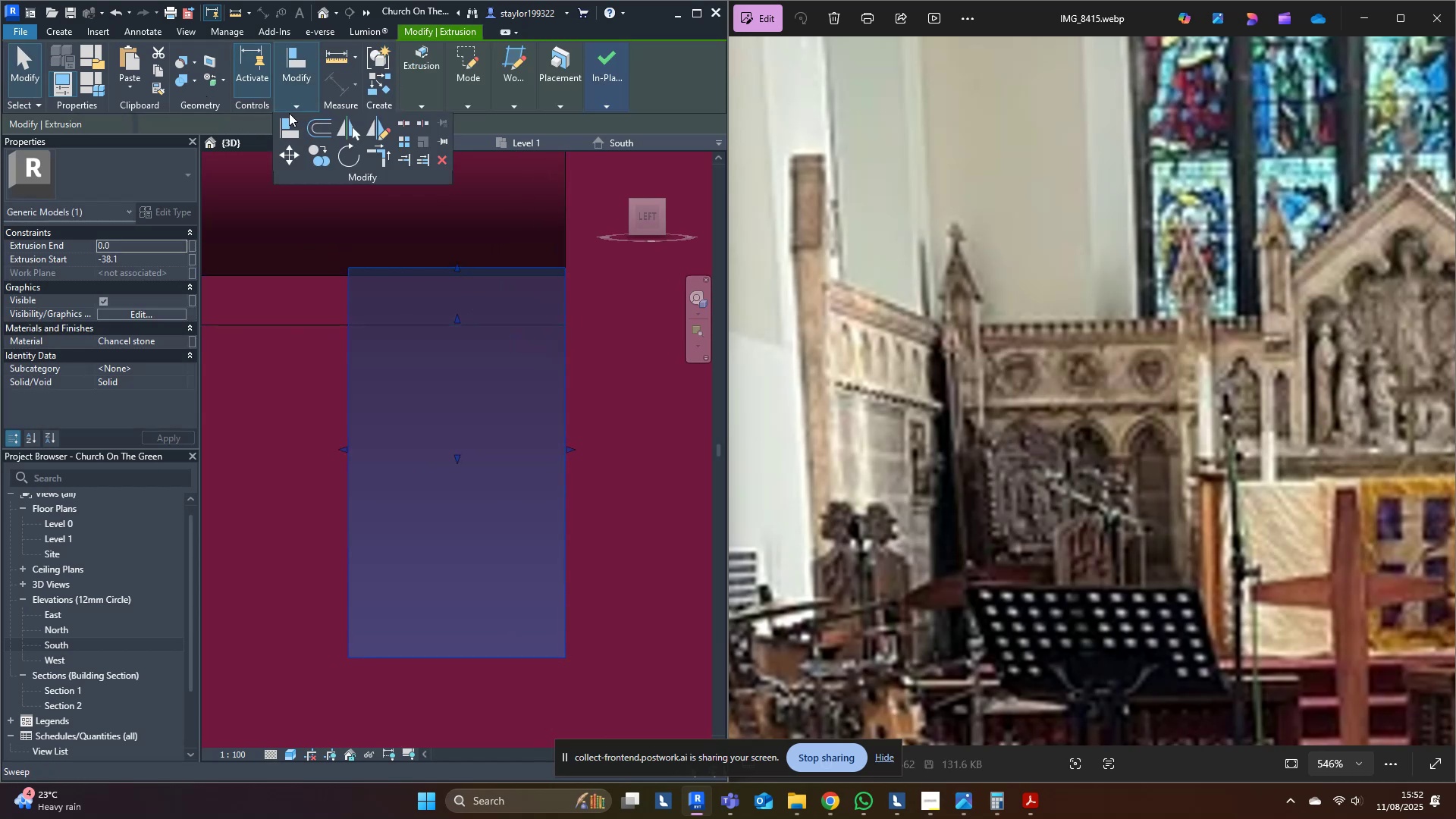 
left_click([399, 147])
 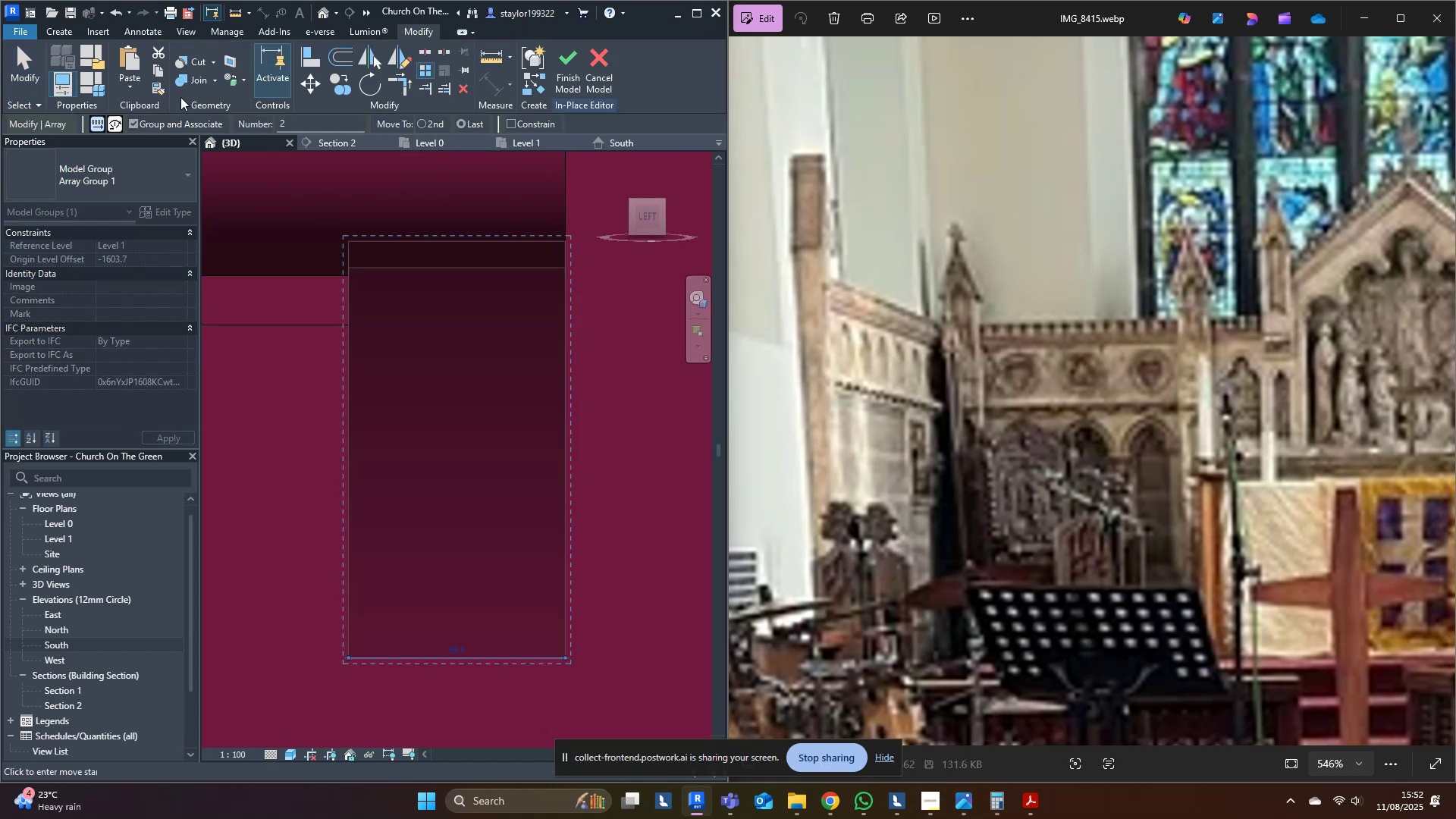 
left_click([312, 86])
 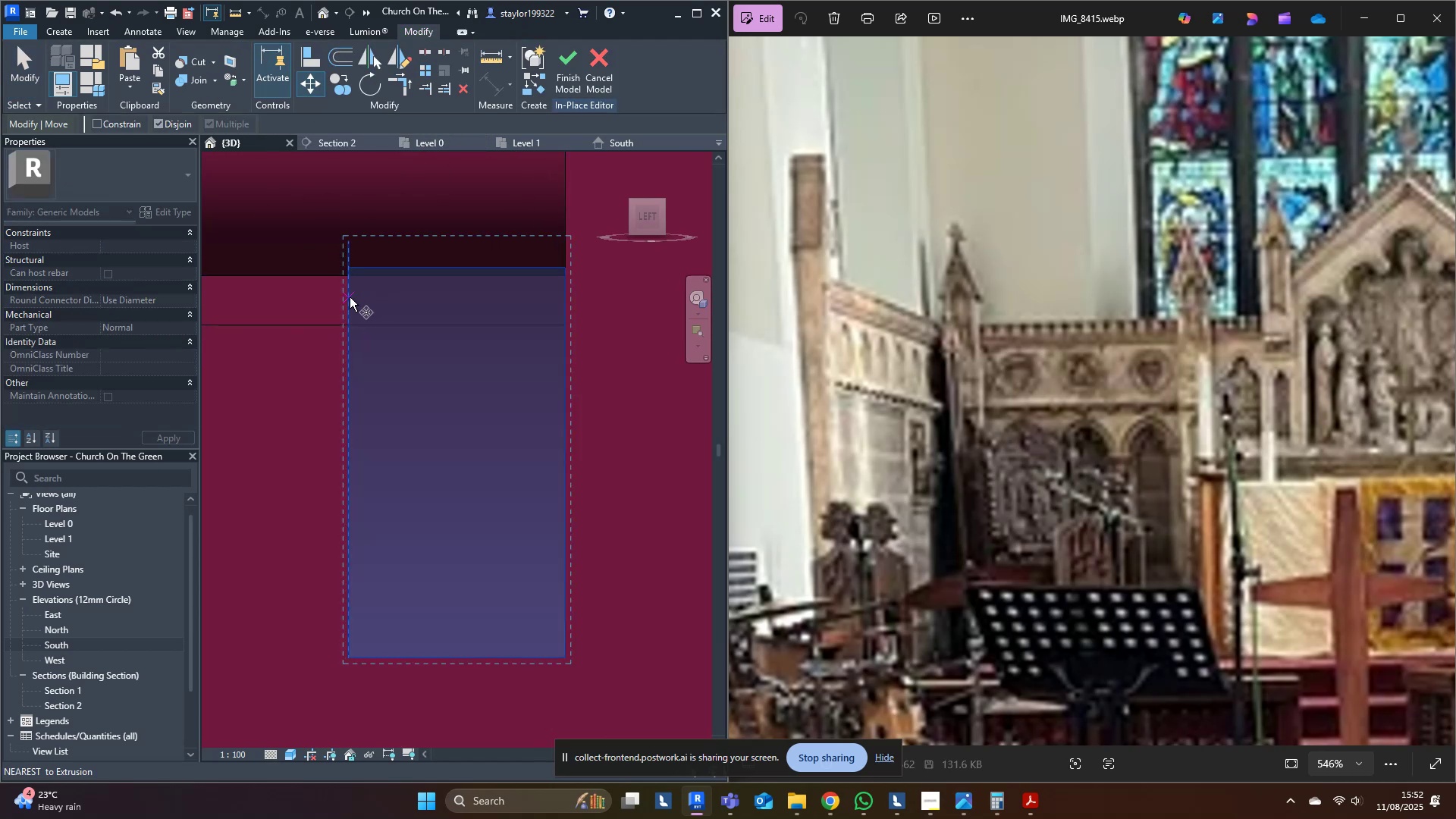 
left_click([347, 296])
 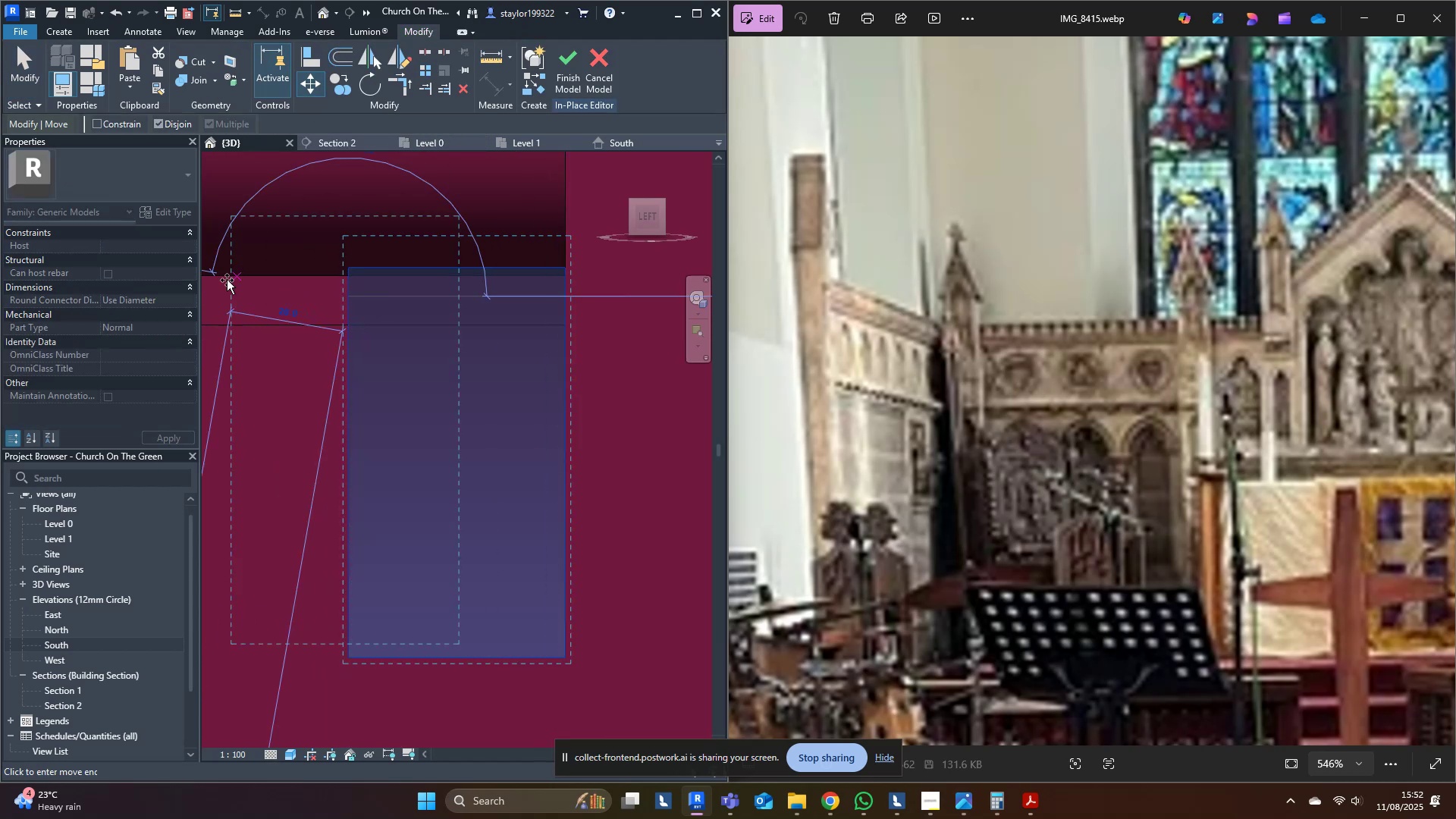 
scroll: coordinate [300, 342], scroll_direction: down, amount: 20.0
 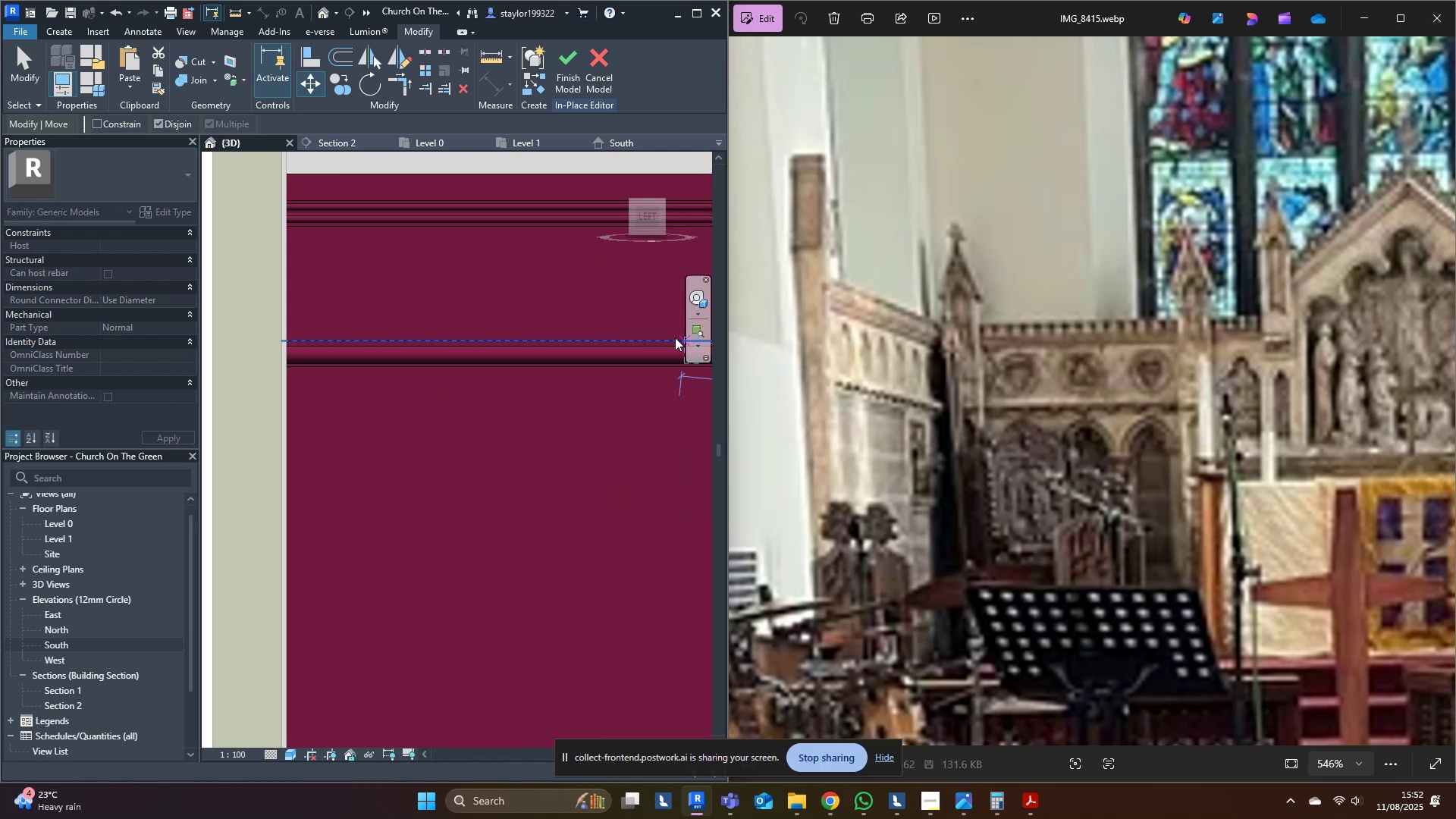 
scroll: coordinate [301, 388], scroll_direction: up, amount: 12.0
 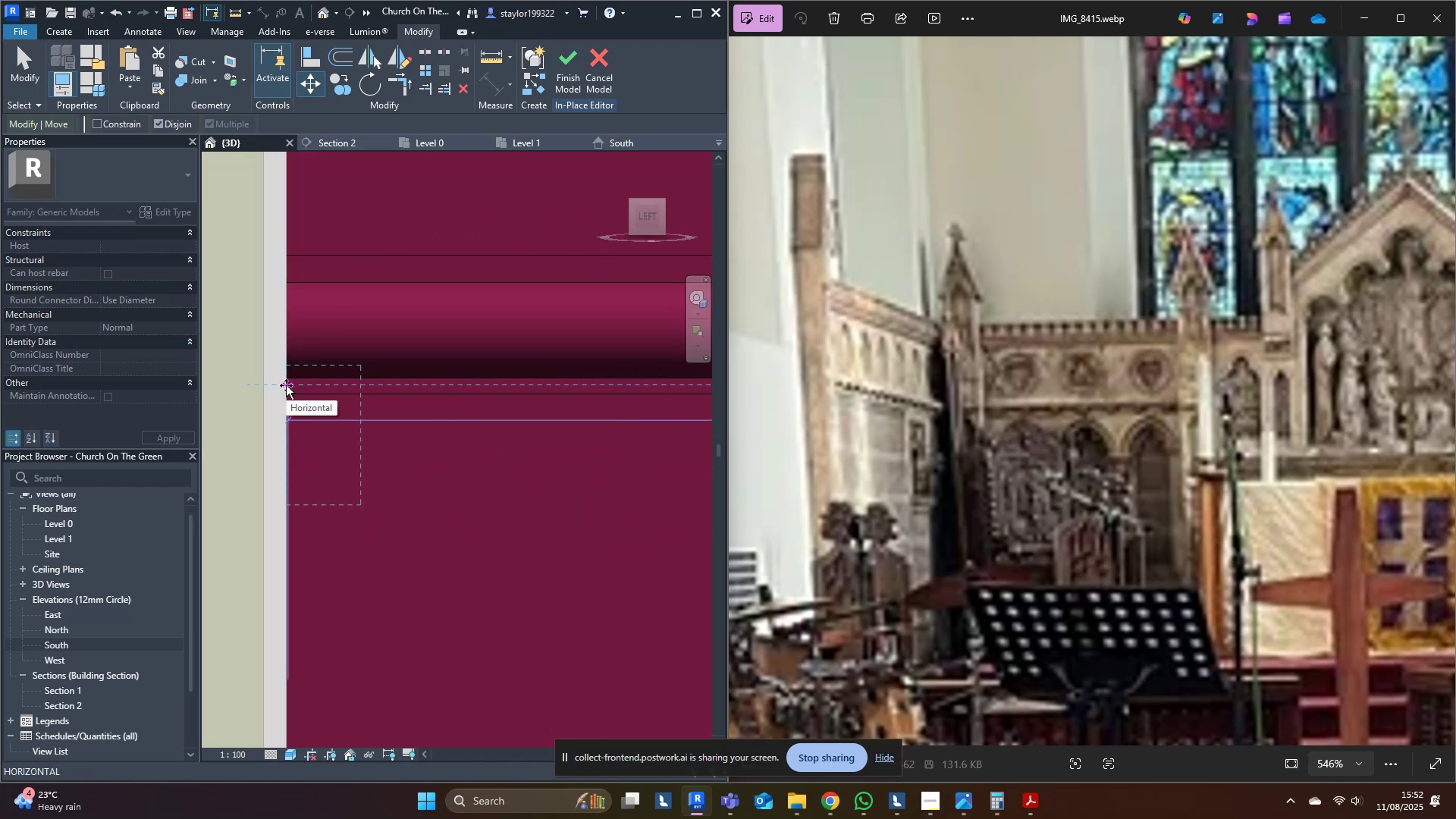 
left_click([286, 385])
 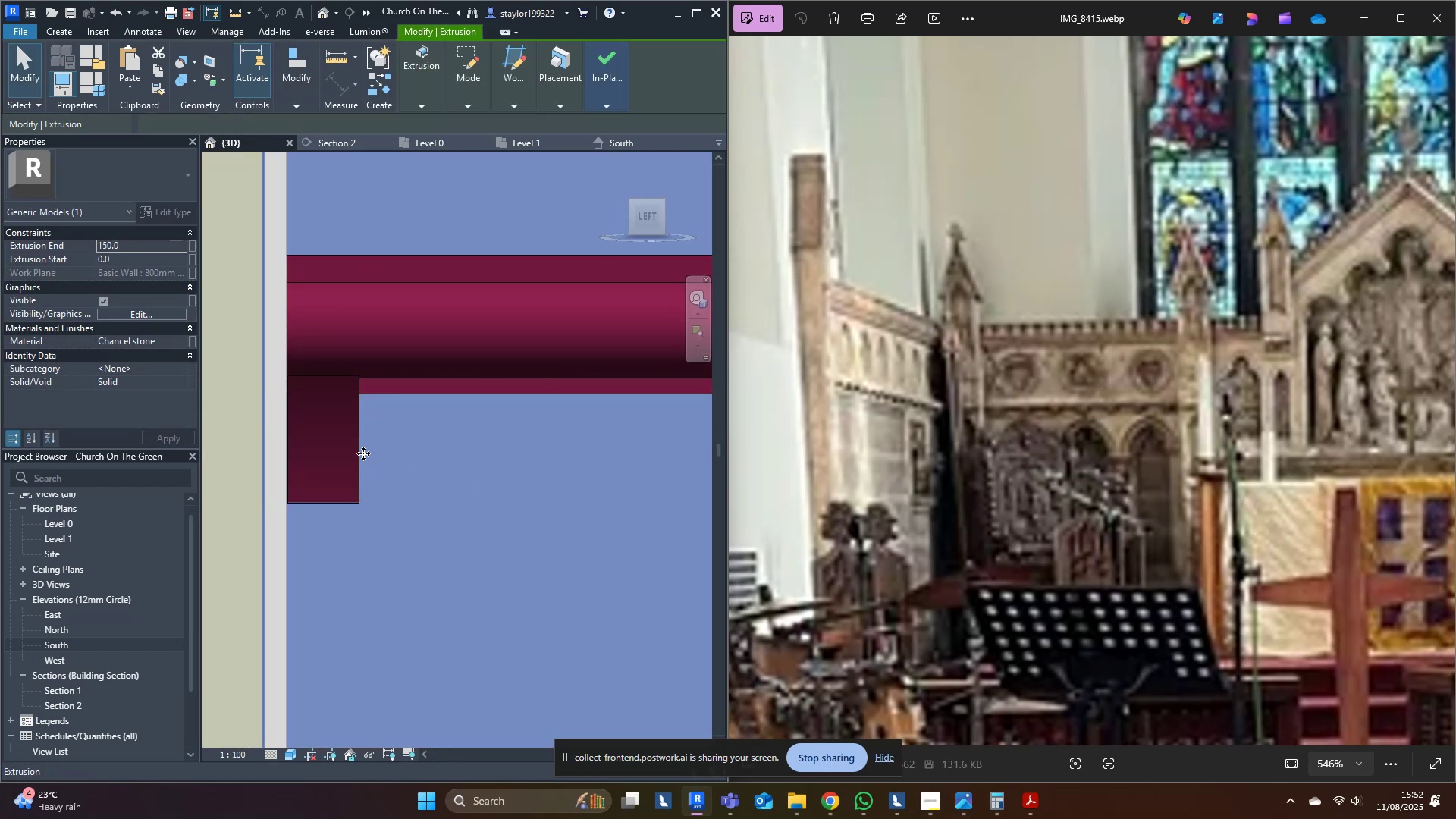 
triple_click([335, 441])
 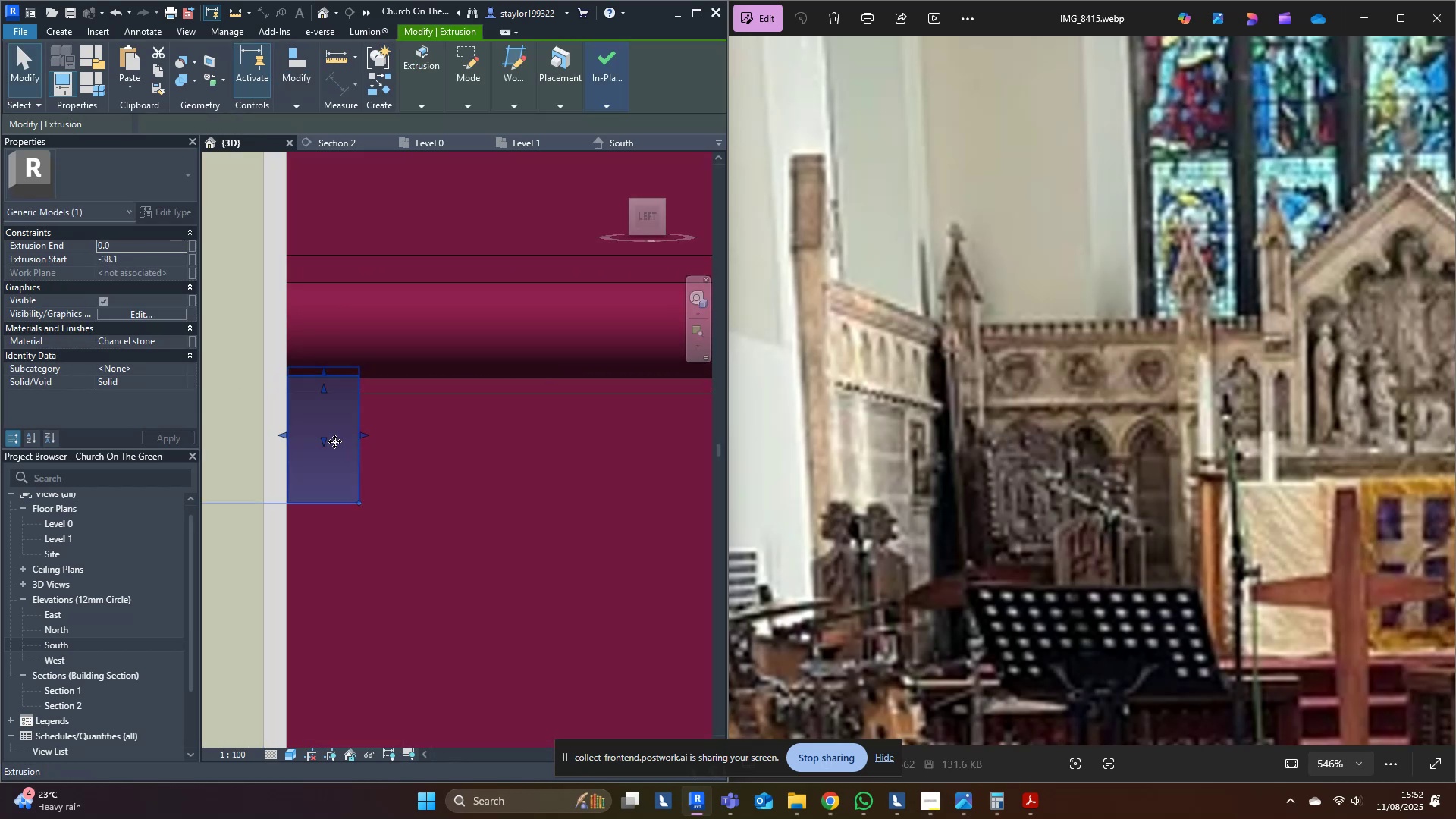 
scroll: coordinate [338, 451], scroll_direction: down, amount: 17.0
 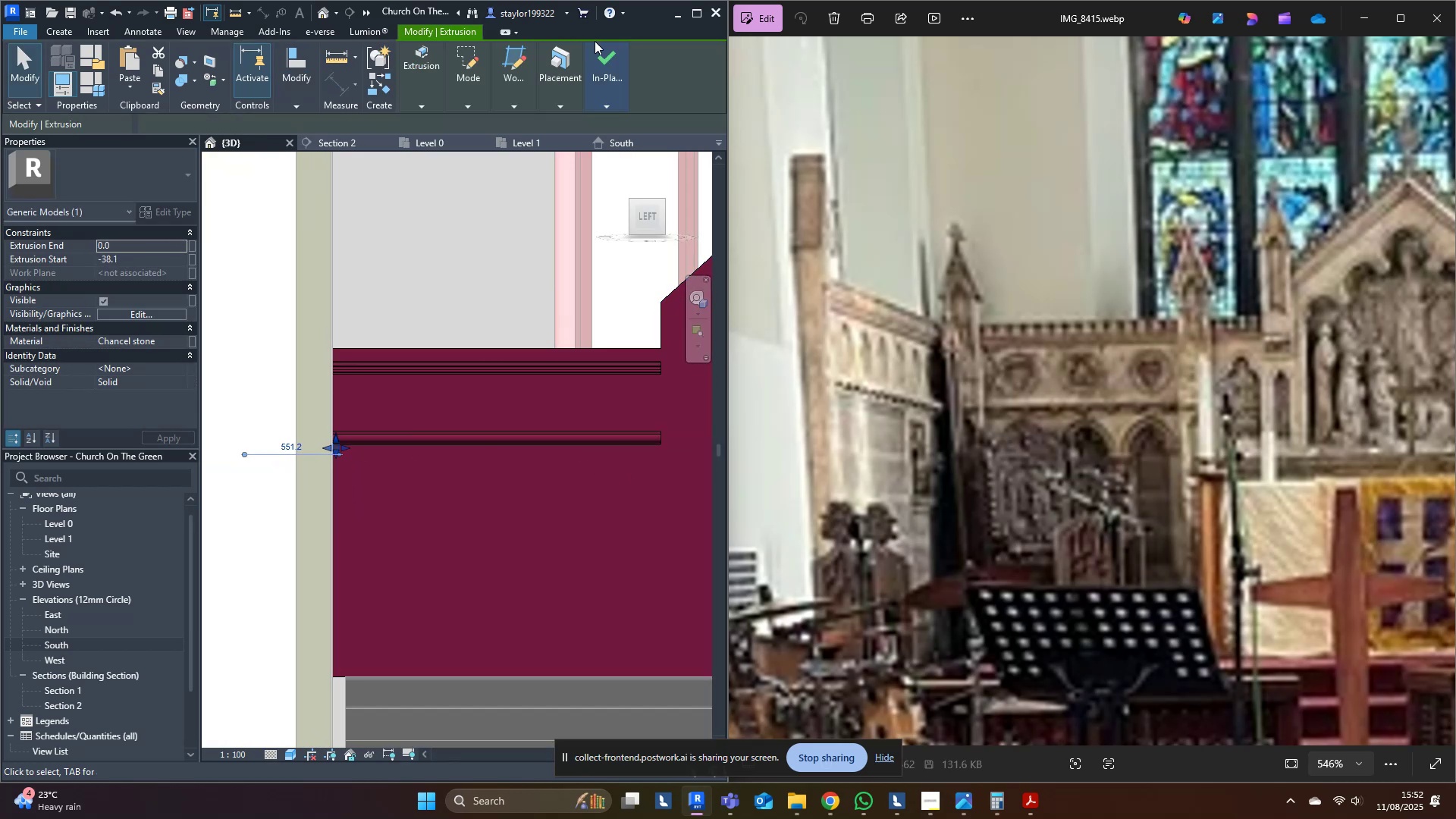 
left_click([697, 15])
 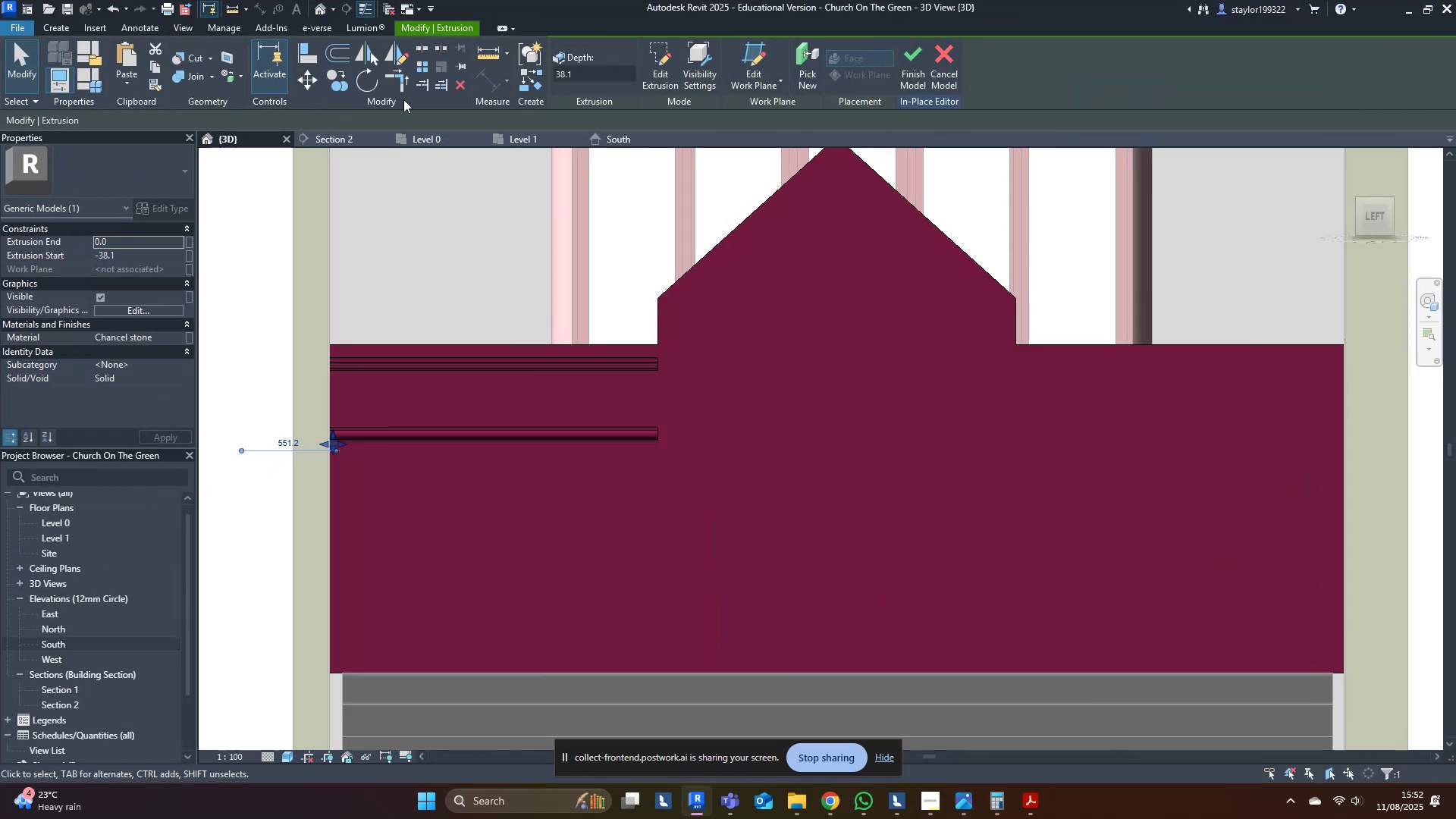 
left_click([416, 72])
 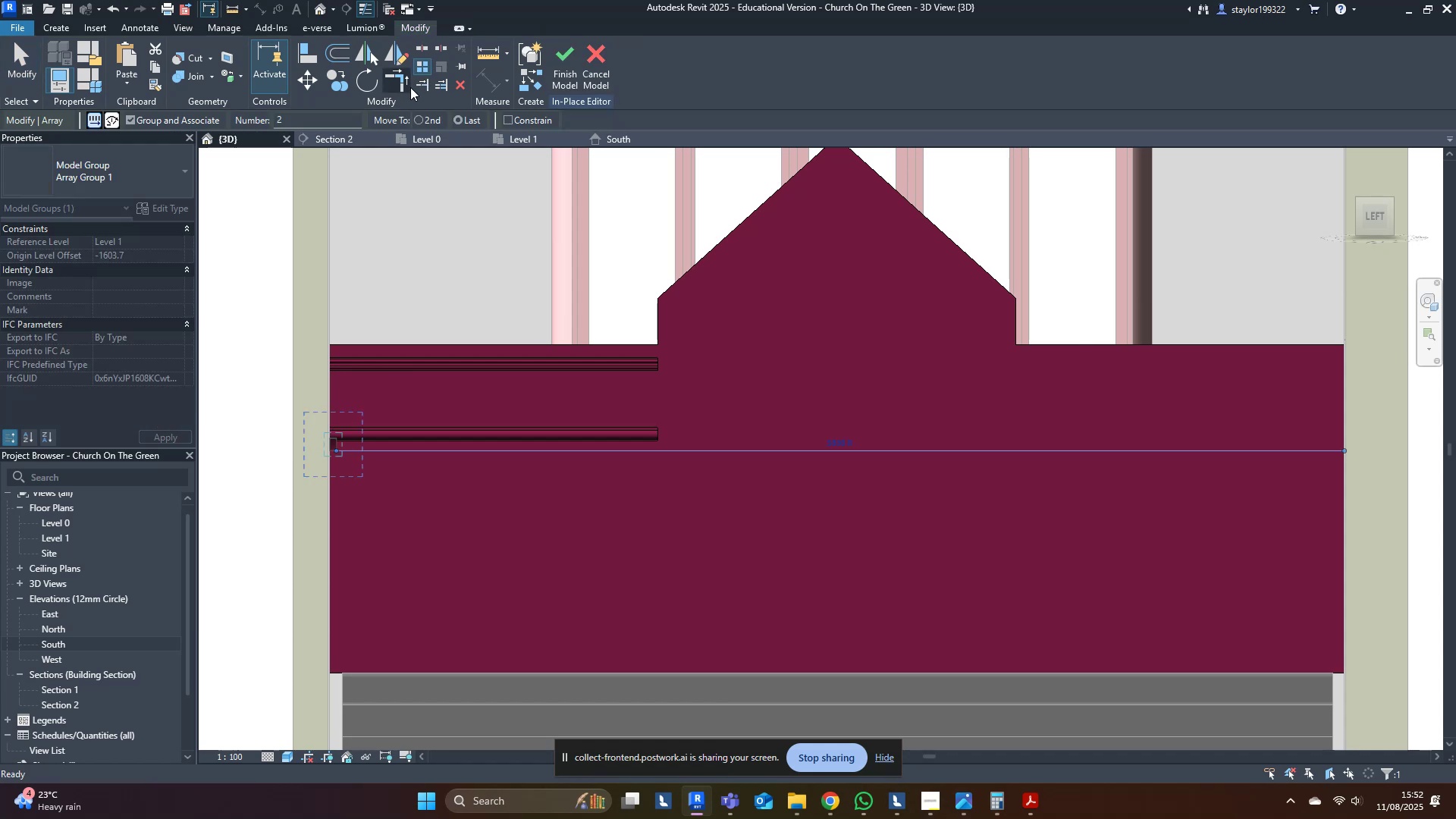 
scroll: coordinate [300, 422], scroll_direction: up, amount: 9.0
 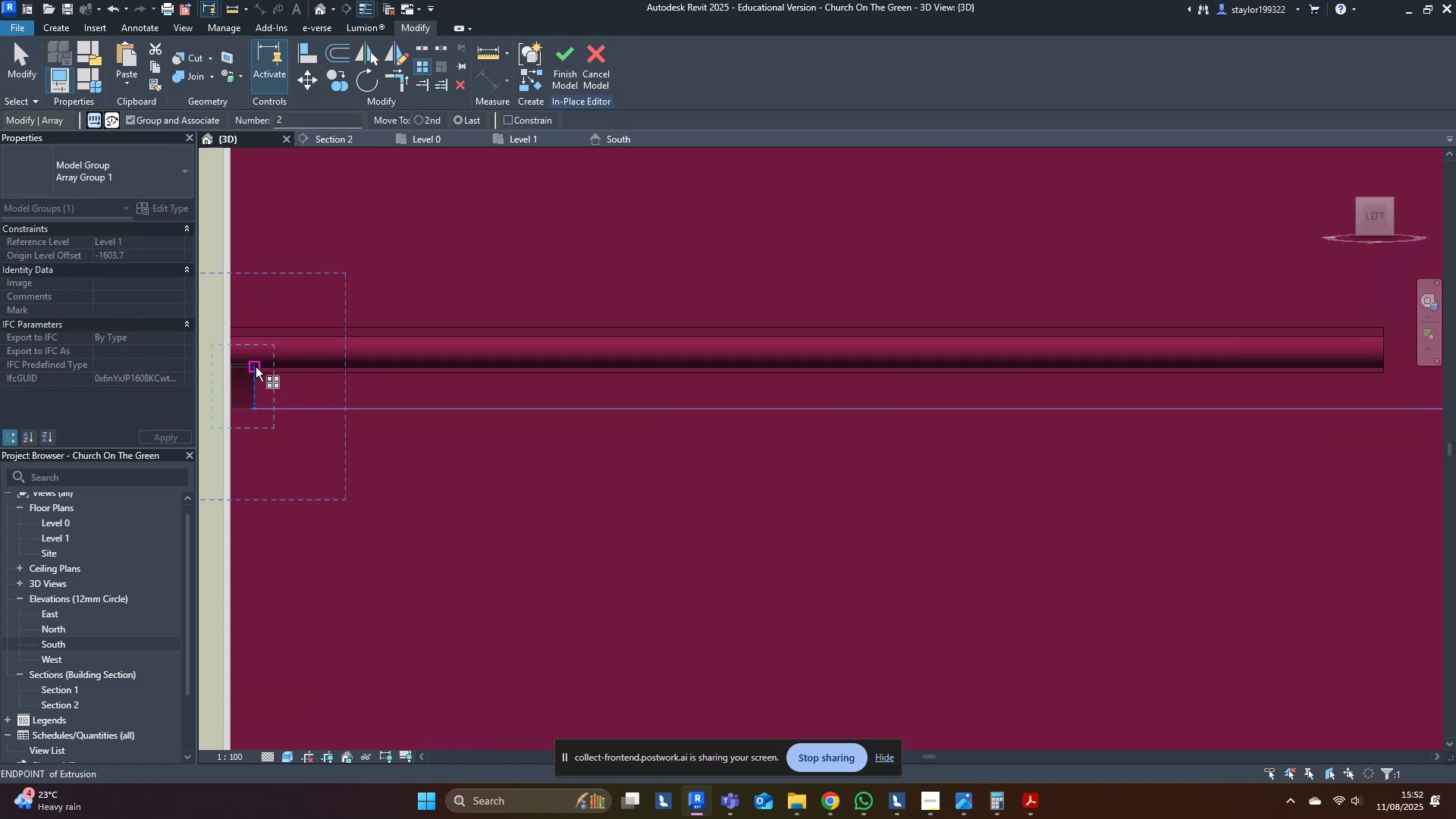 
left_click([256, 367])
 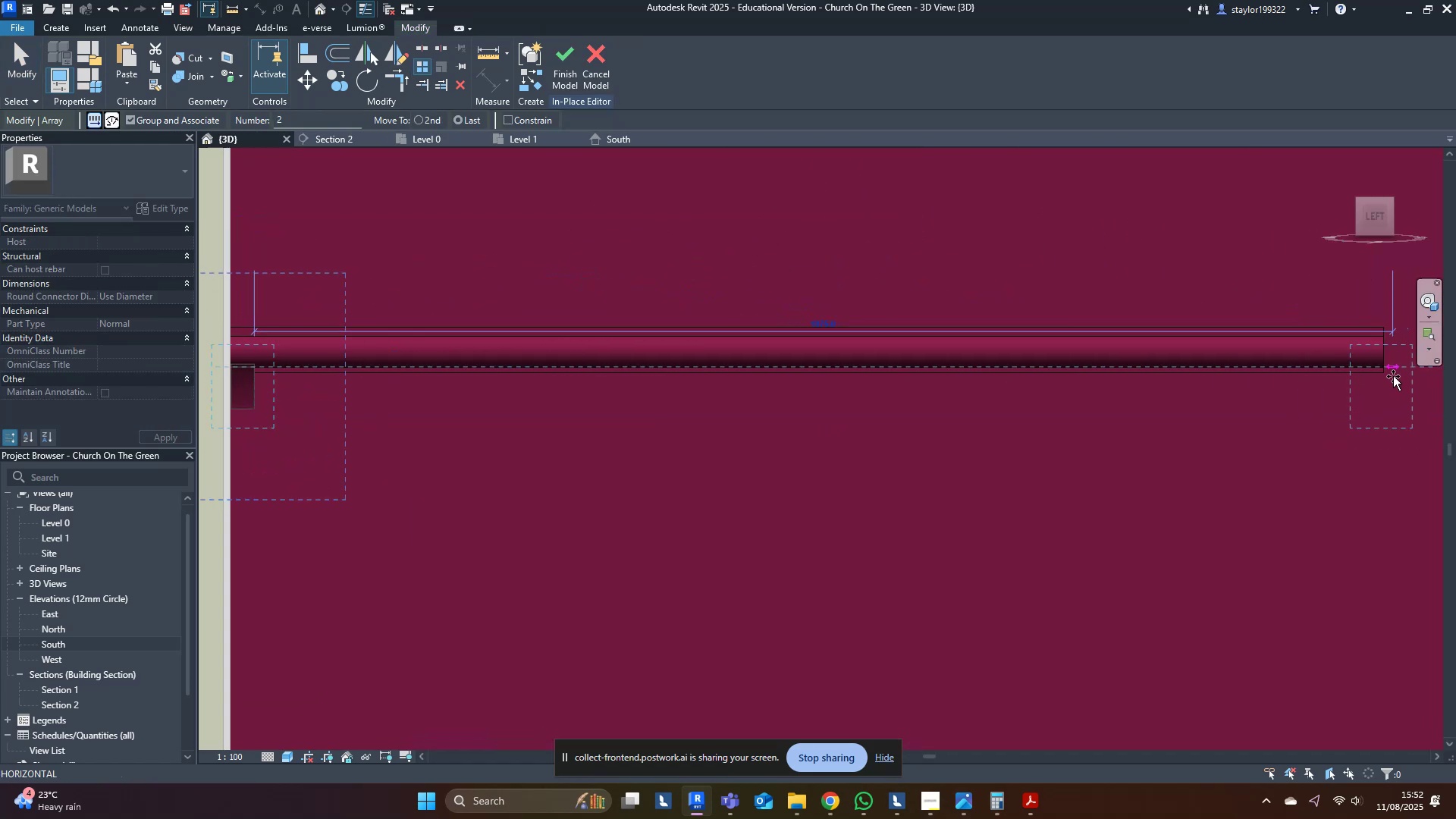 
scroll: coordinate [1398, 367], scroll_direction: up, amount: 11.0
 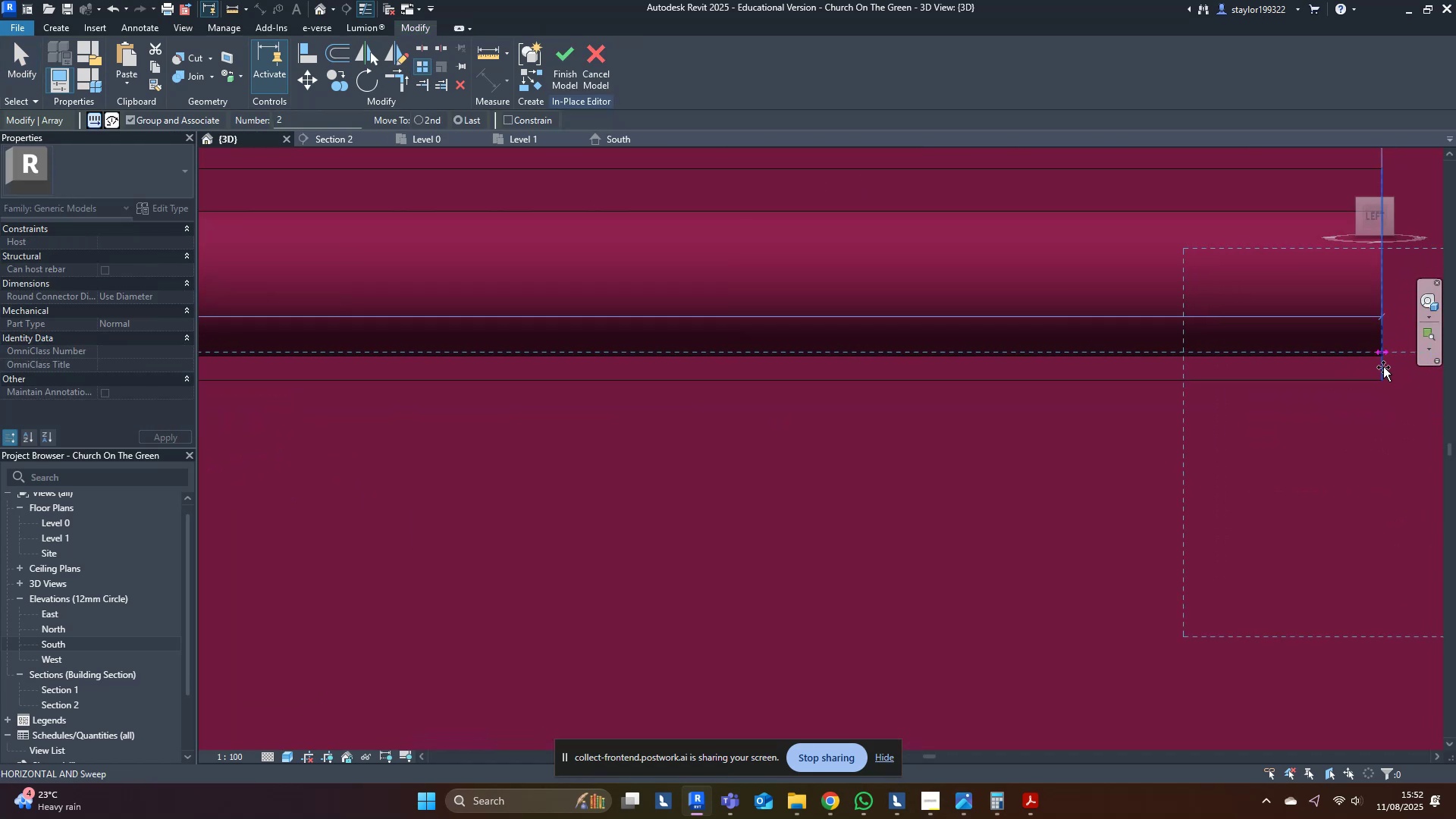 
left_click([1383, 367])
 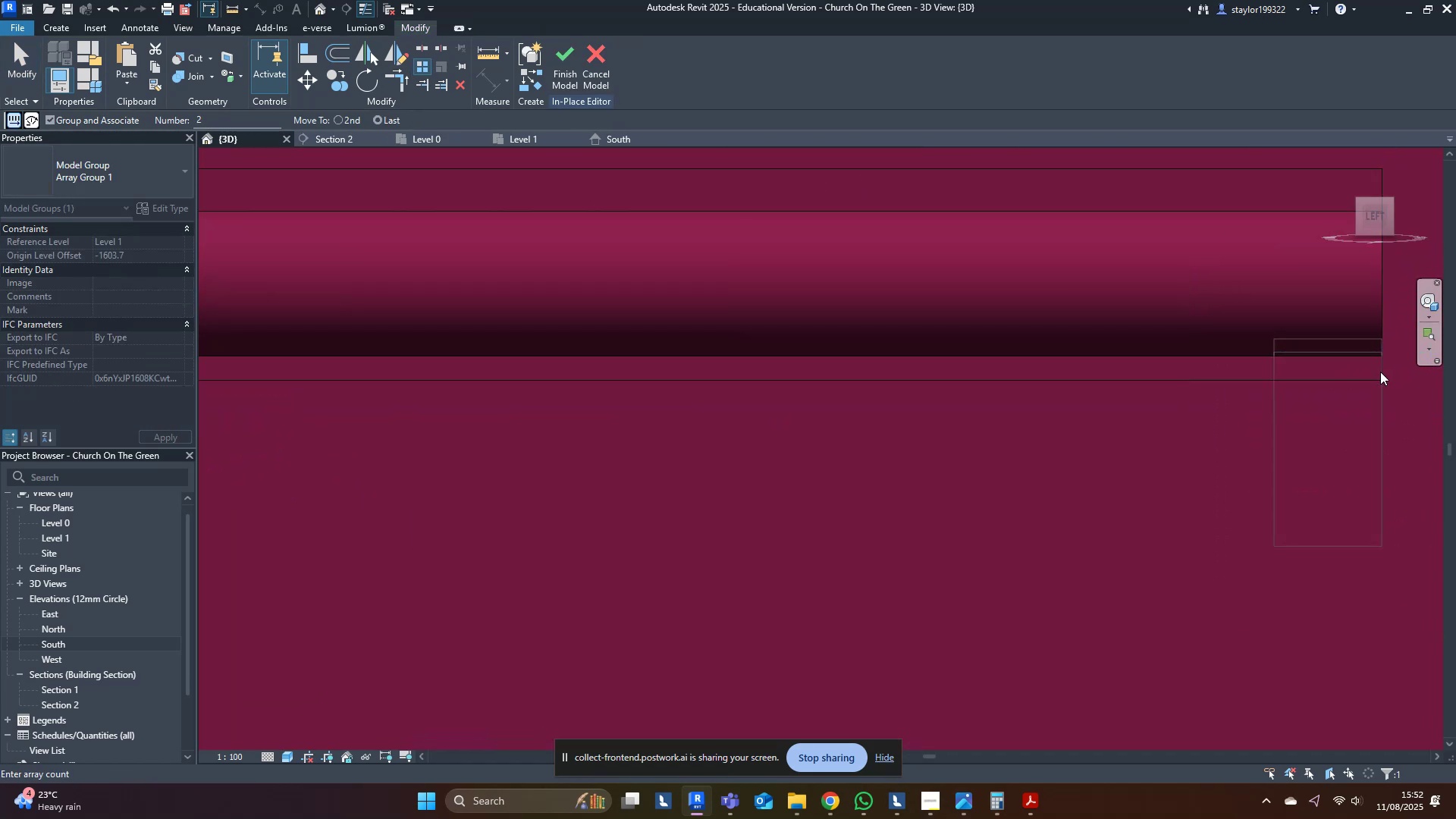 
scroll: coordinate [1150, 526], scroll_direction: down, amount: 16.0
 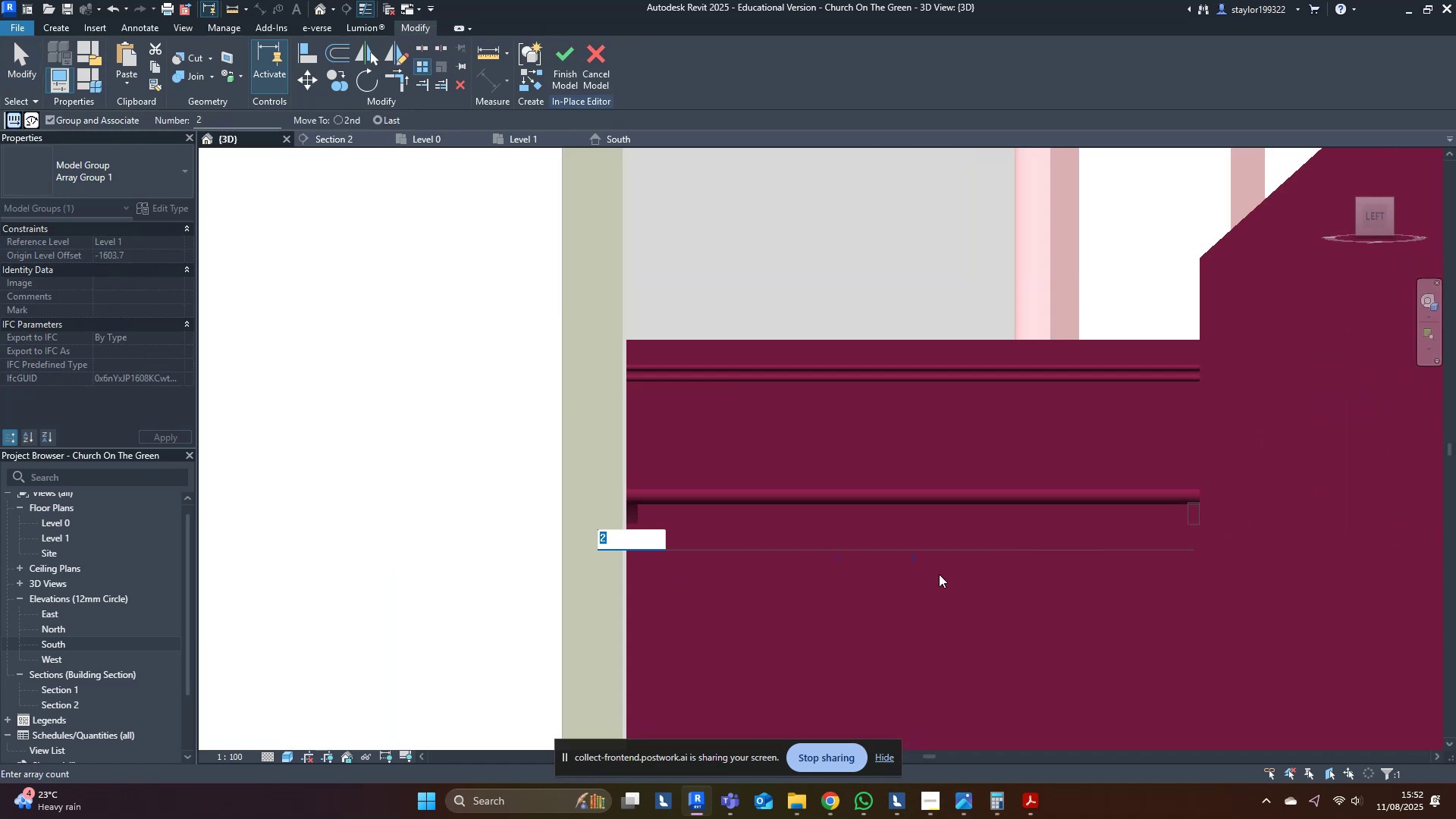 
type(10)
 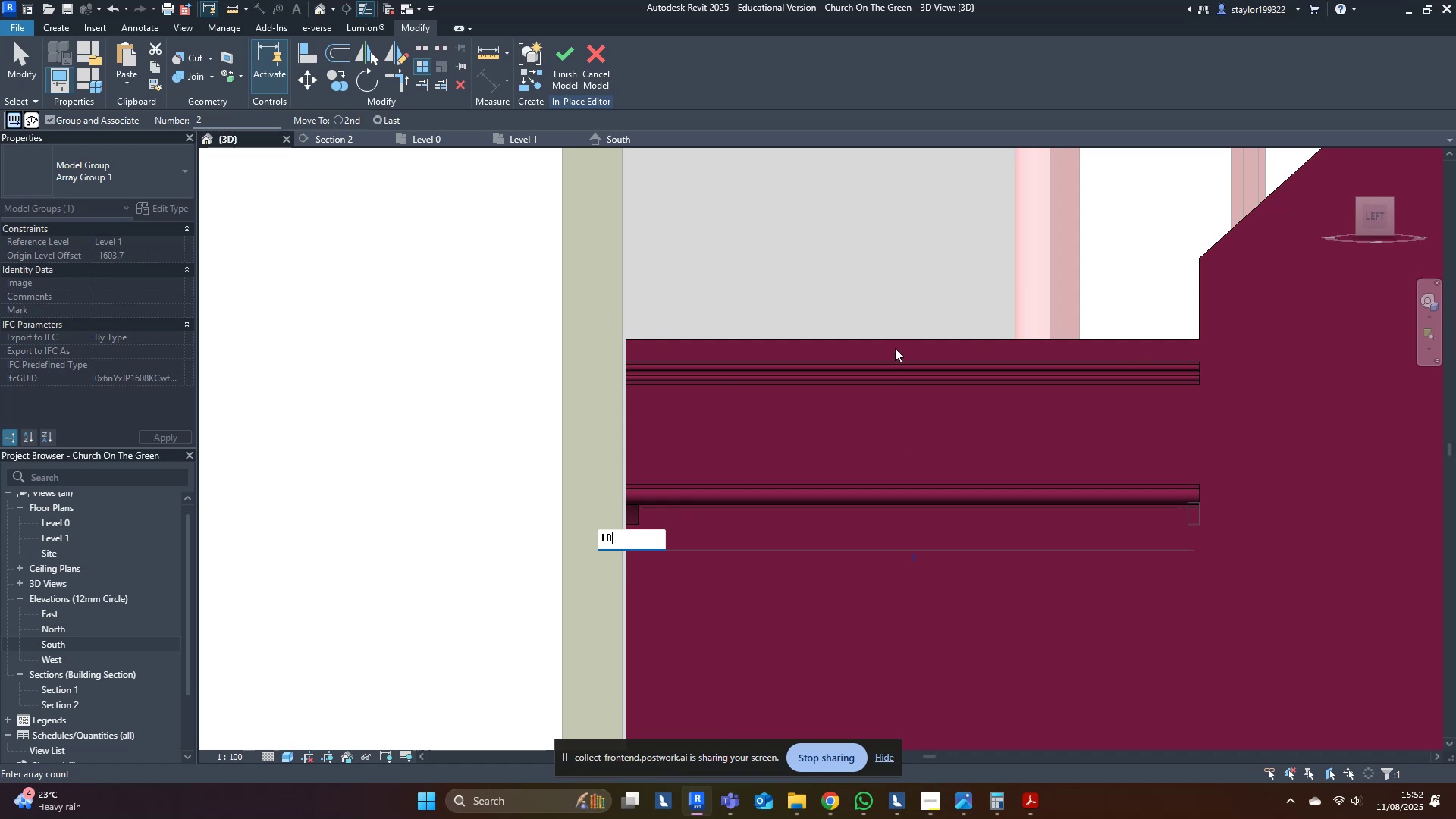 
left_click([893, 346])
 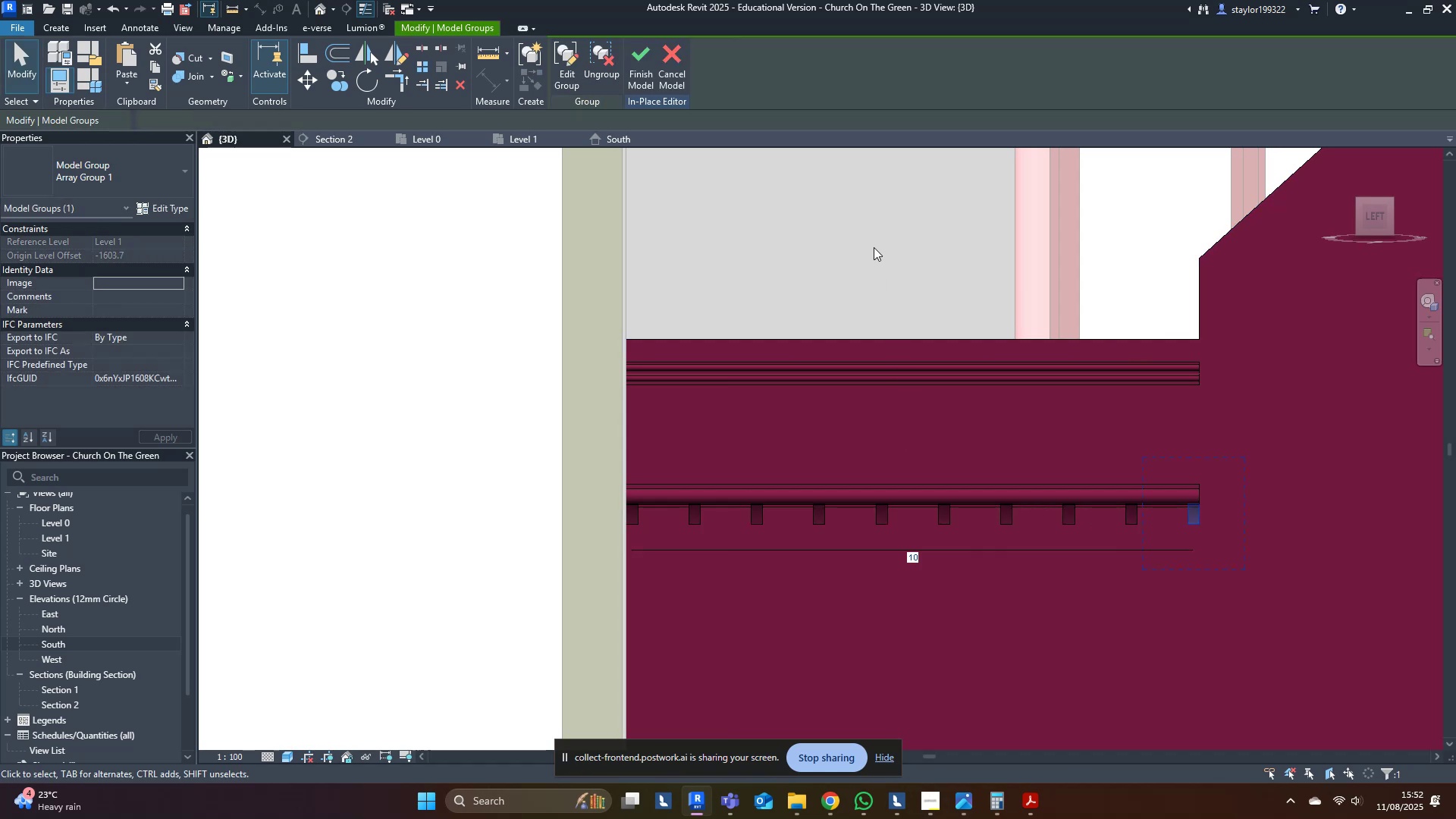 
left_click([871, 246])
 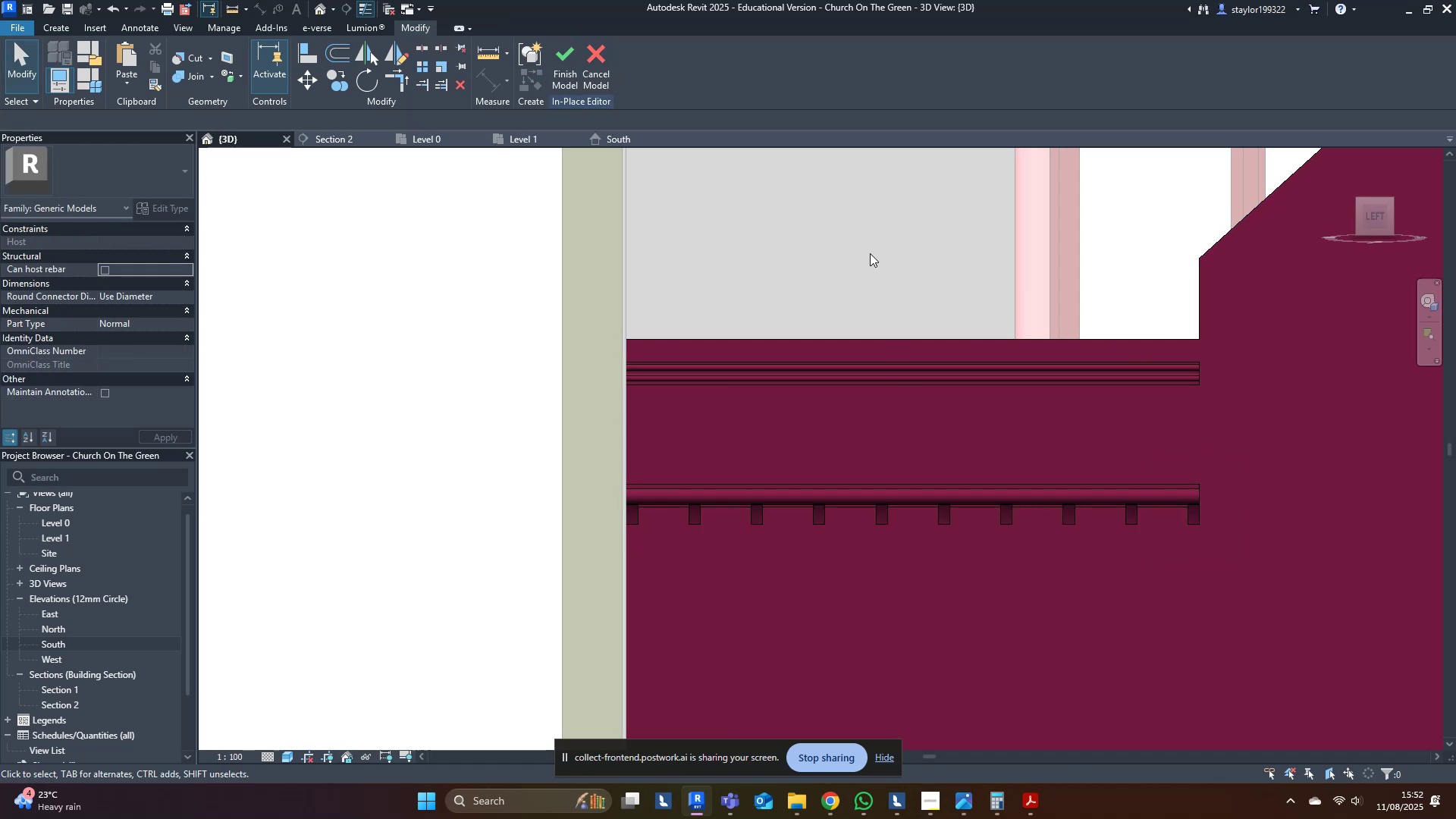 
scroll: coordinate [866, 401], scroll_direction: down, amount: 5.0
 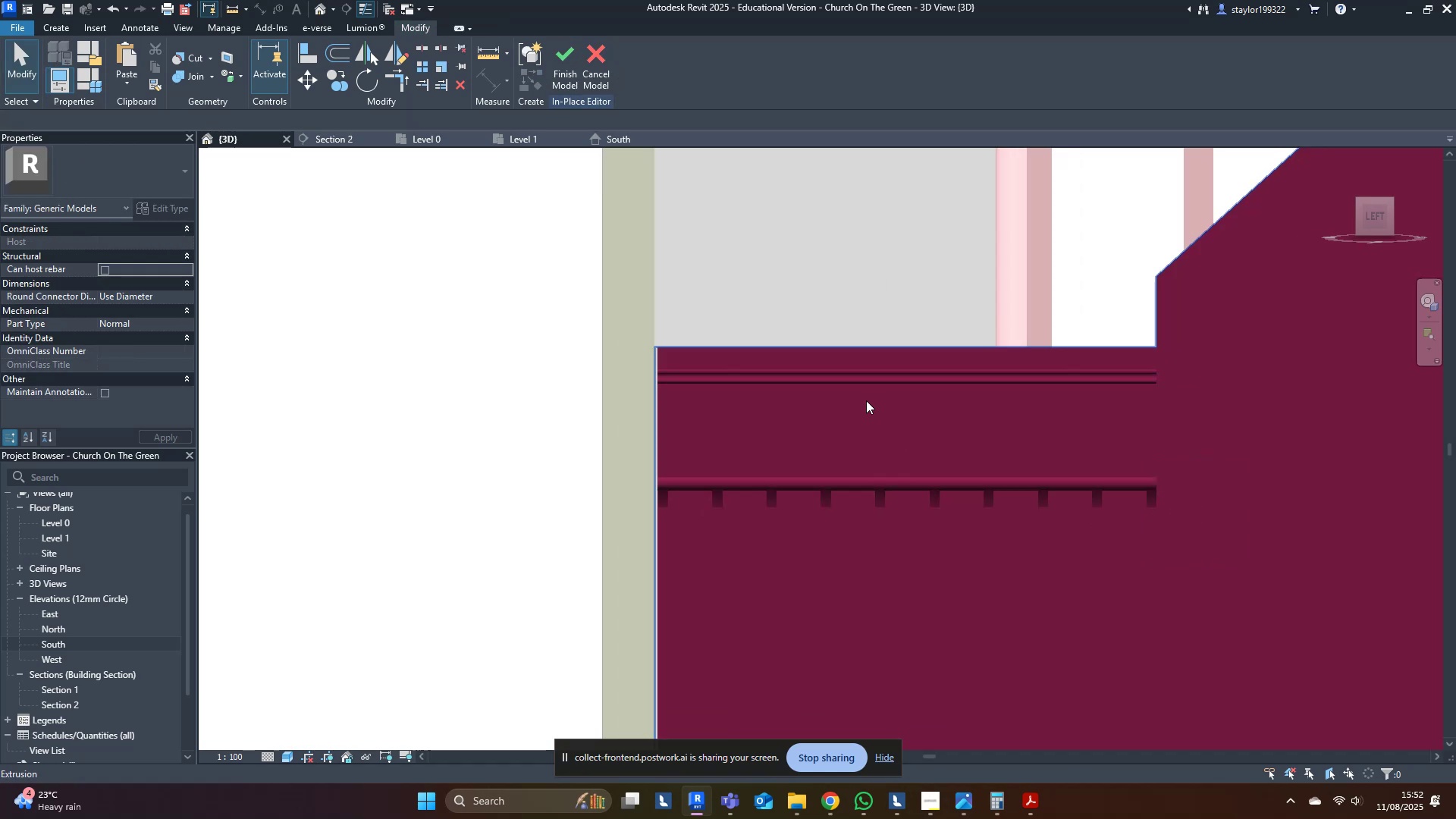 
hold_key(key=ShiftLeft, duration=0.52)
 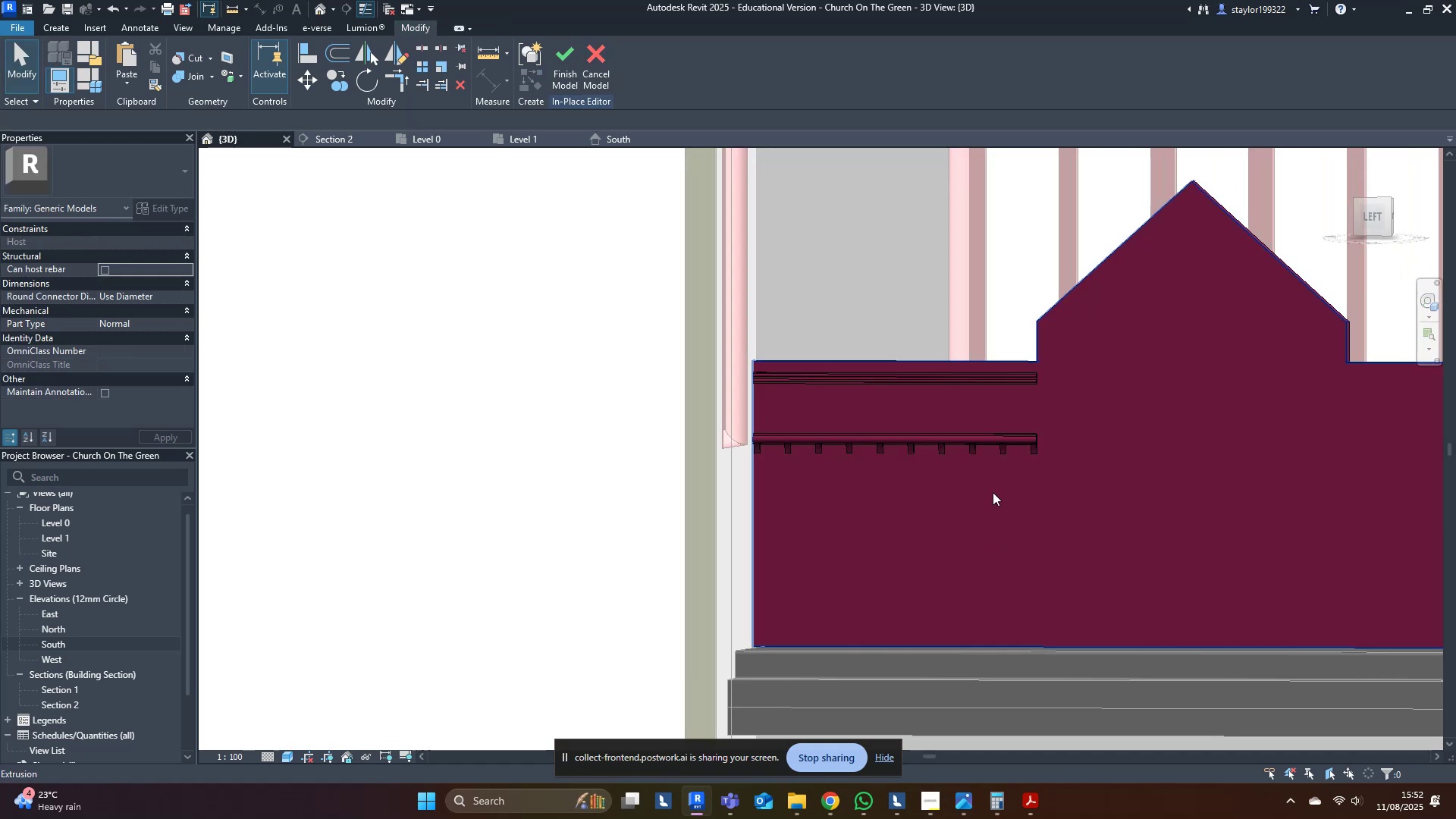 
hold_key(key=ShiftLeft, duration=0.55)
 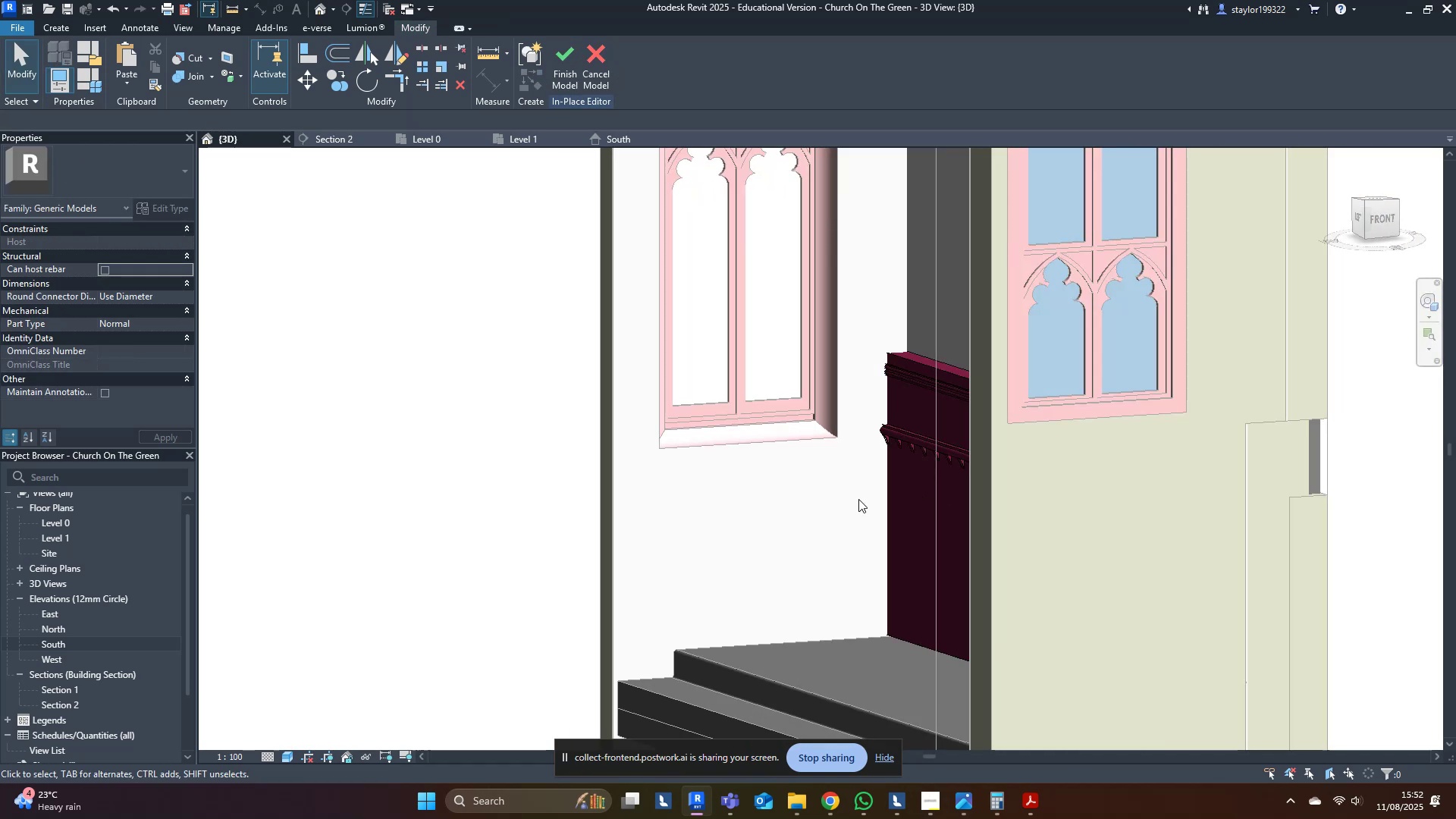 
scroll: coordinate [863, 494], scroll_direction: up, amount: 4.0
 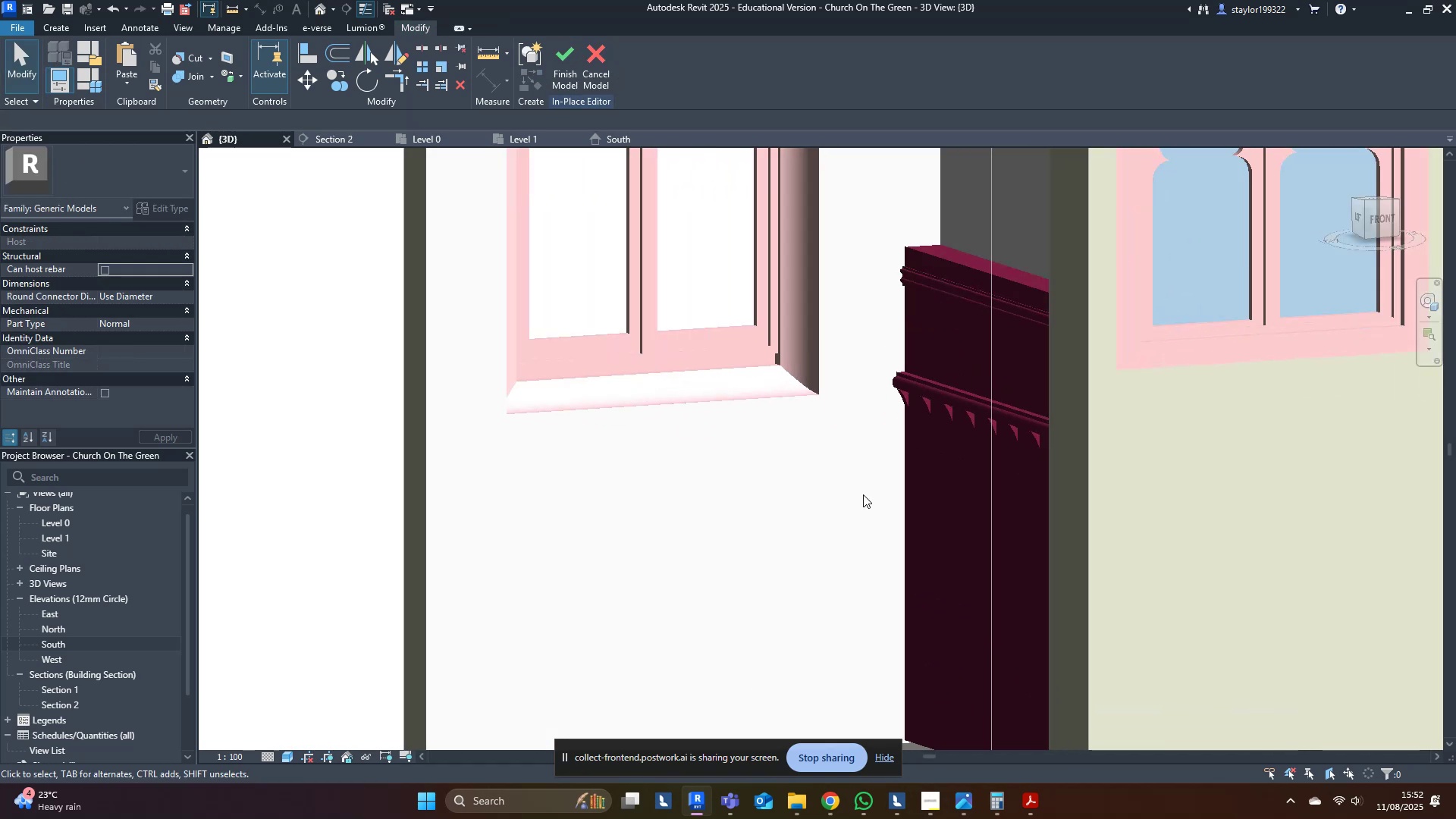 
hold_key(key=ShiftLeft, duration=0.41)
 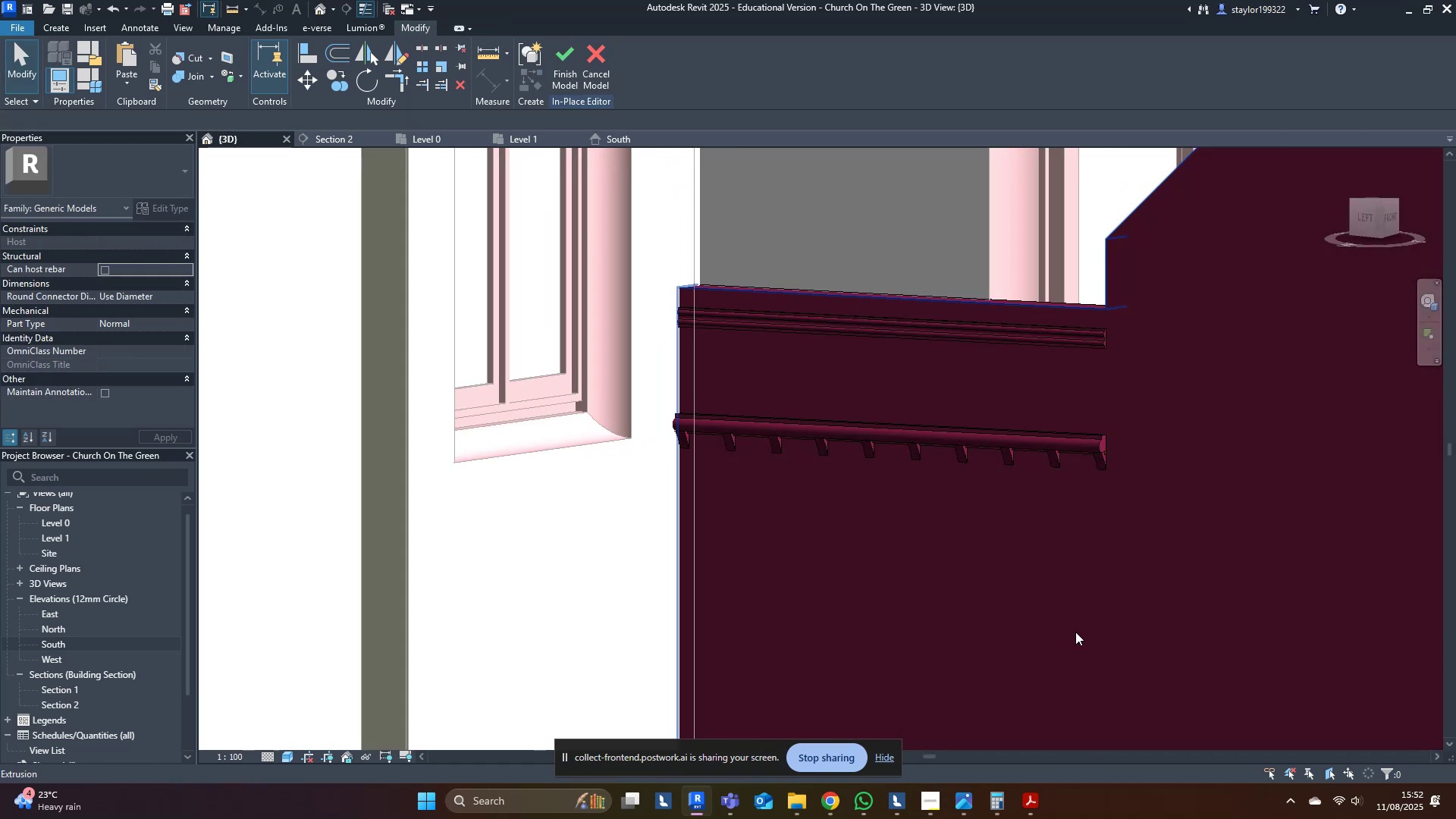 
mouse_move([1056, 603])
 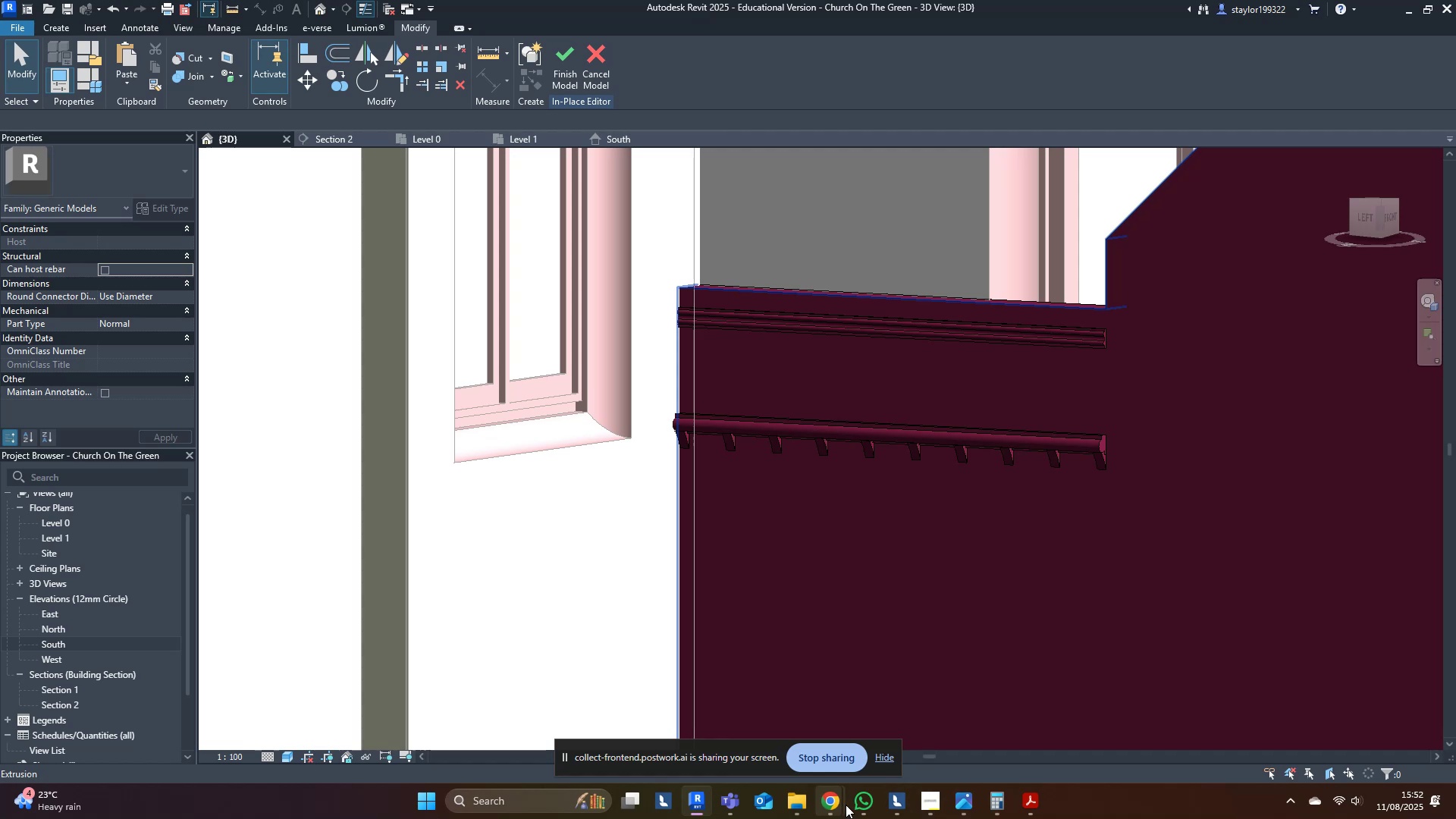 
left_click([825, 809])
 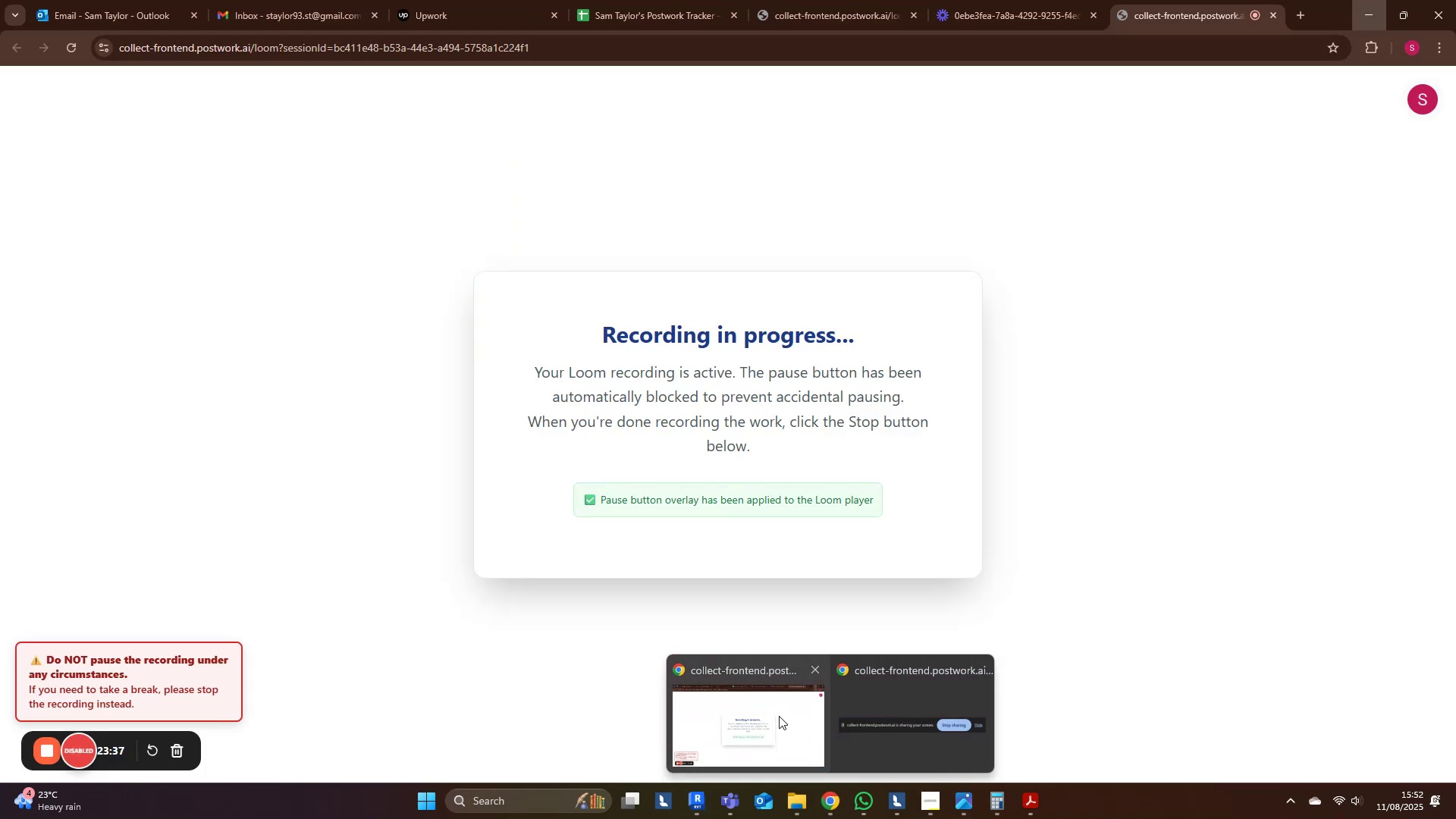 
left_click([796, 711])
 